 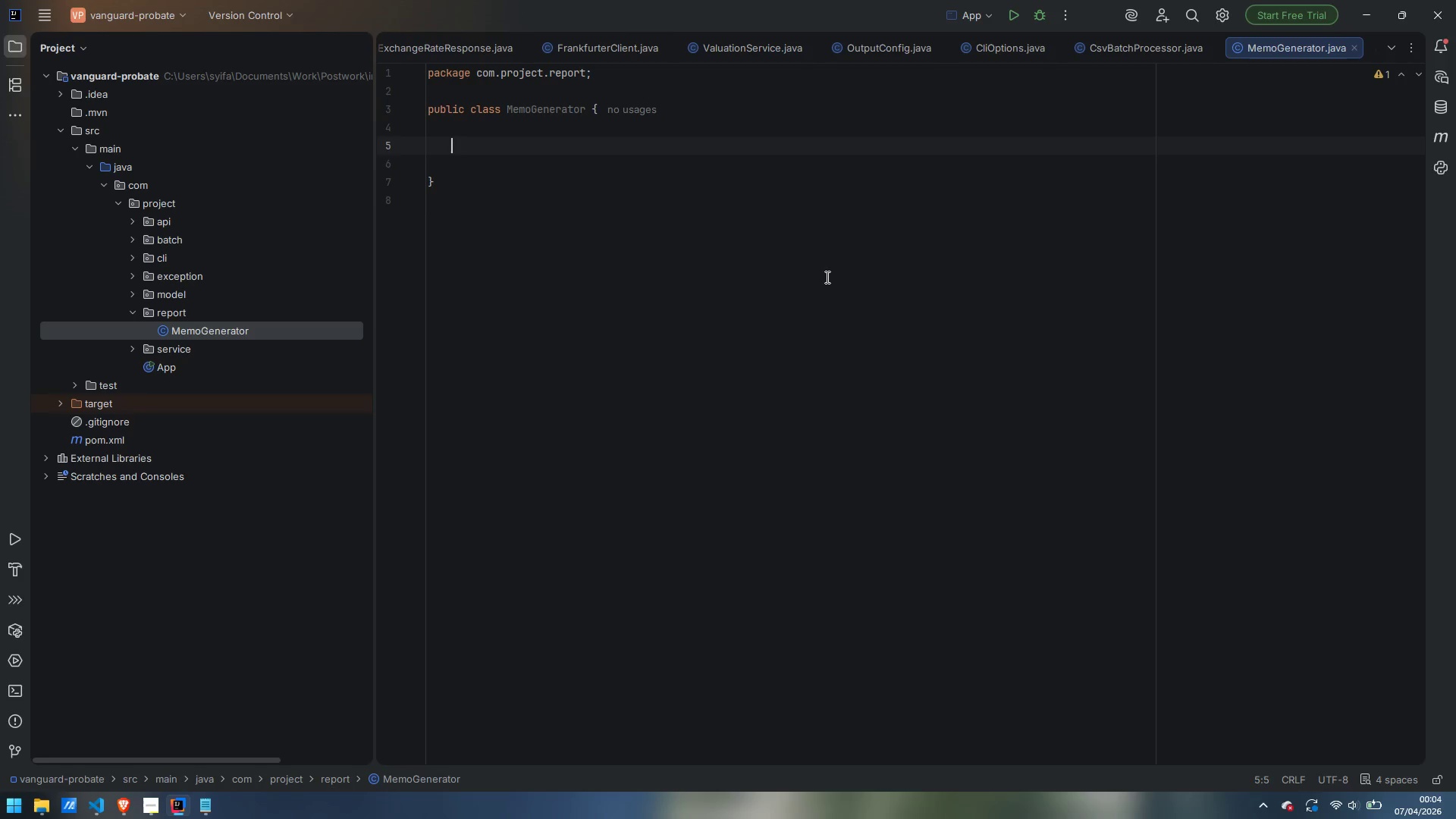 
hold_key(key=ShiftLeft, duration=2.53)
 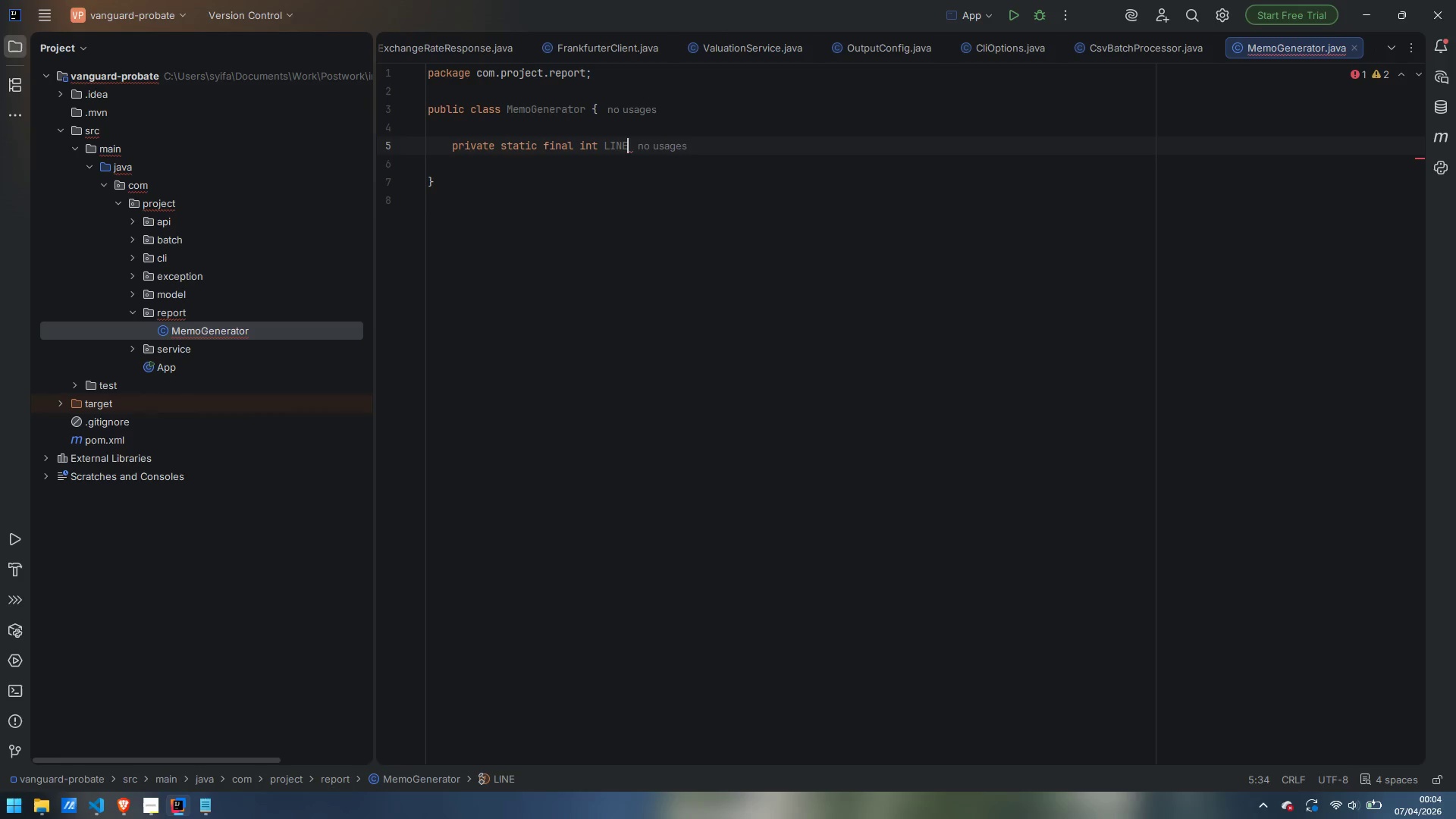 
hold_key(key=ShiftLeft, duration=1.53)
 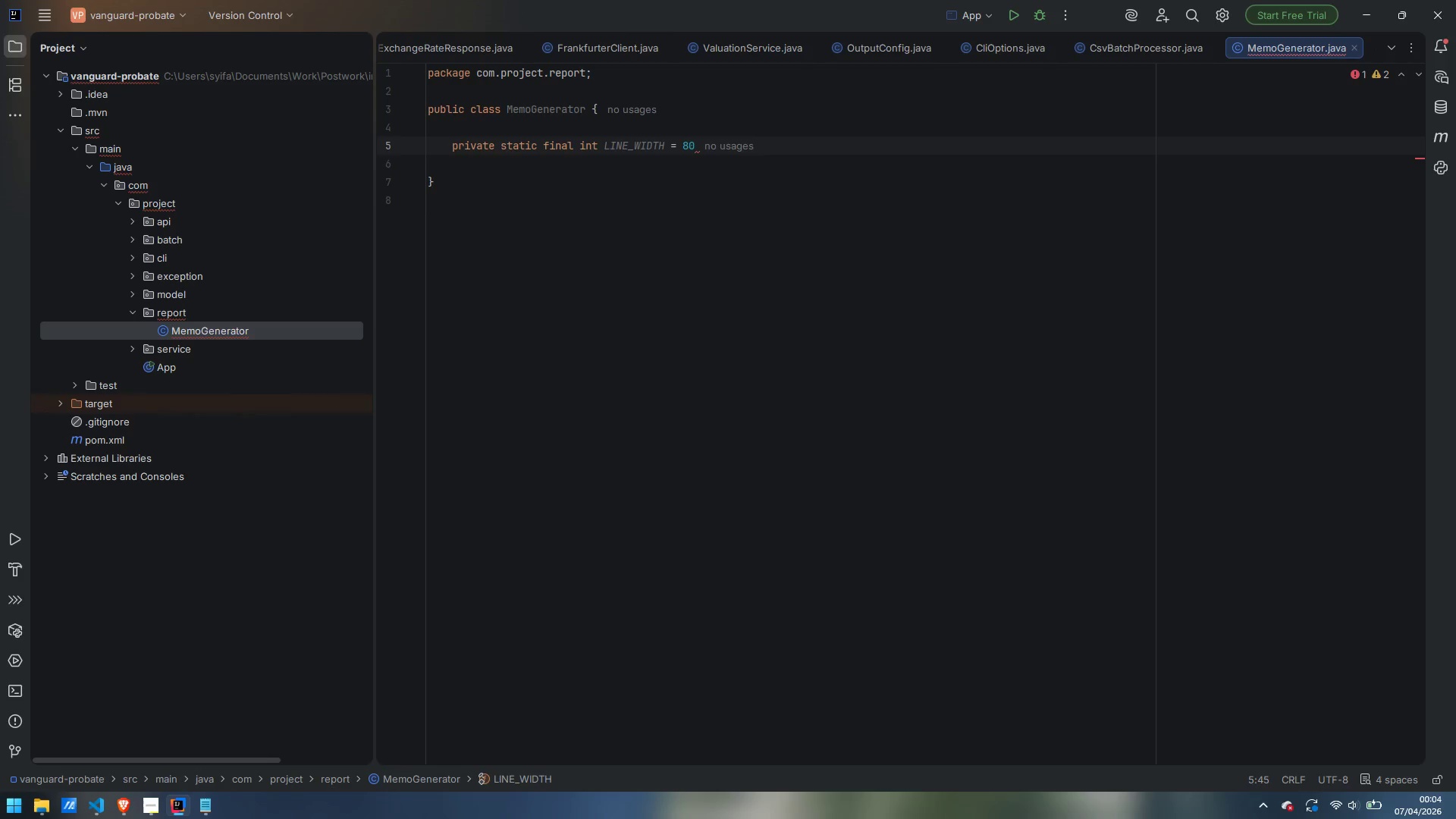 
key(Enter)
 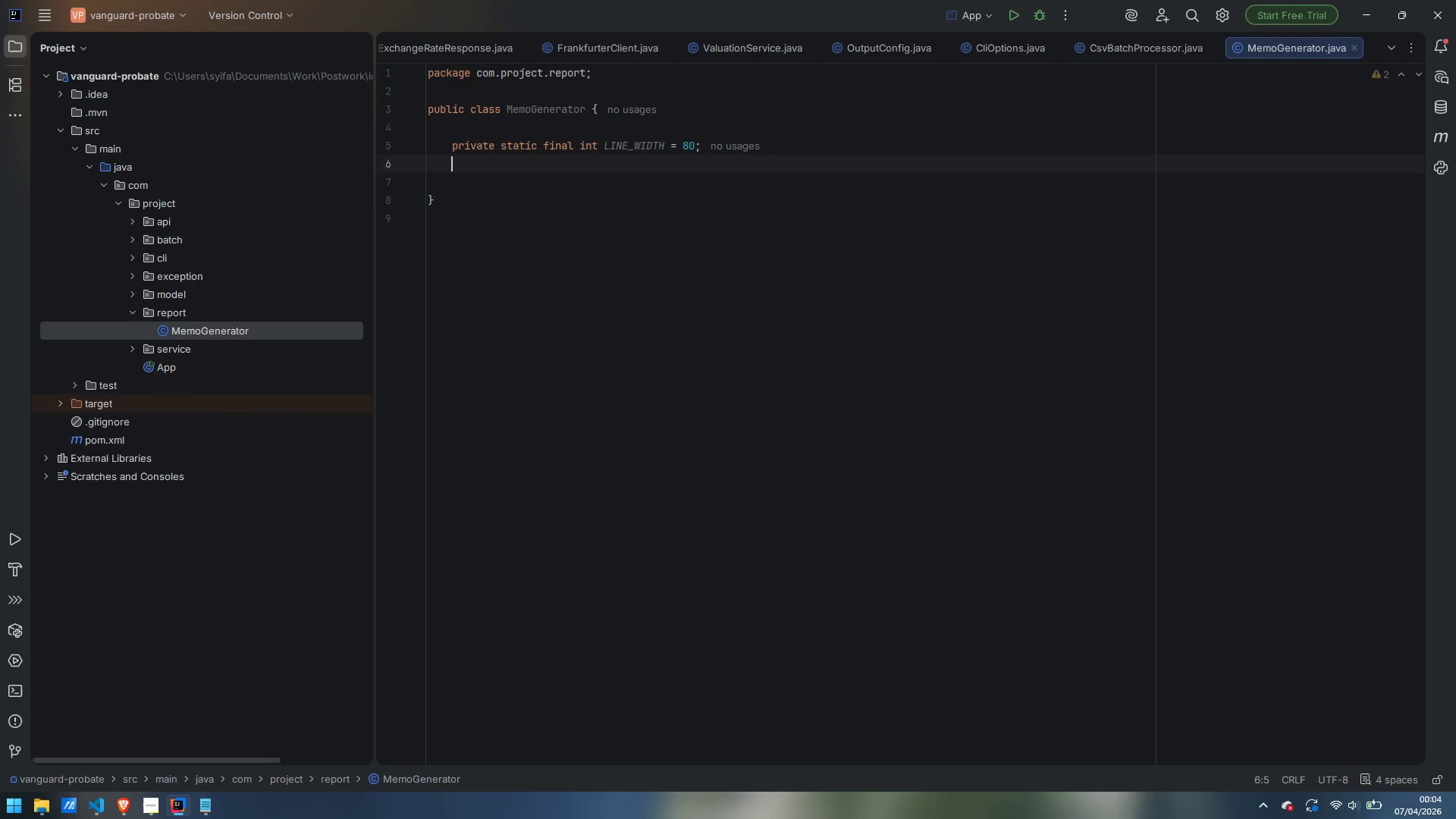 
type(private static final String BORDER = )
 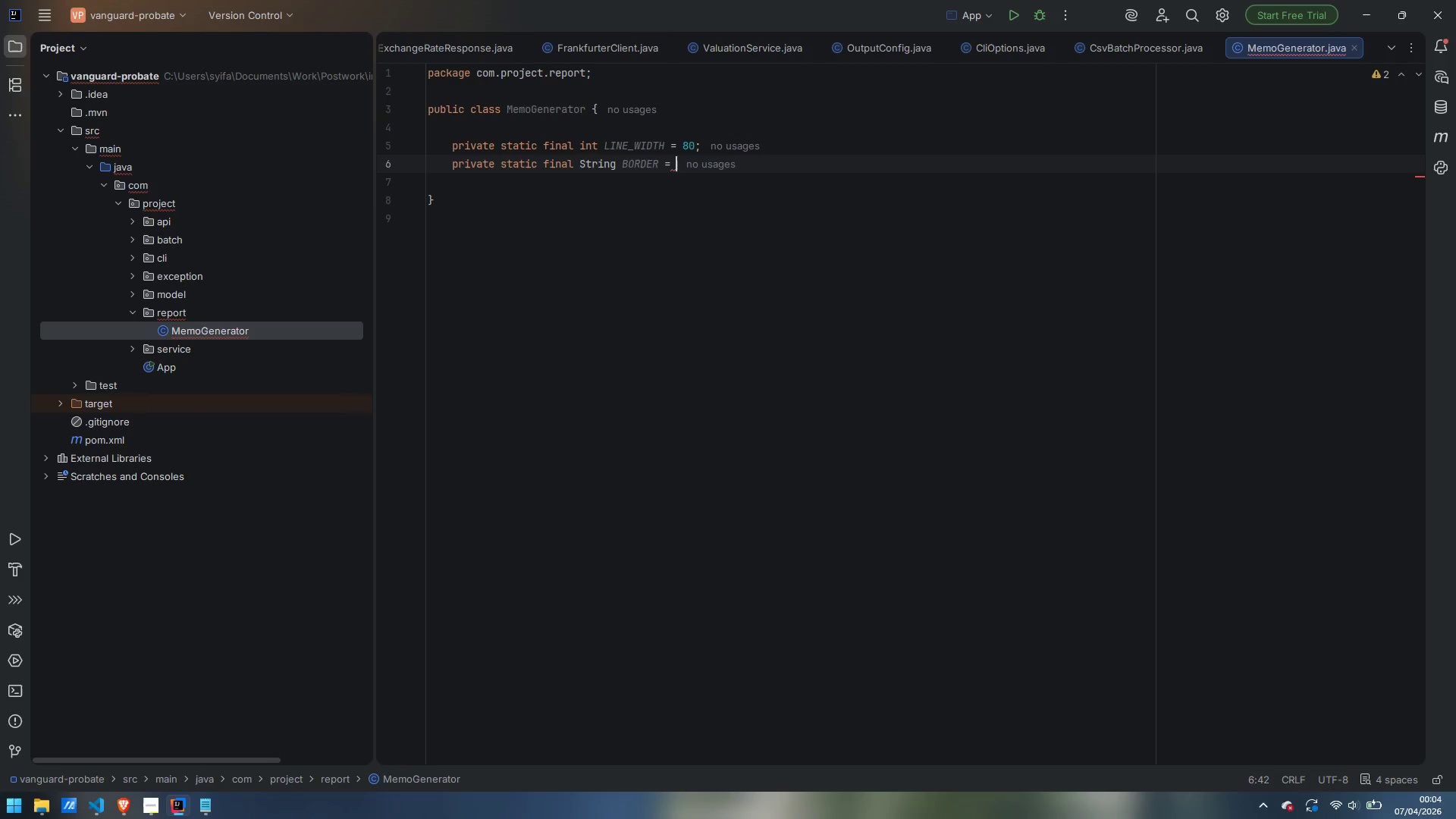 
wait(5.11)
 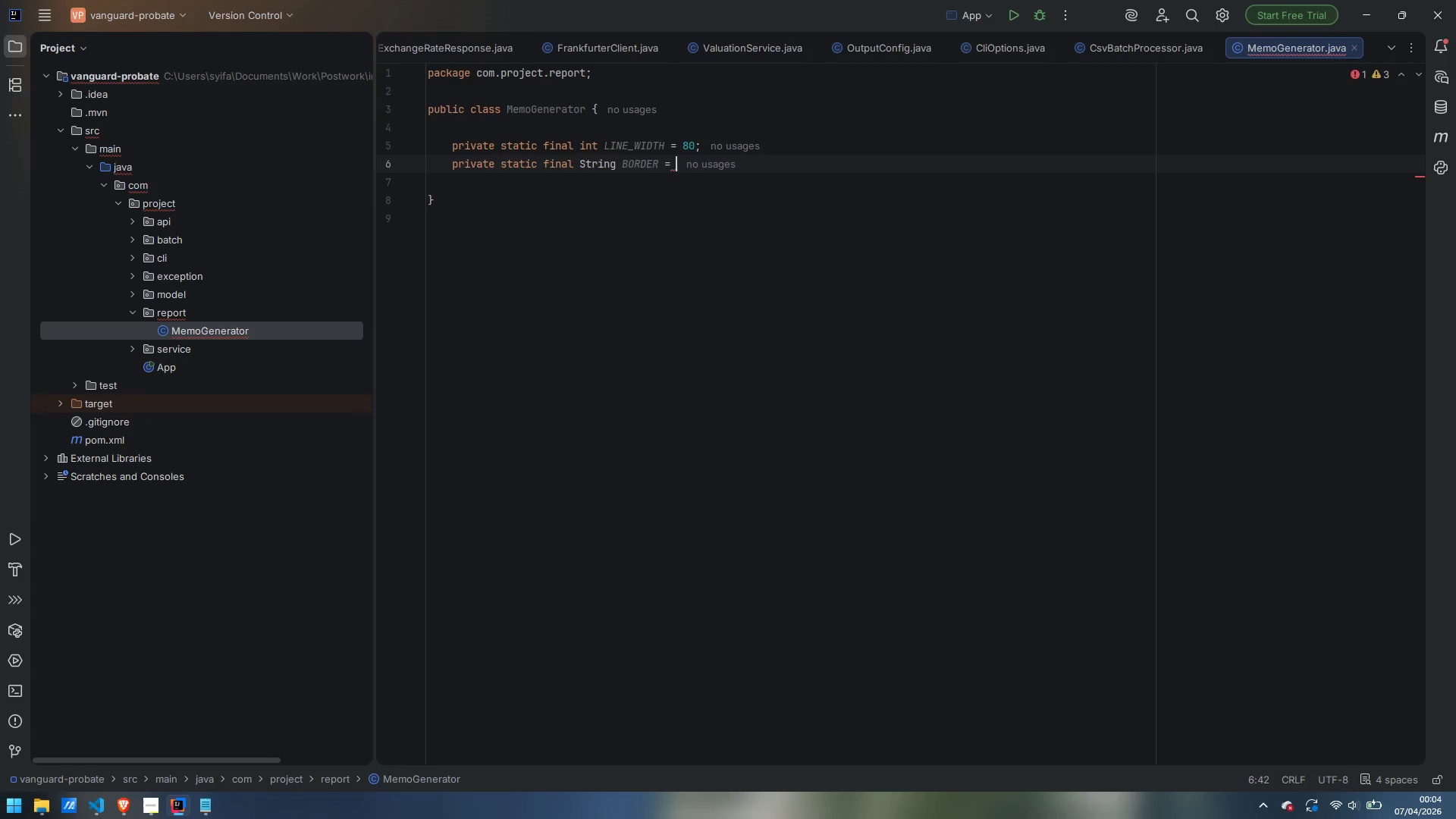 
key(Shift+Quote)
 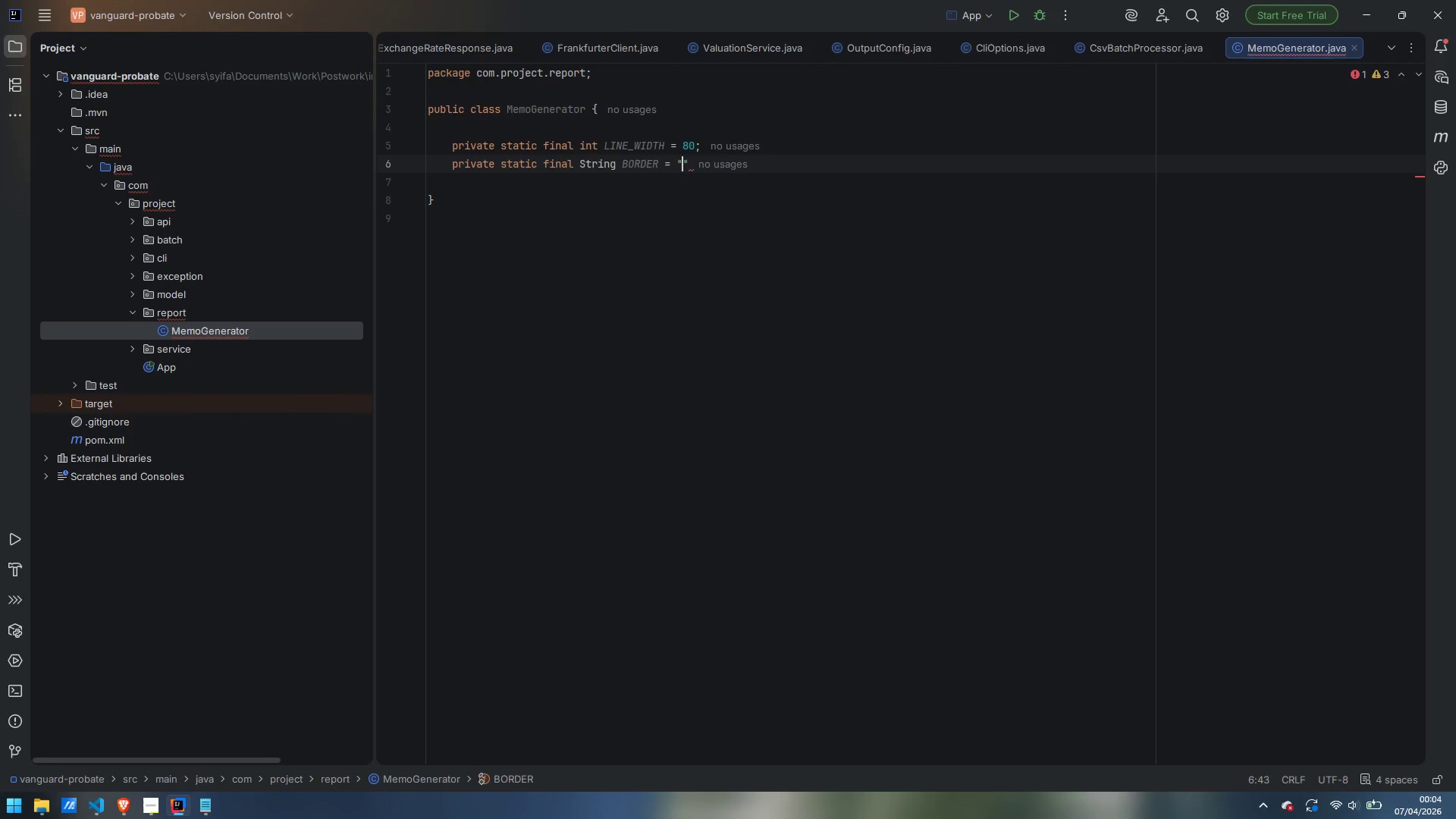 
key(Equal)
 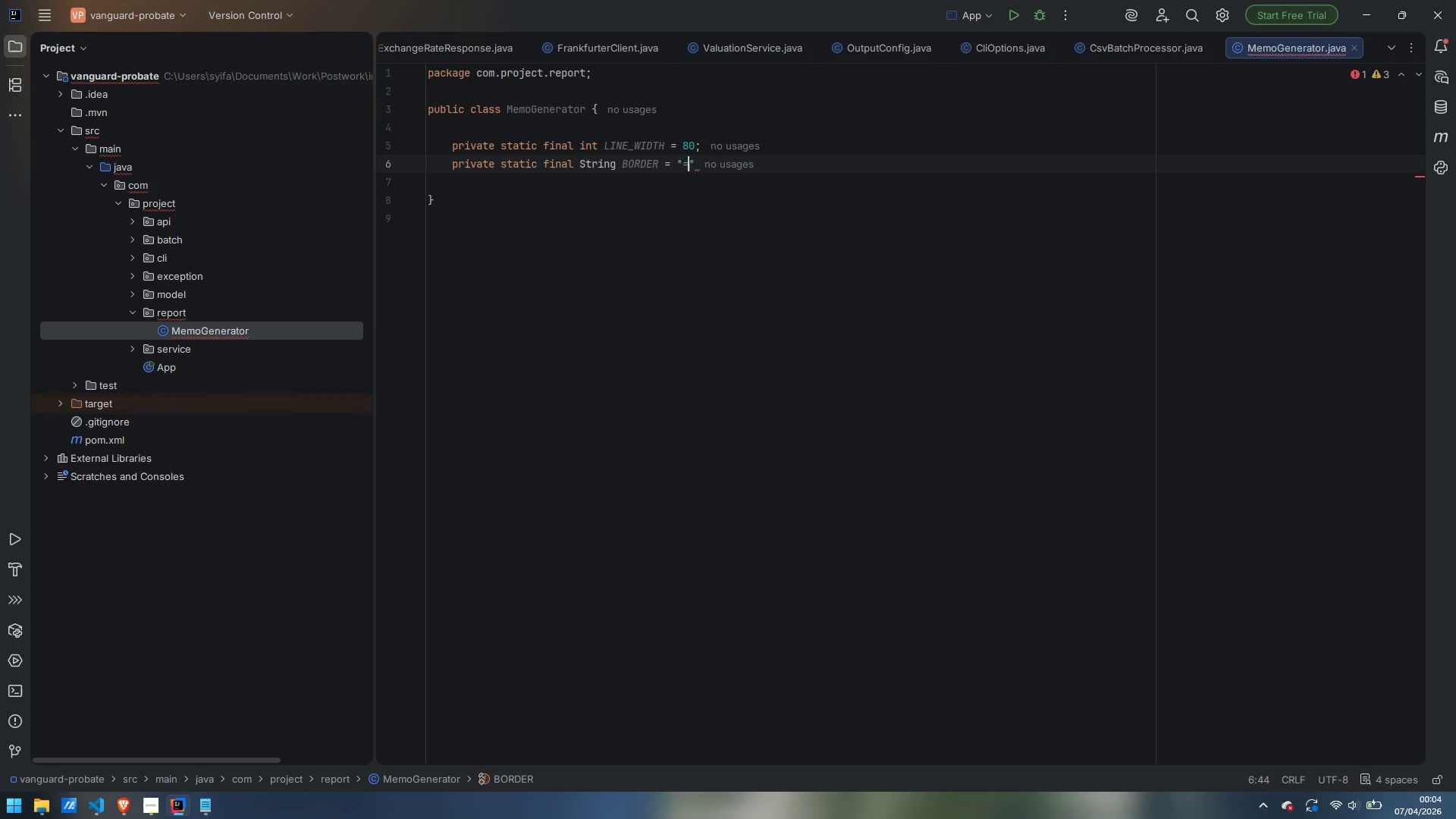 
key(ArrowRight)
 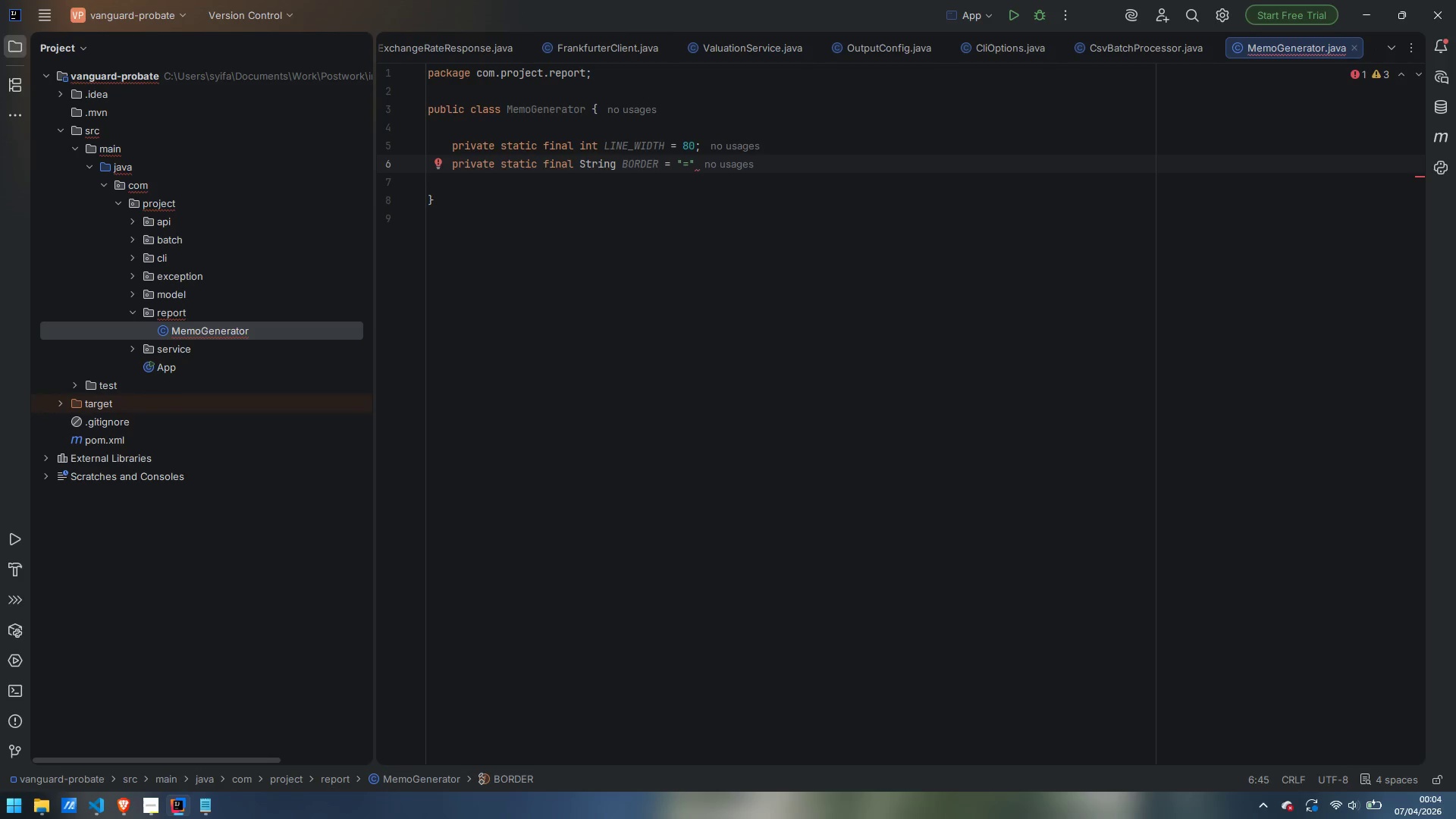 
type(.repeat)
 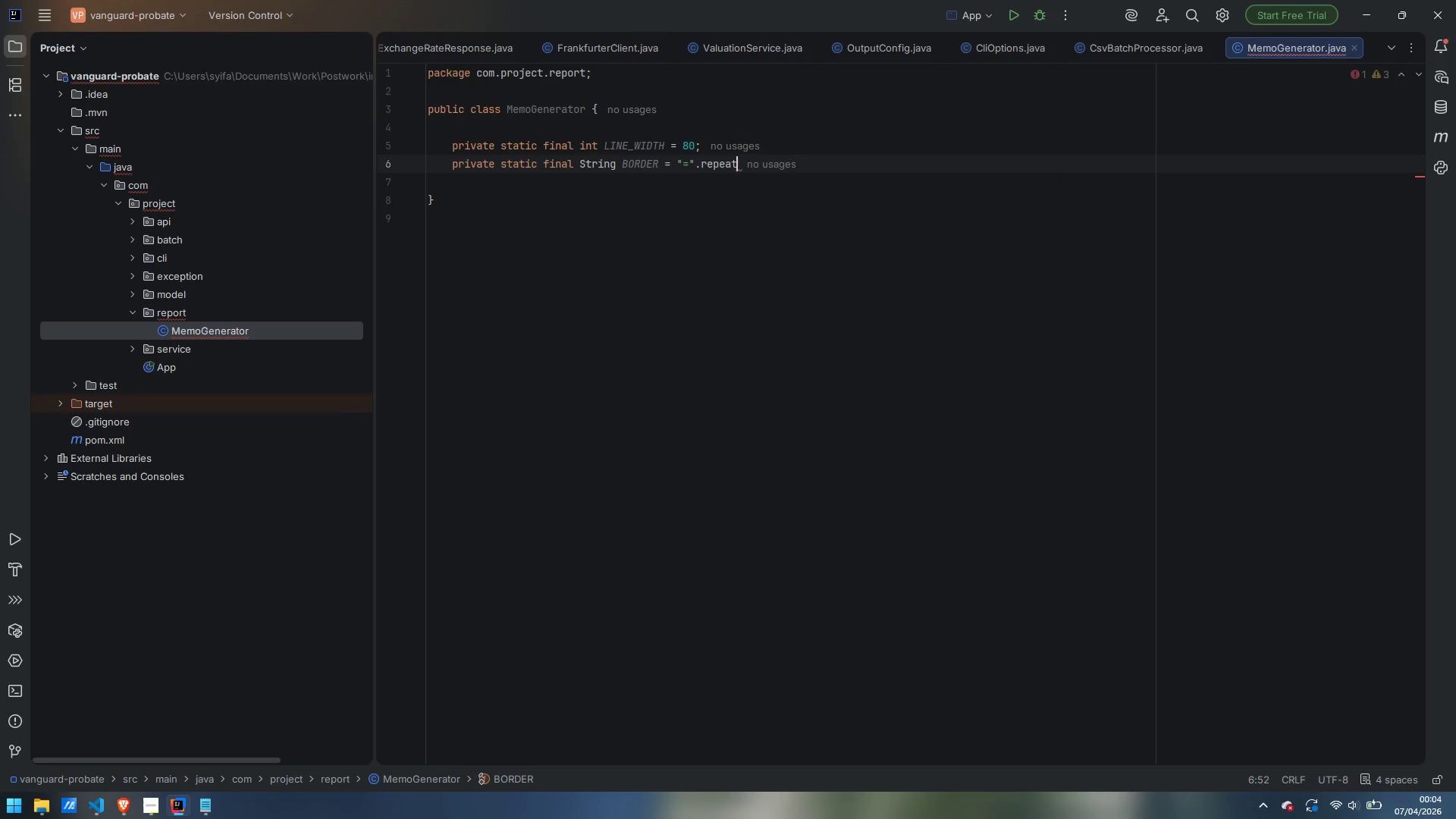 
key(Enter)
 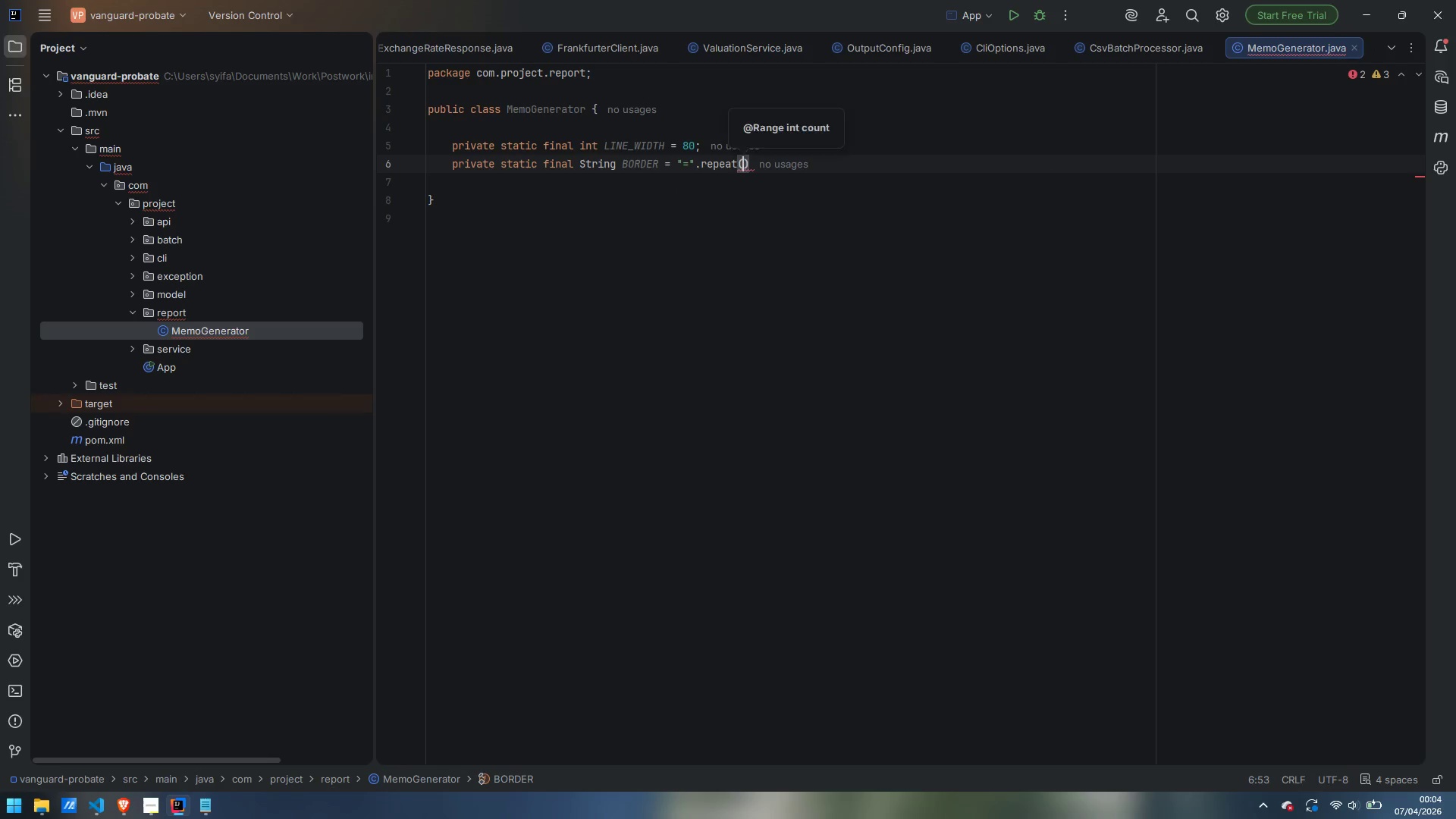 
type(LINE)
 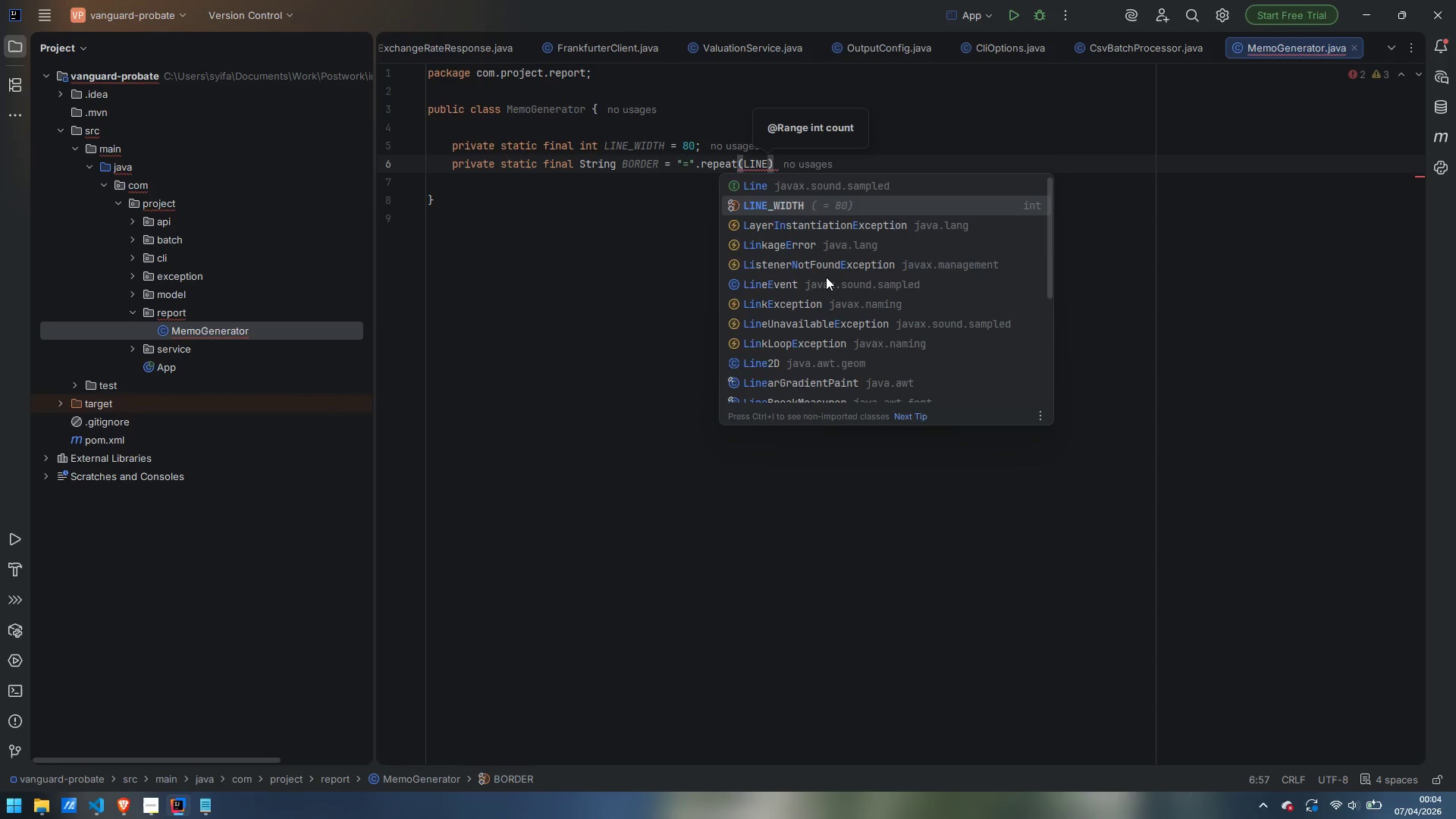 
key(Enter)
 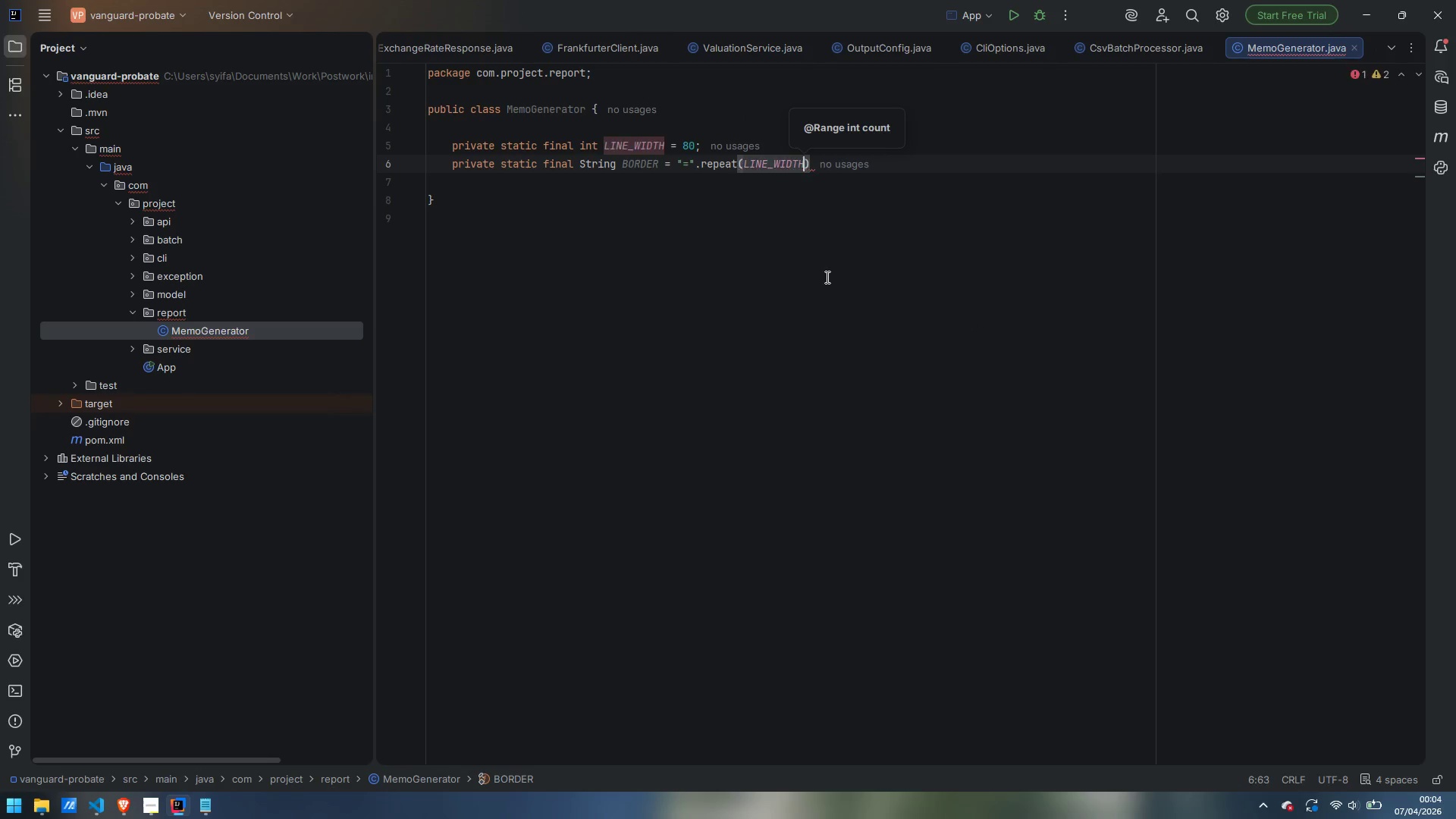 
key(ArrowRight)
 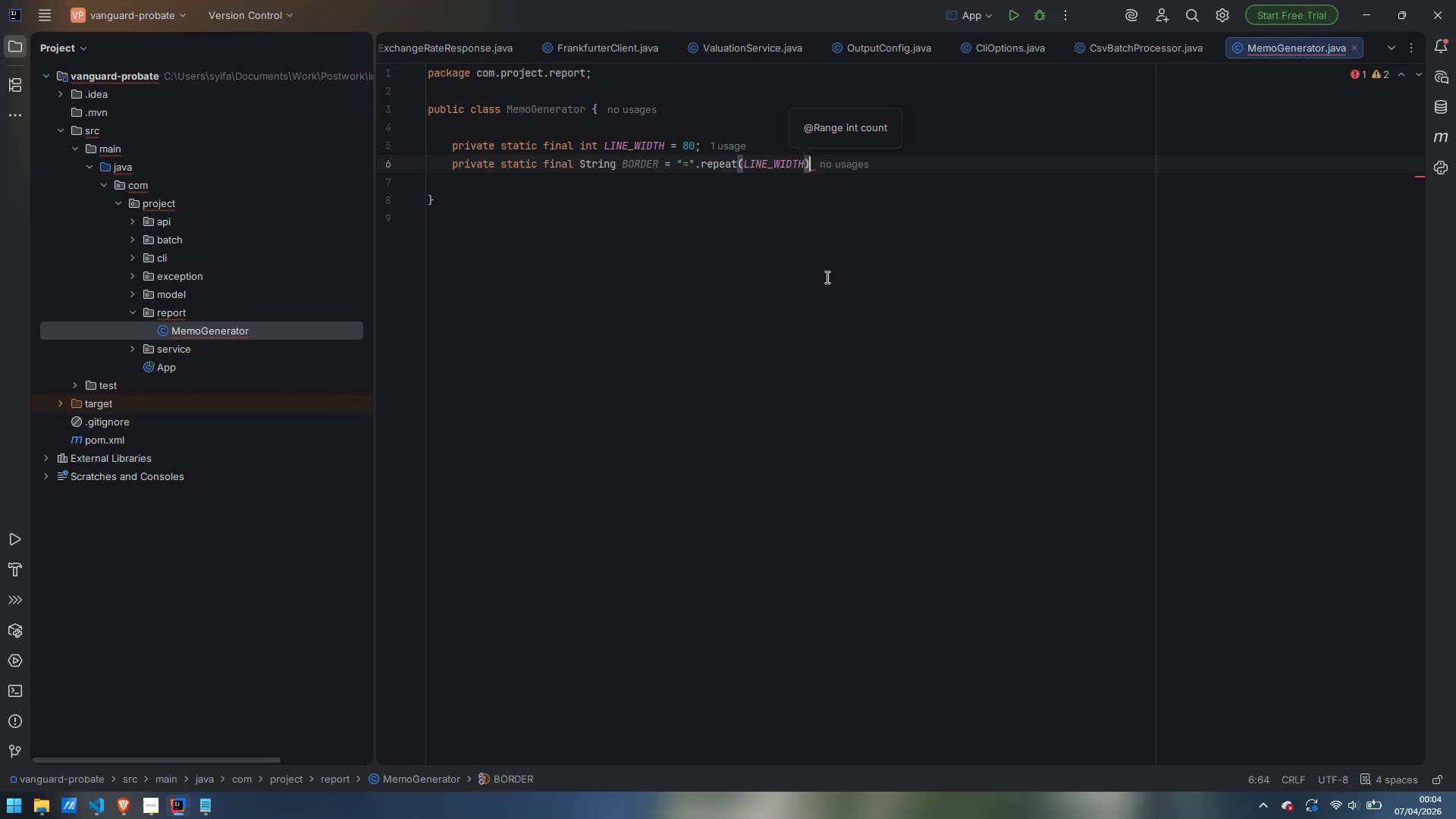 
key(Semicolon)
 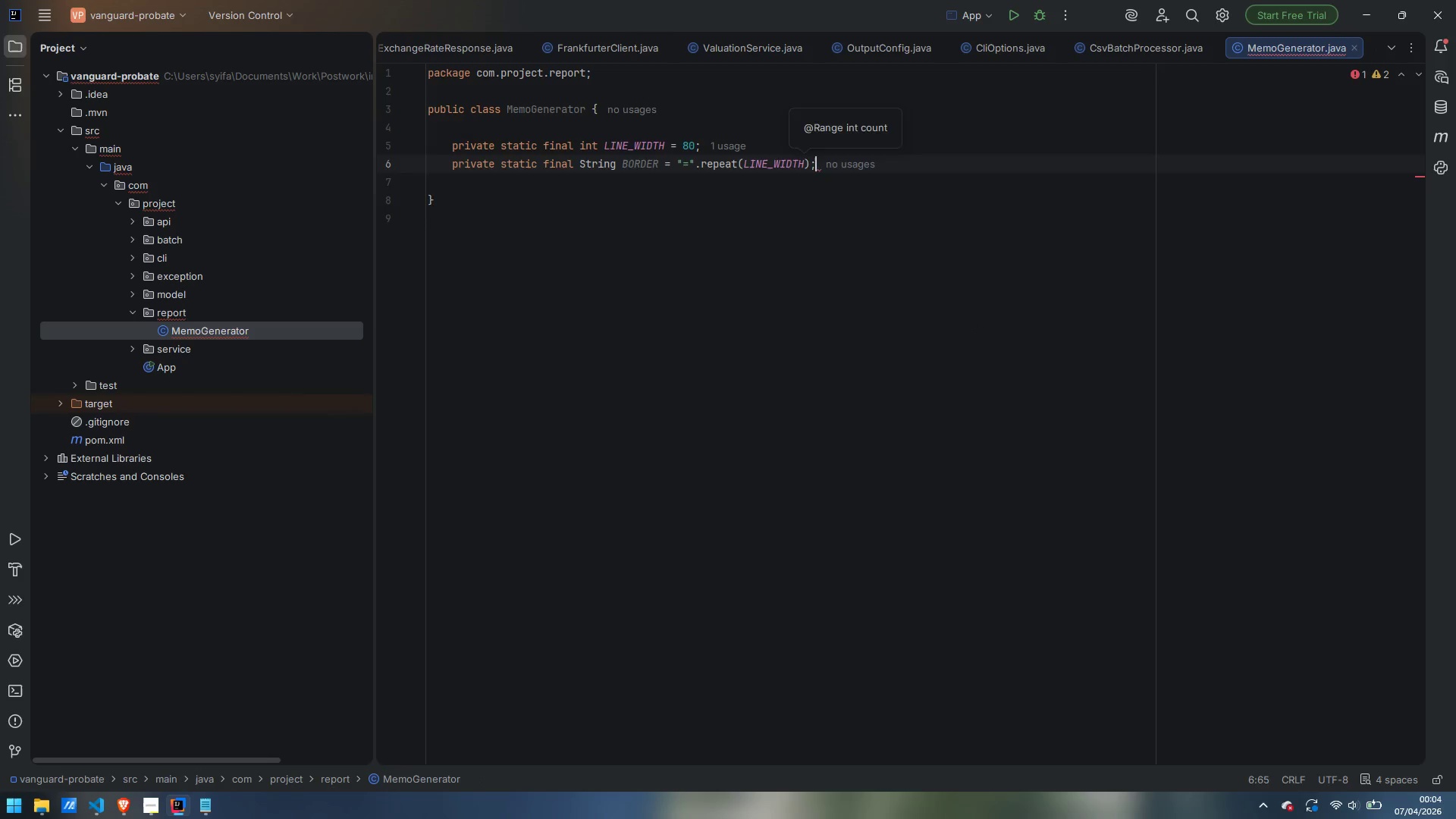 
key(Enter)
 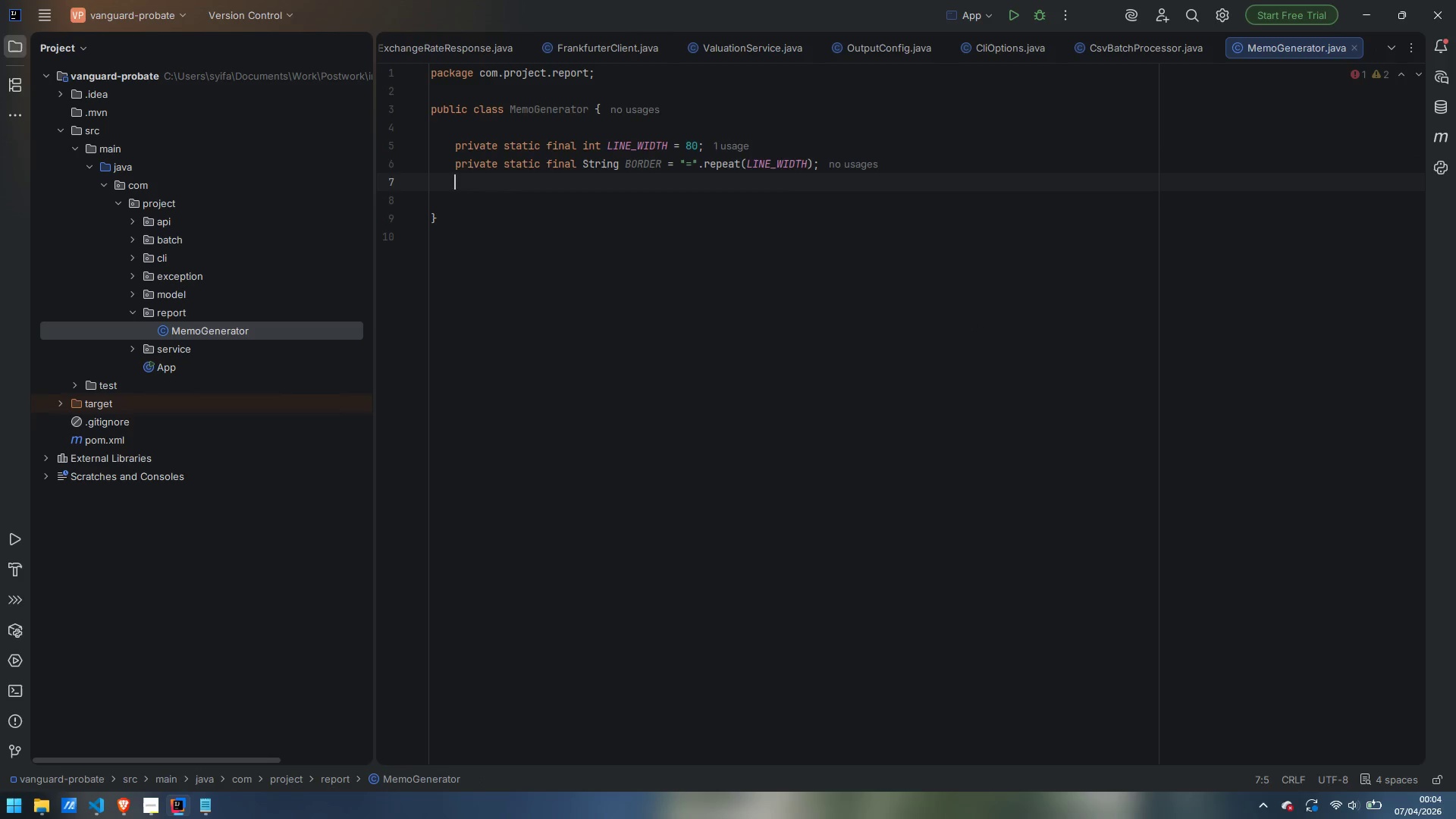 
type(private statinc)
key(Backspace)
key(Backspace)
type(c final String DIVIER)
 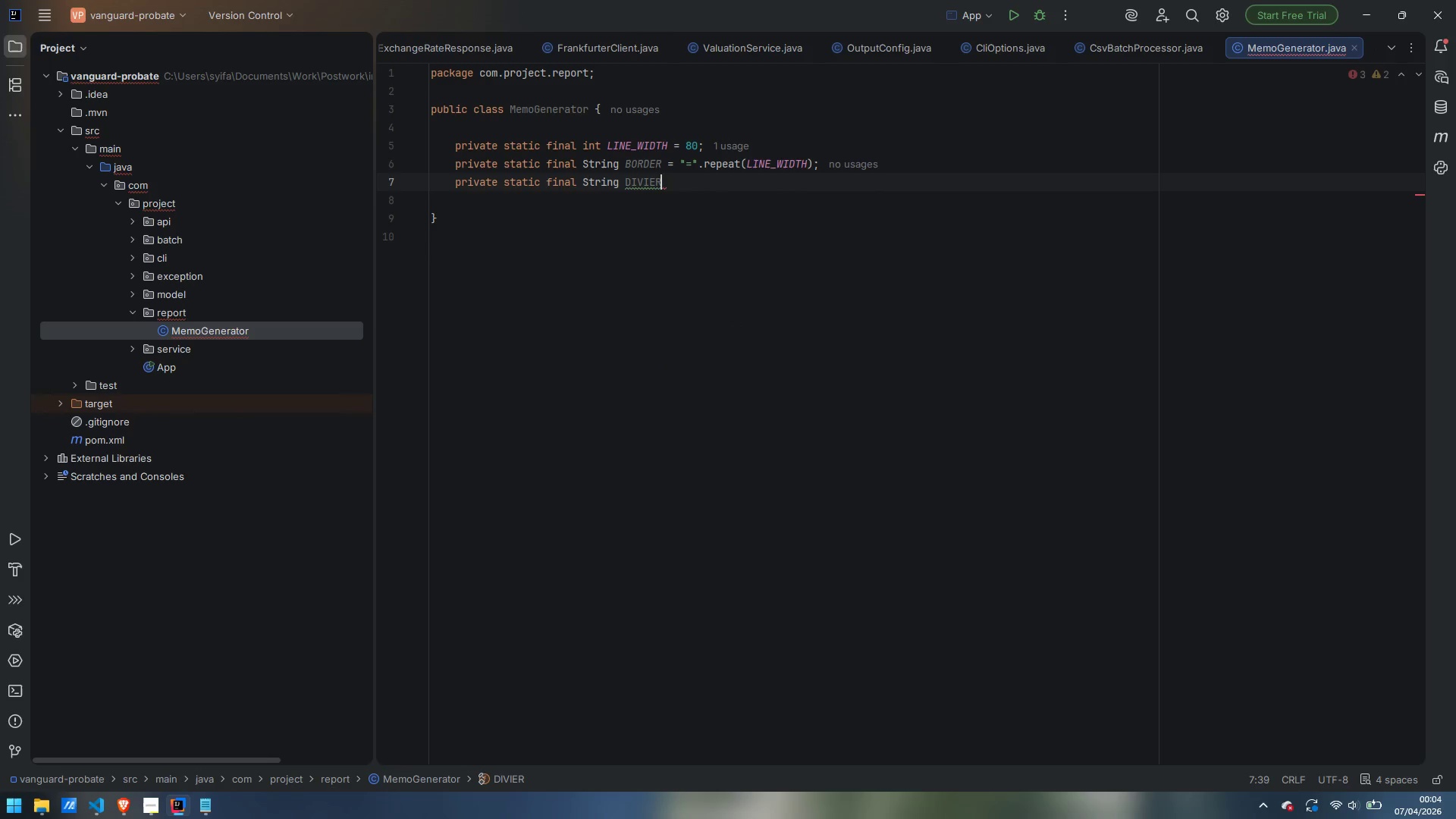 
key(ArrowLeft)
 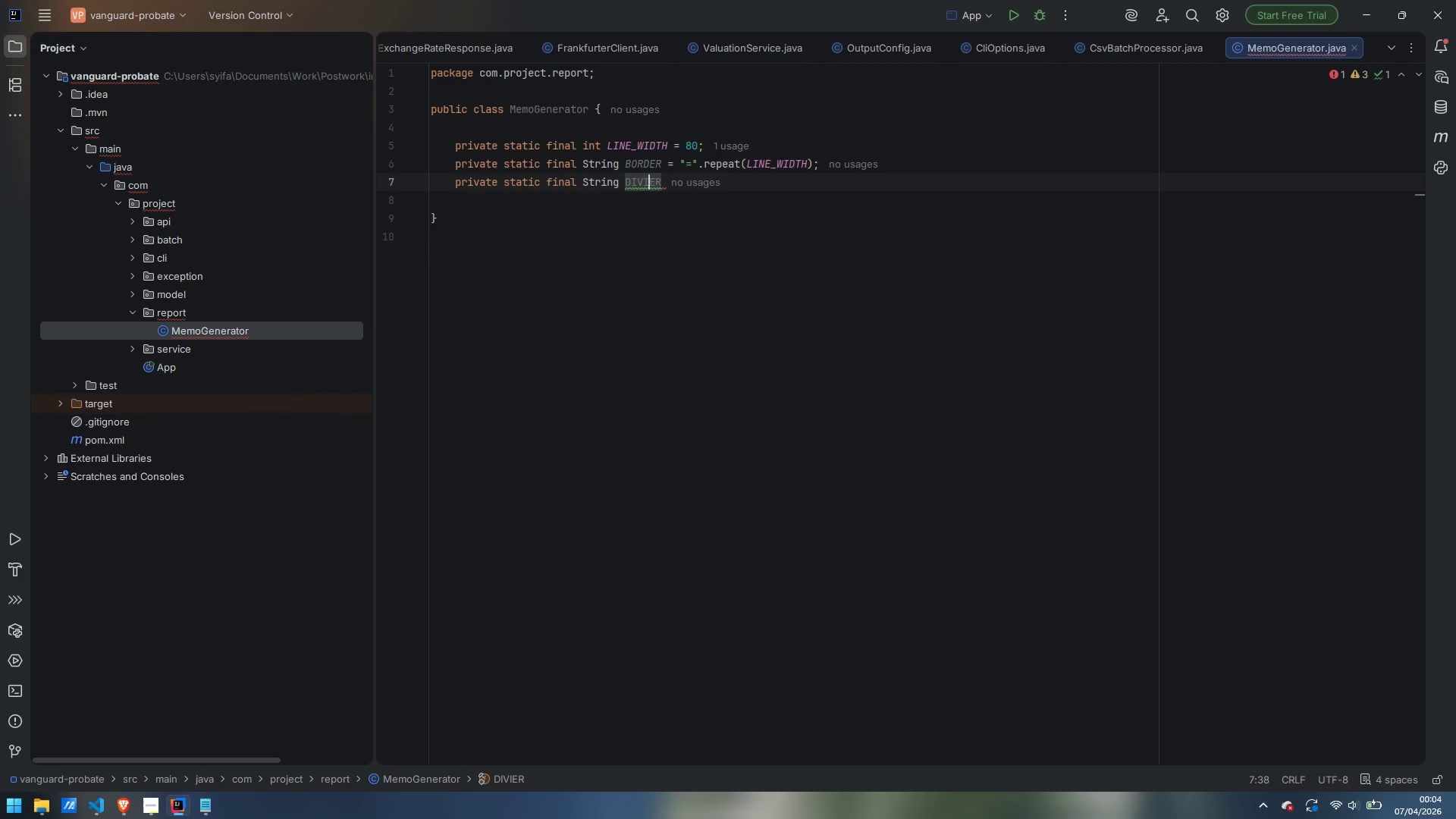 
key(ArrowLeft)
 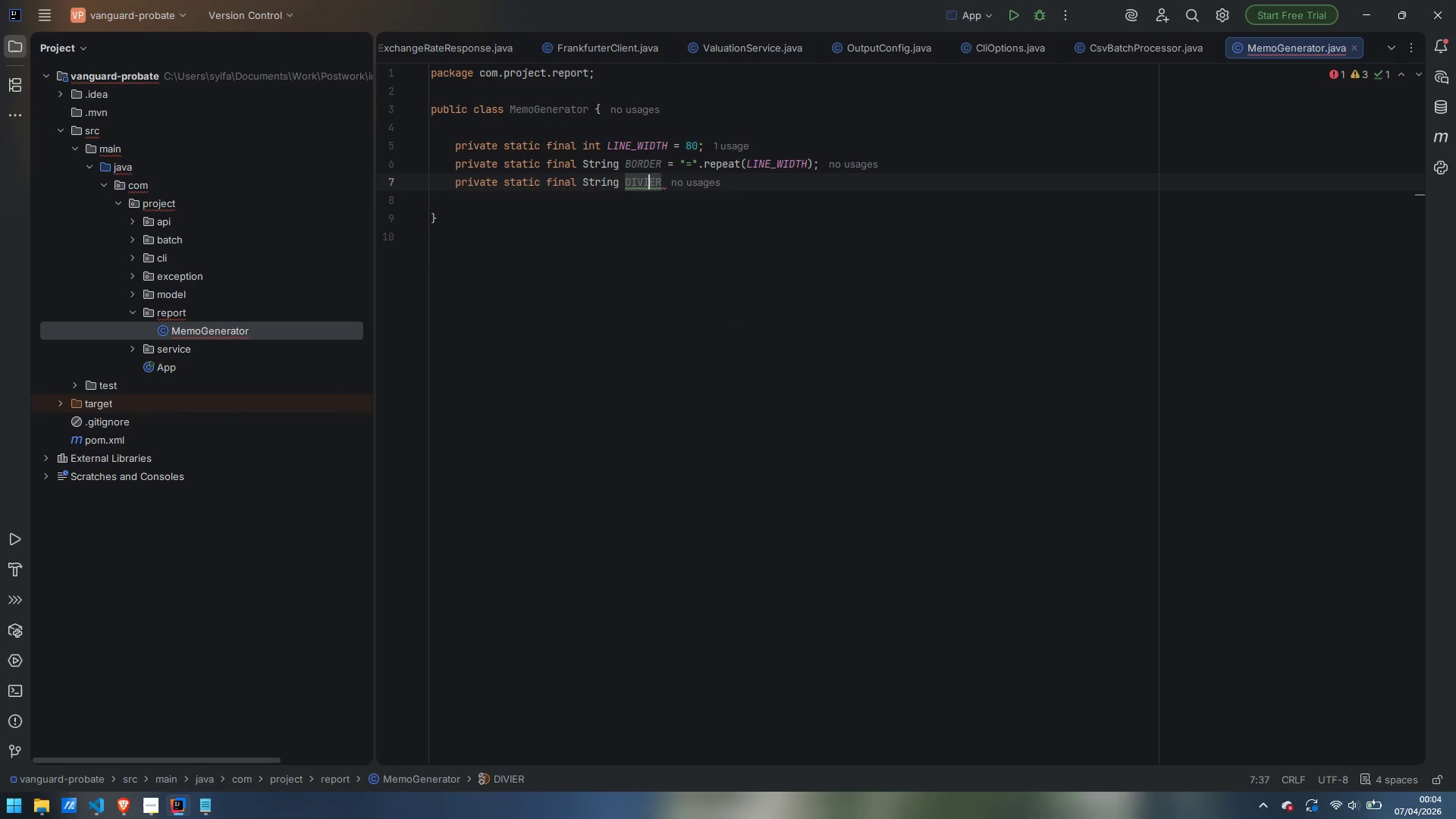 
key(Shift+ShiftLeft)
 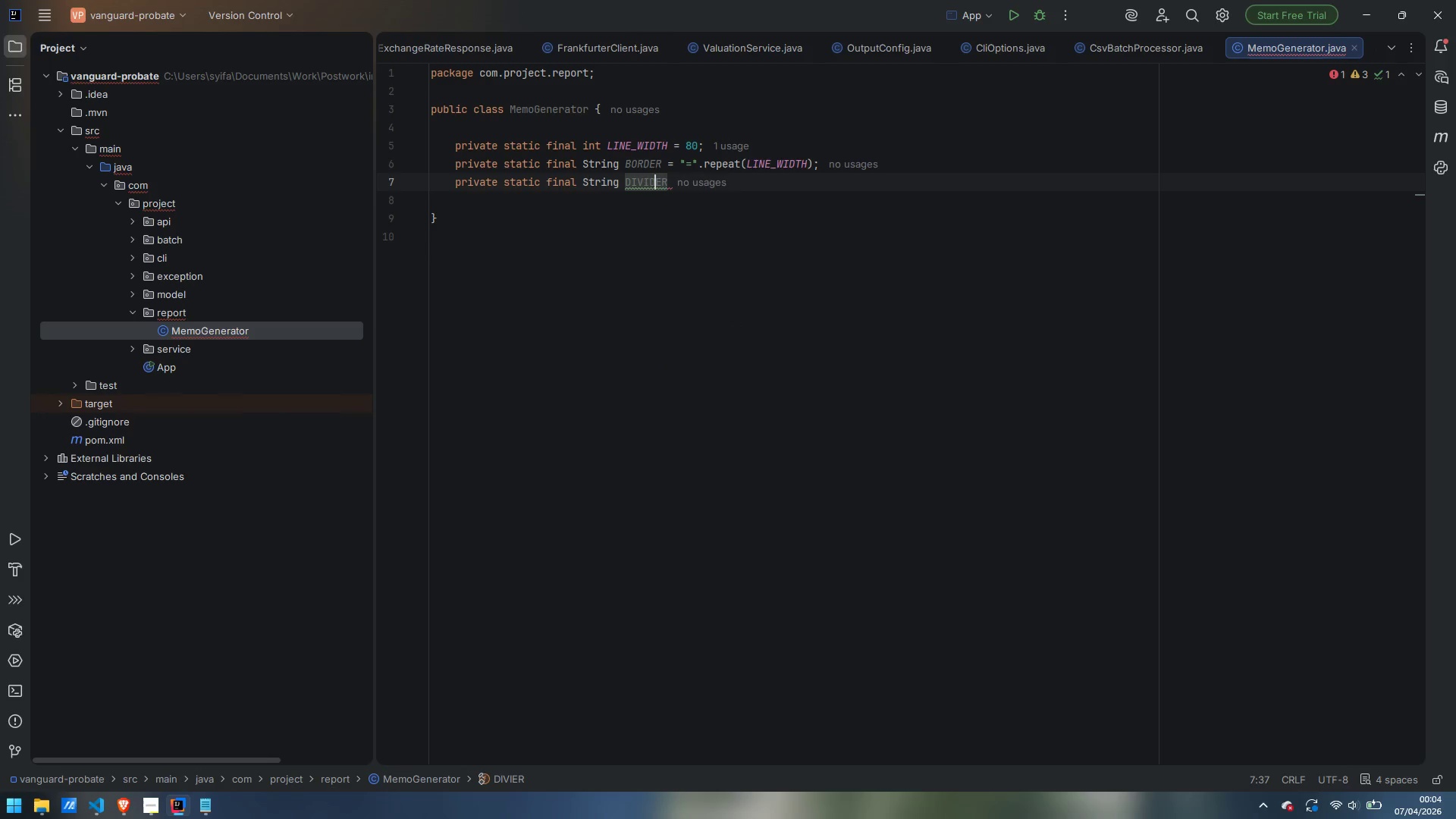 
key(Shift+D)
 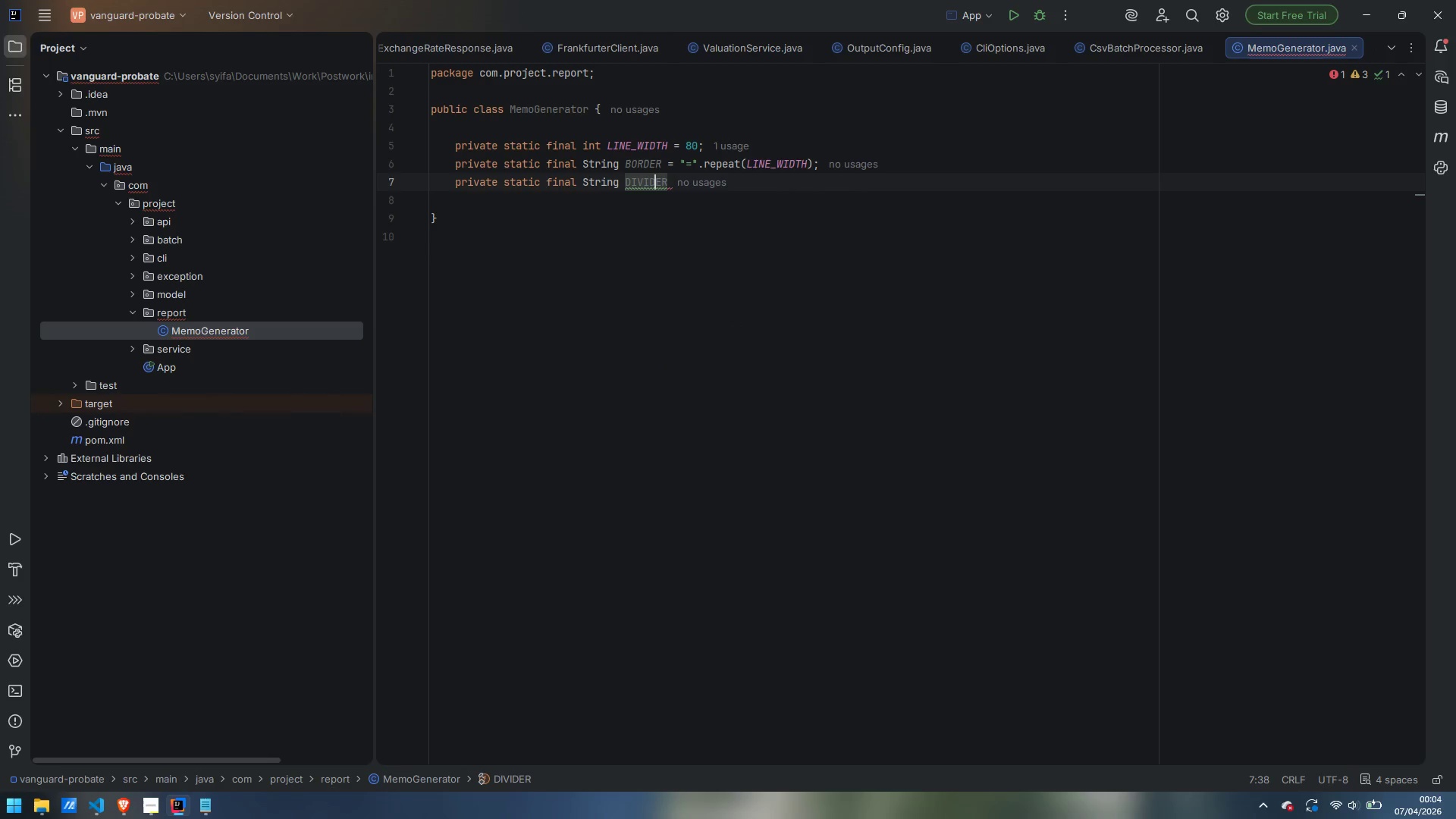 
key(Control+ControlLeft)
 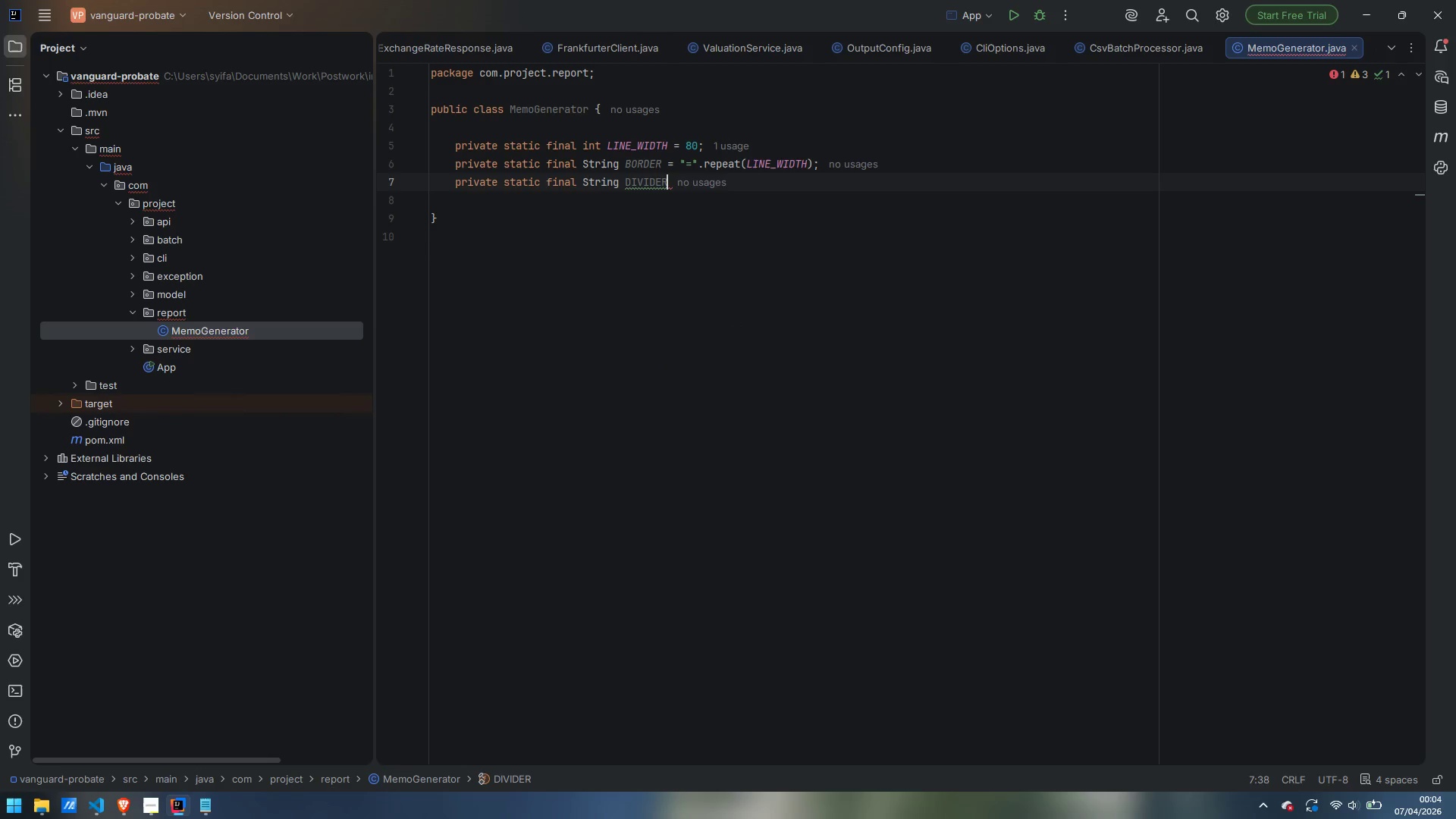 
key(Control+ArrowRight)
 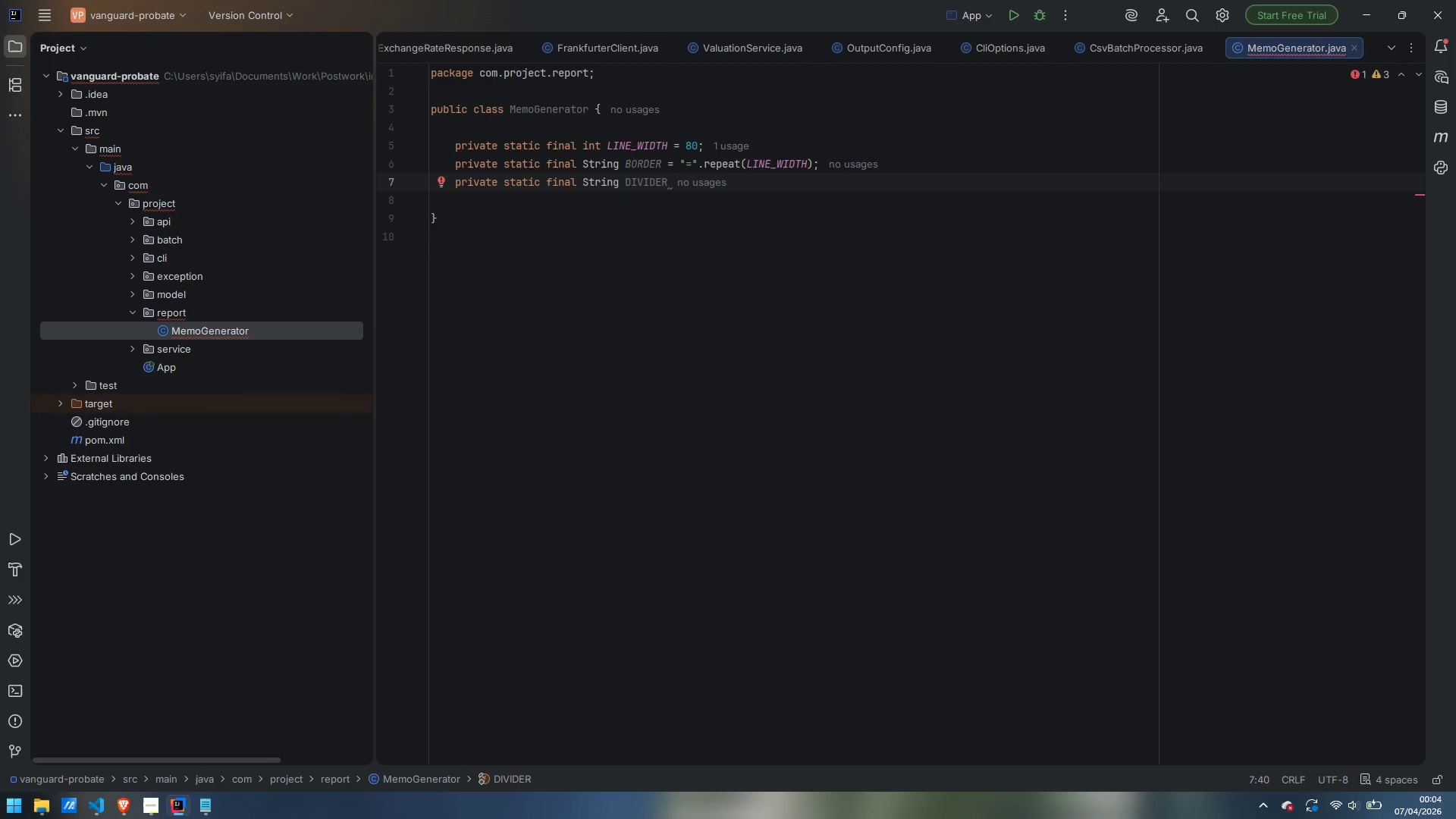 
key(Space)
 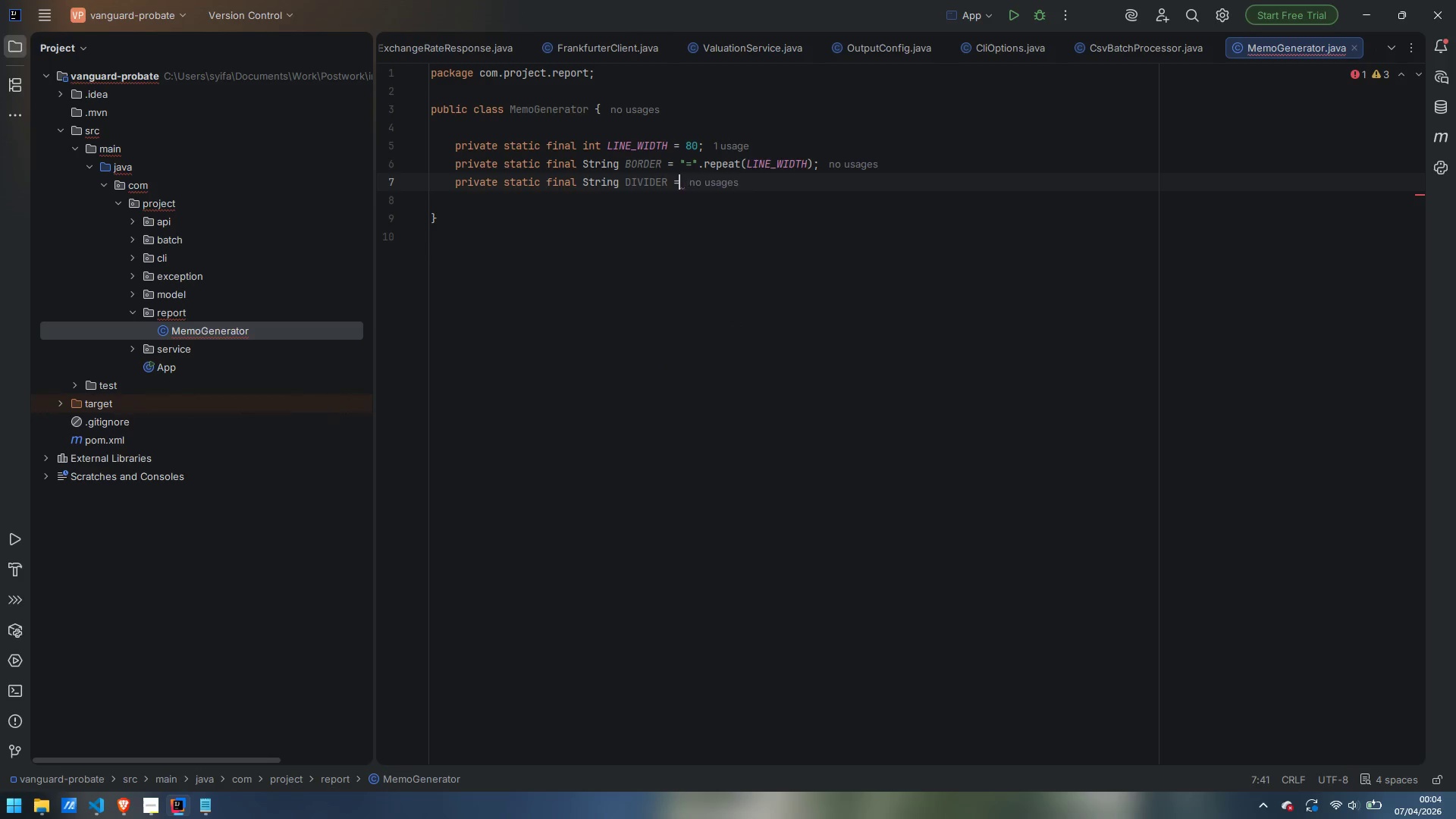 
key(Equal)
 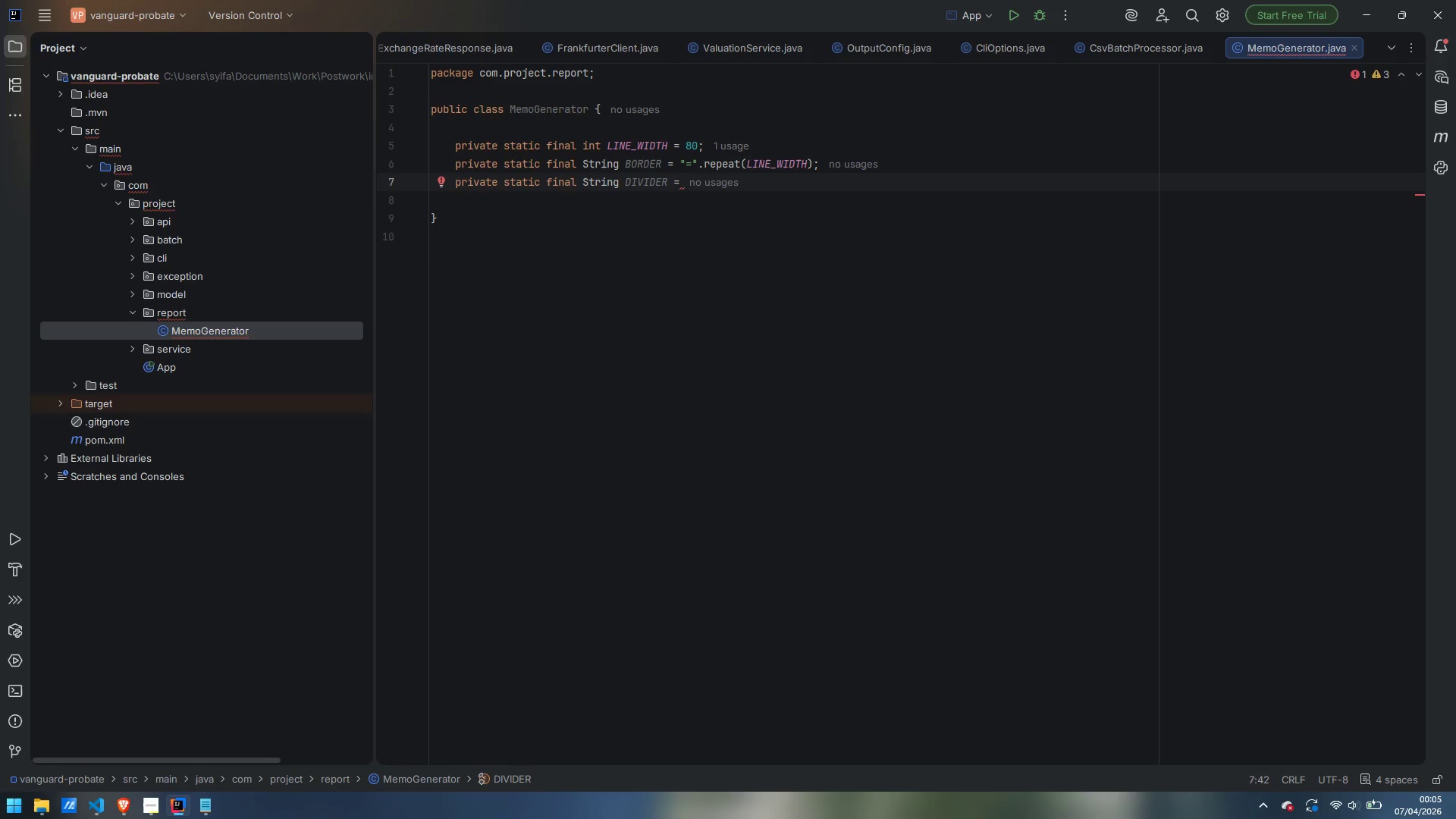 
wait(9.22)
 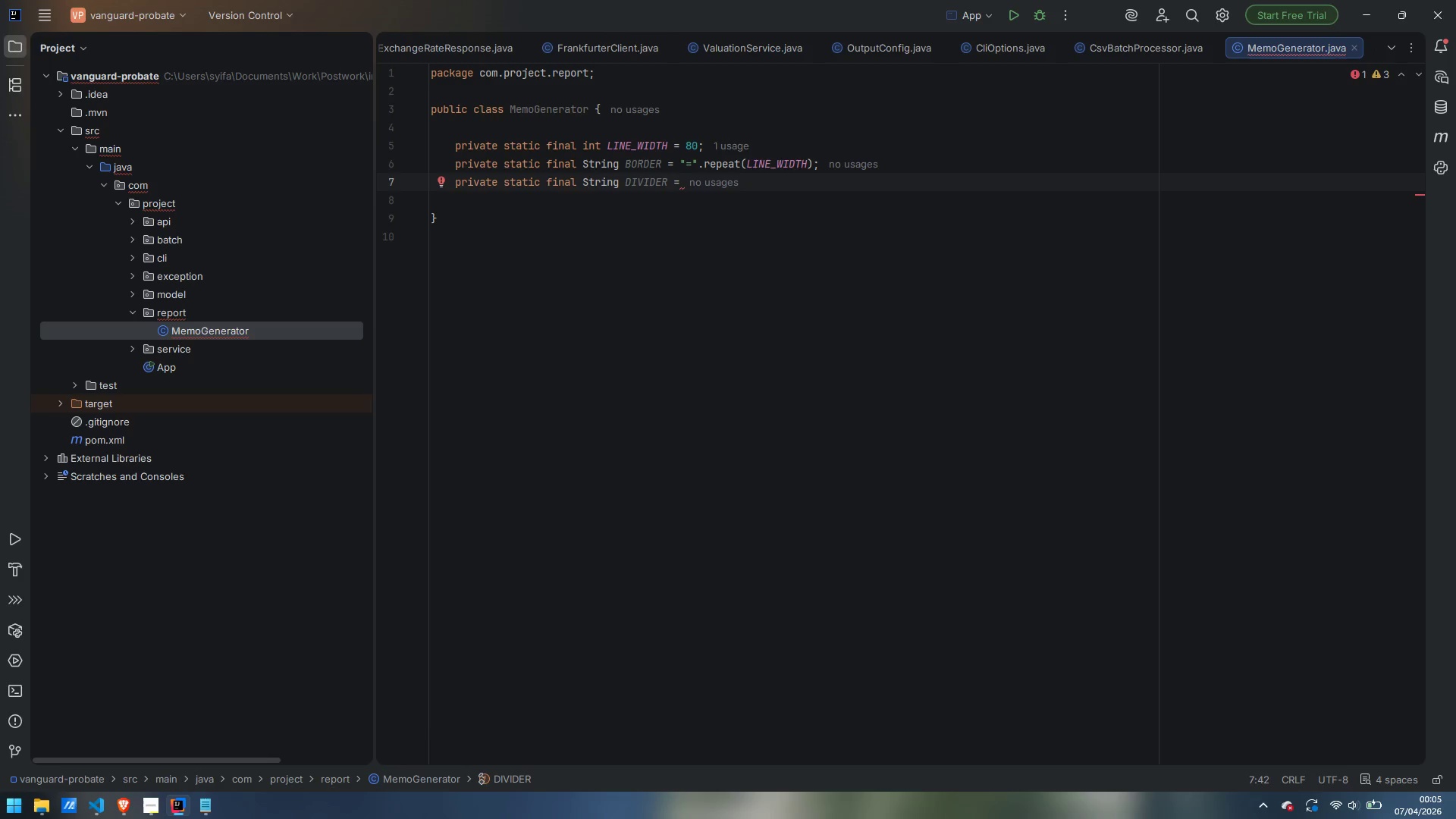 
key(Shift+Equal)
 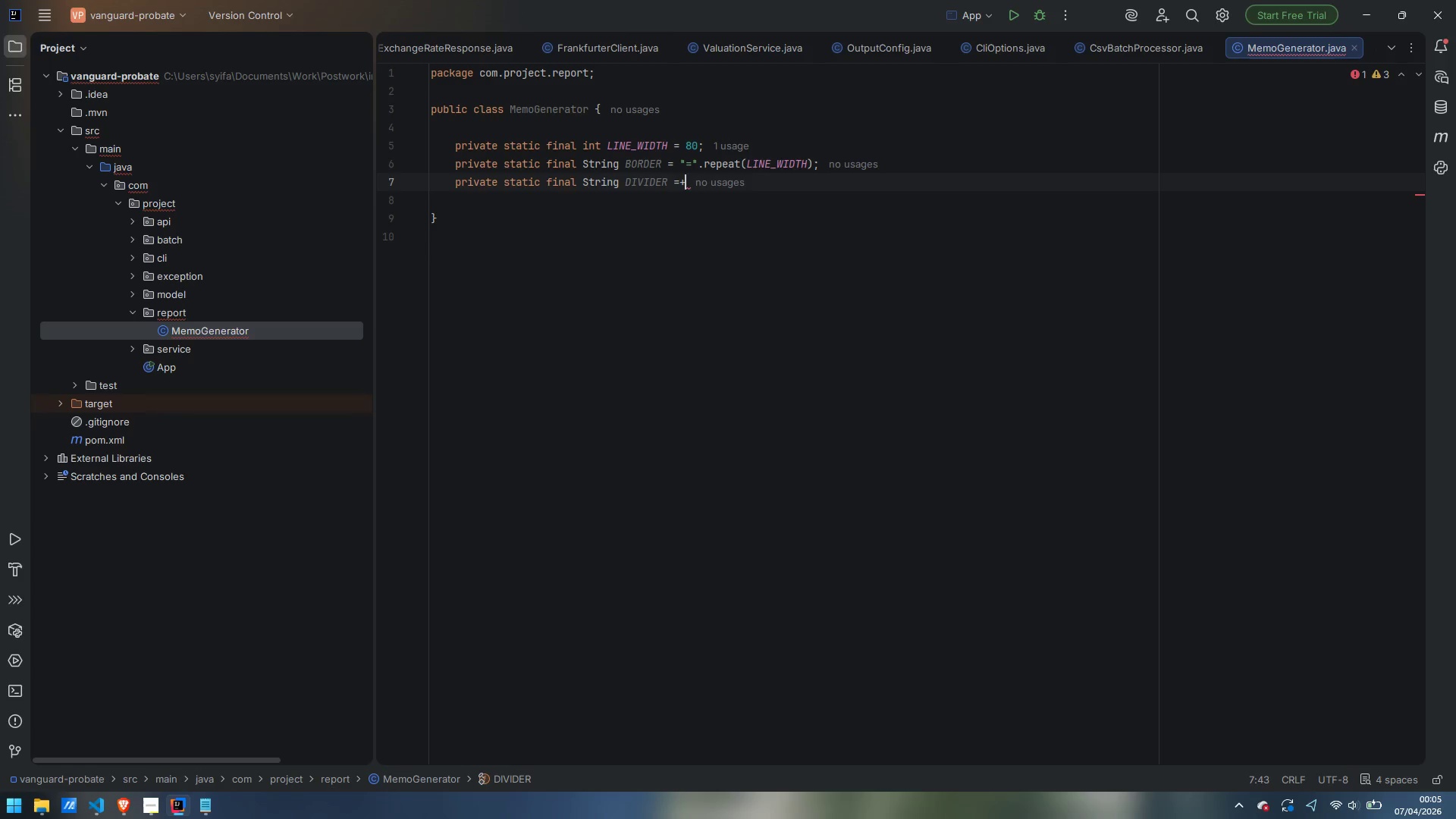 
key(Period)
 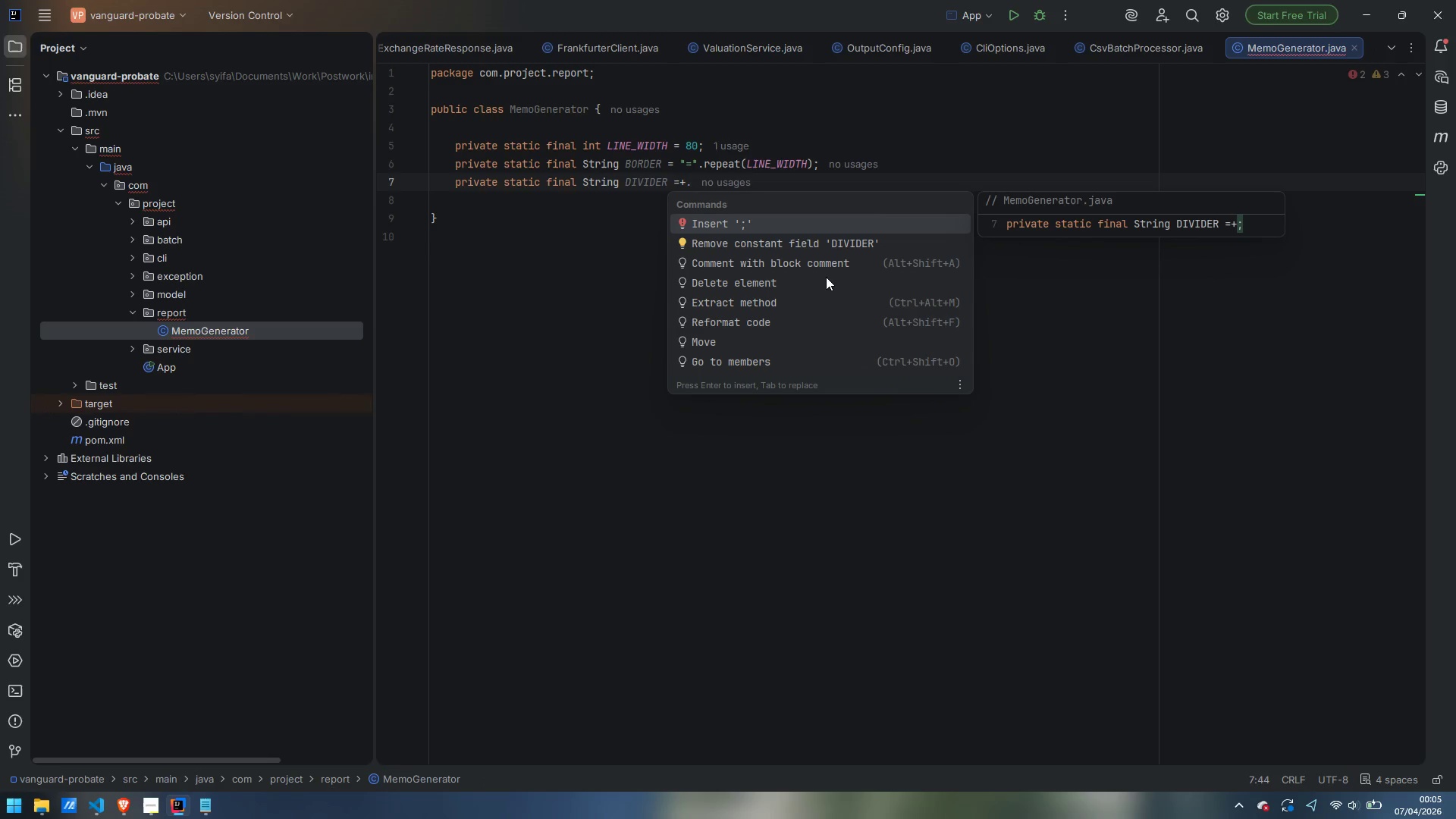 
key(Backspace)
 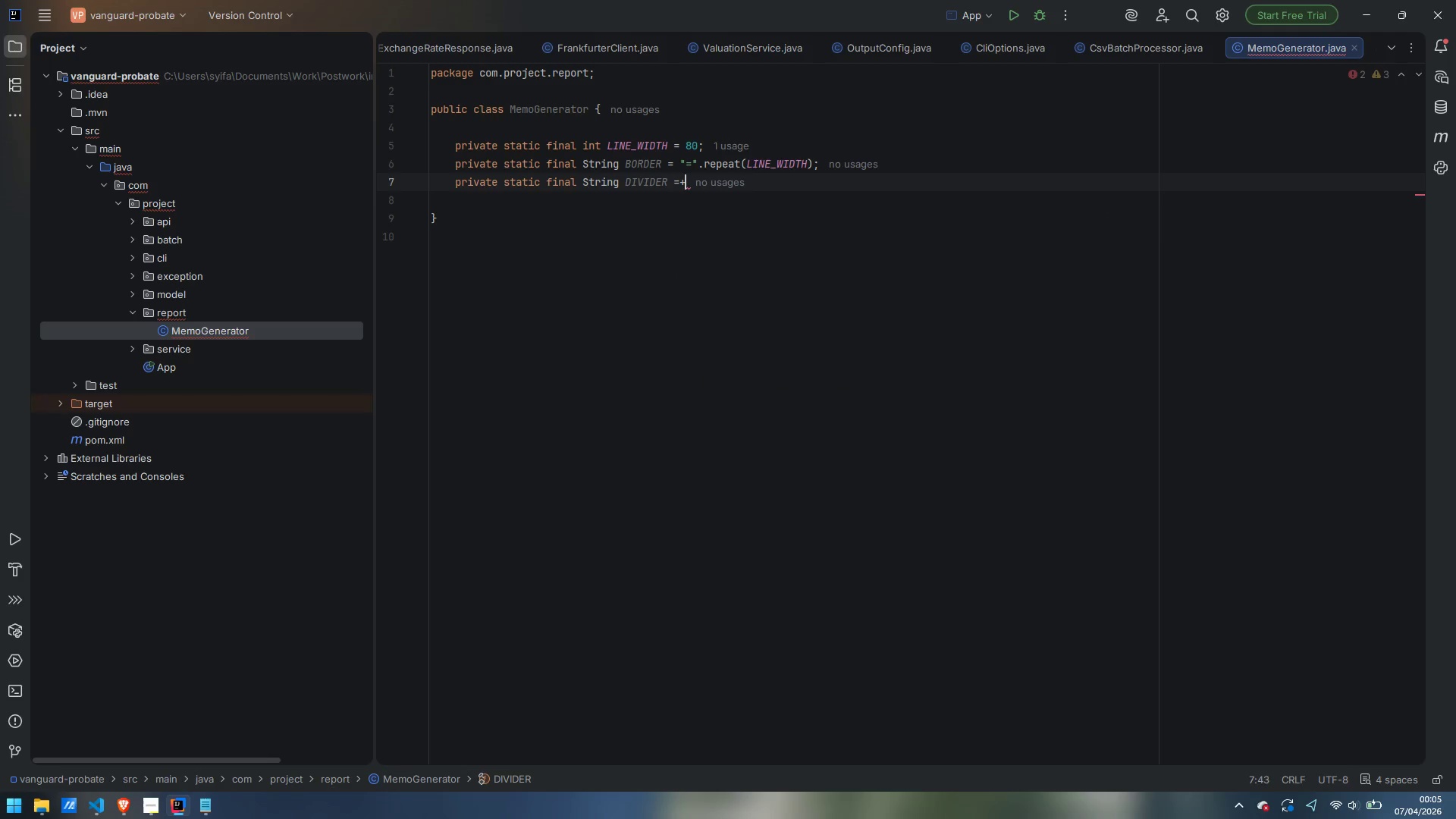 
key(Backspace)
 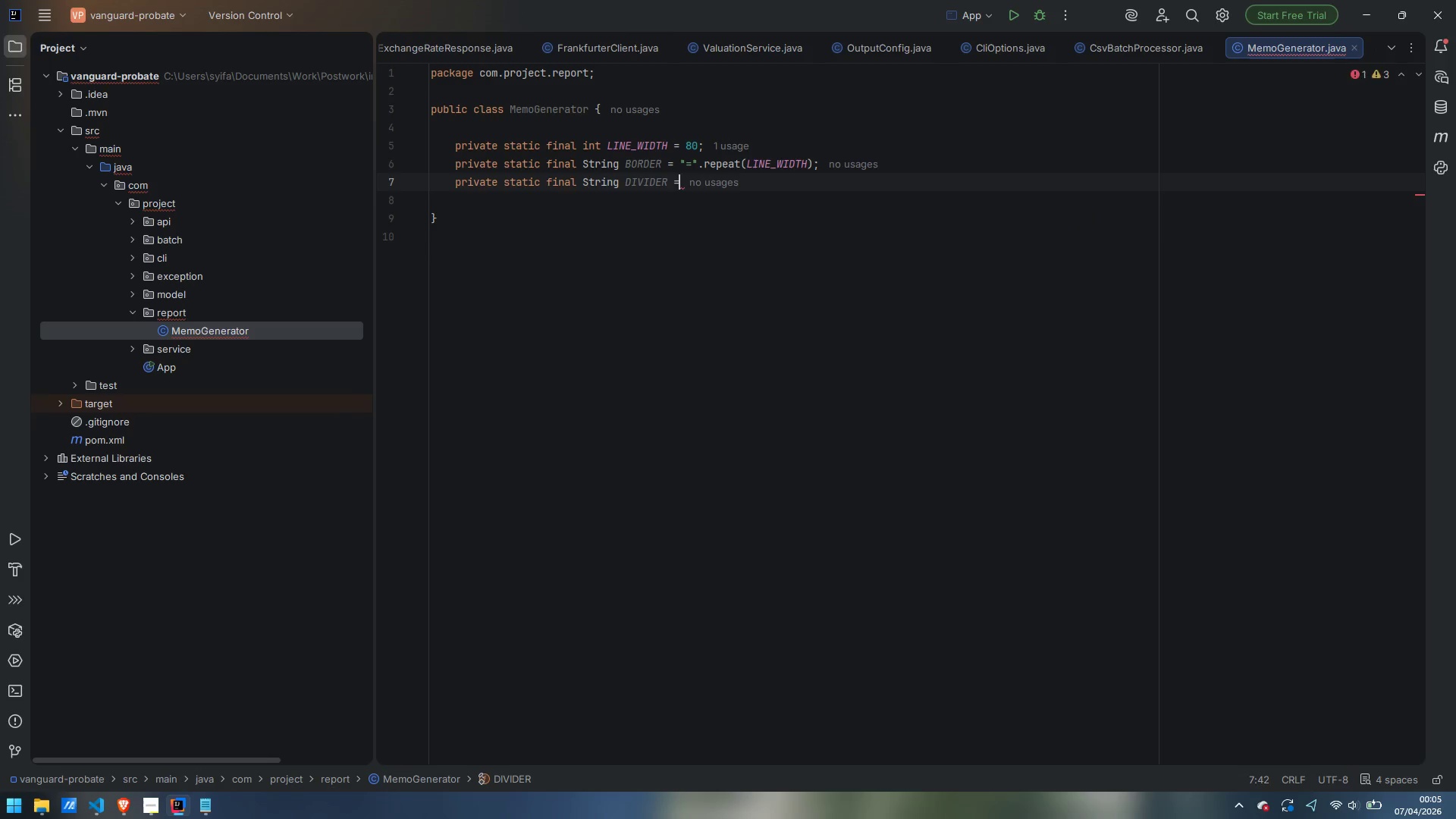 
key(Space)
 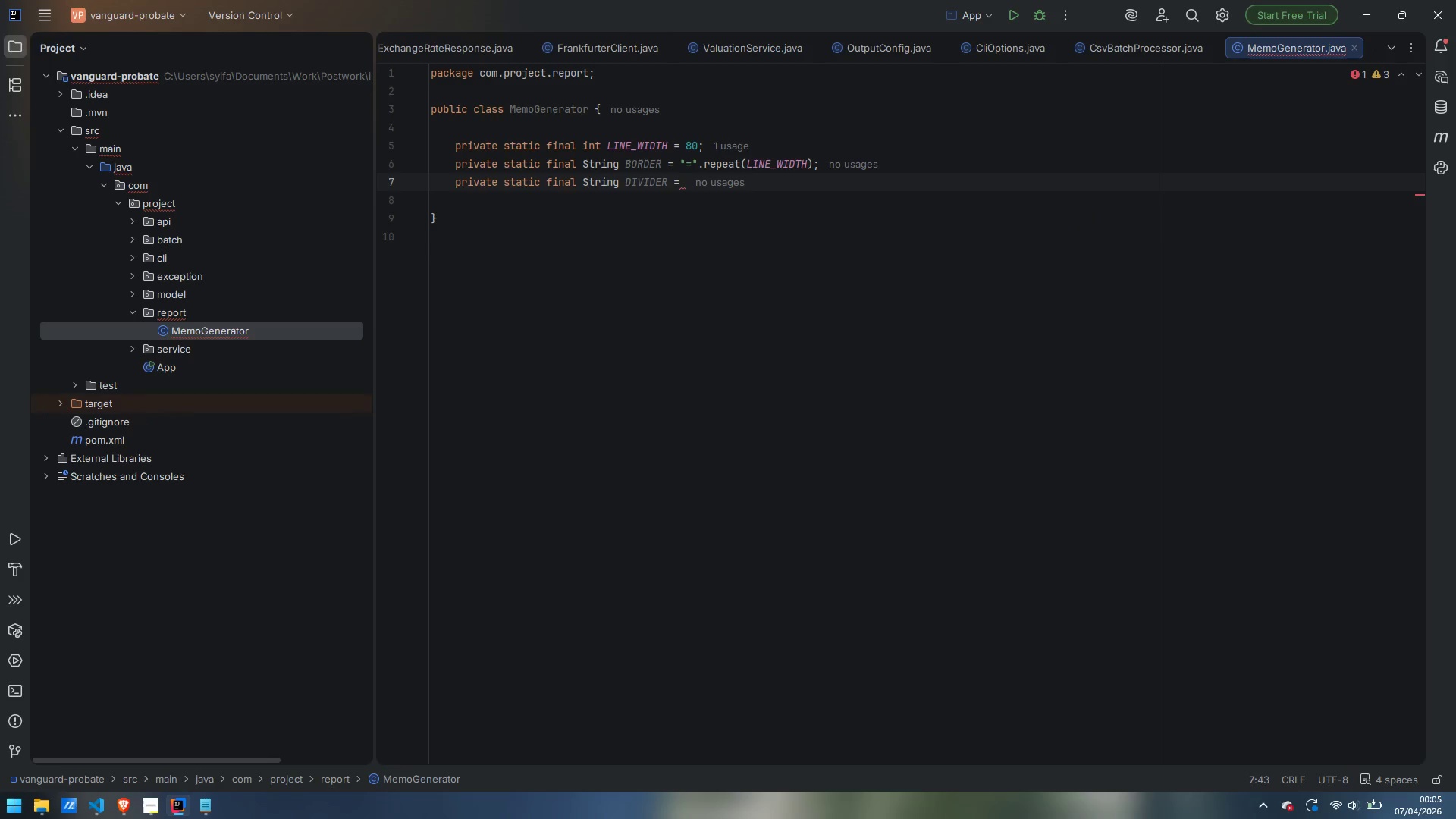 
hold_key(key=ShiftRight, duration=1.38)
 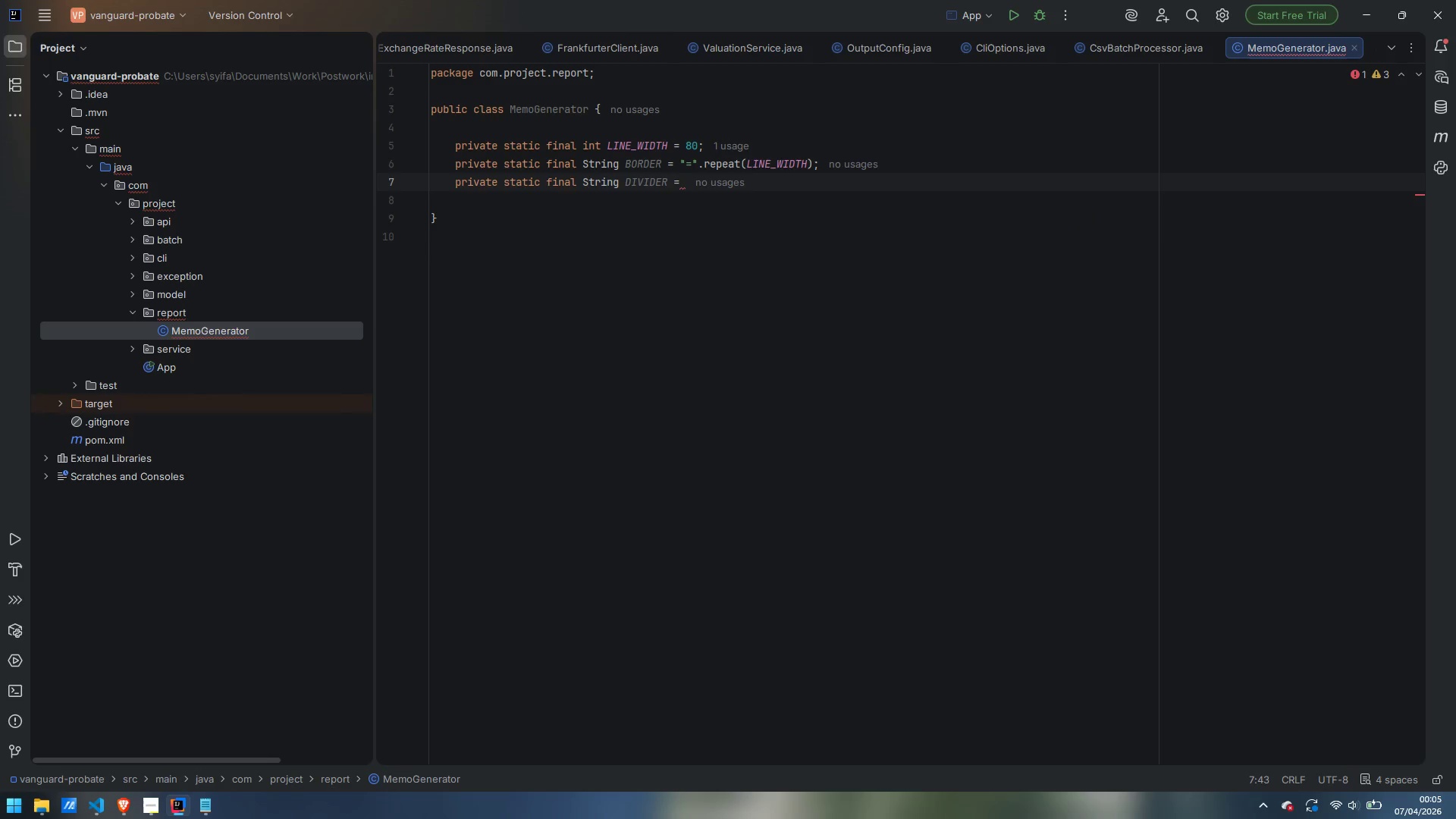 
hold_key(key=ShiftRight, duration=1.5)
 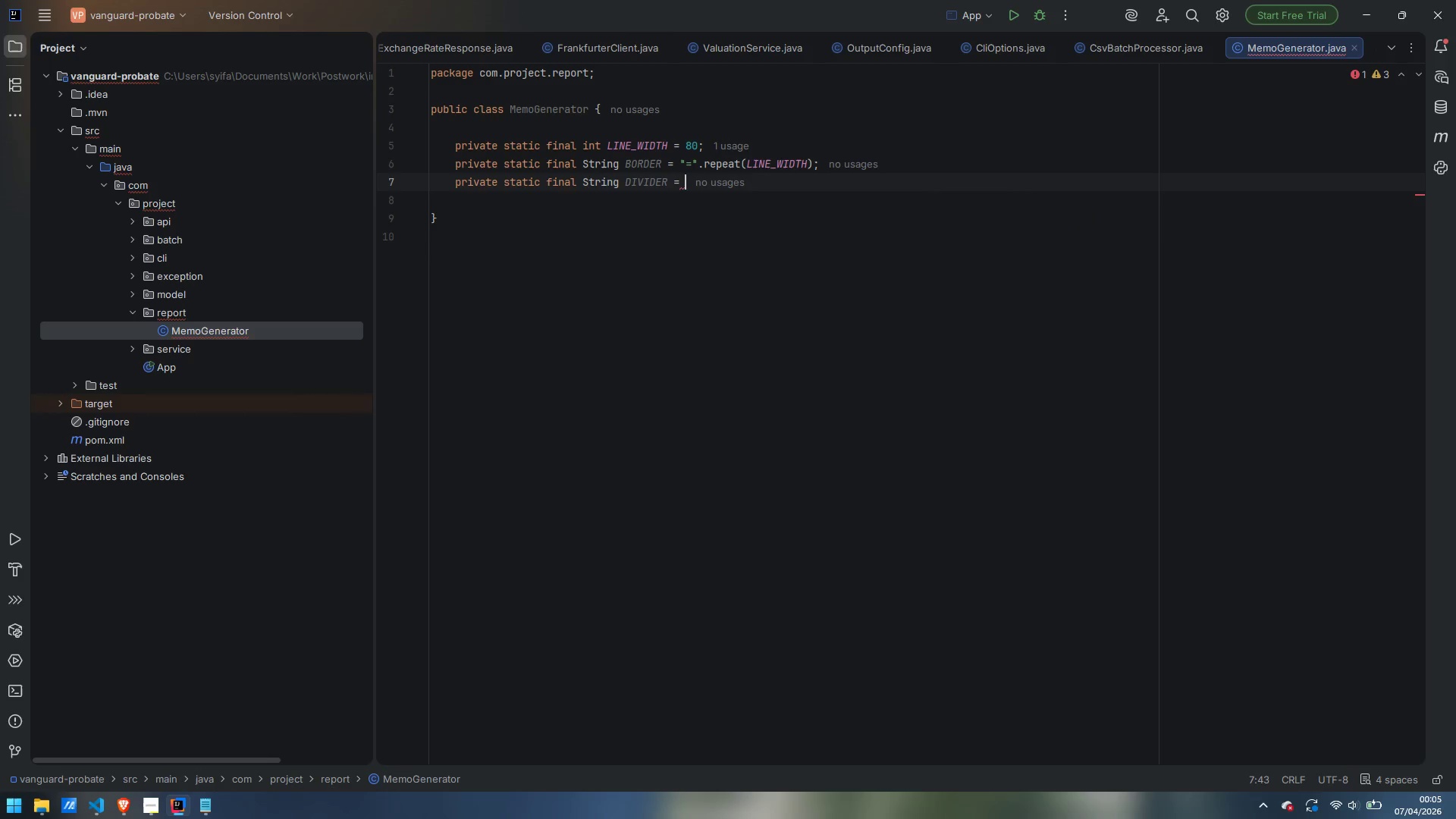 
hold_key(key=ShiftRight, duration=1.51)
 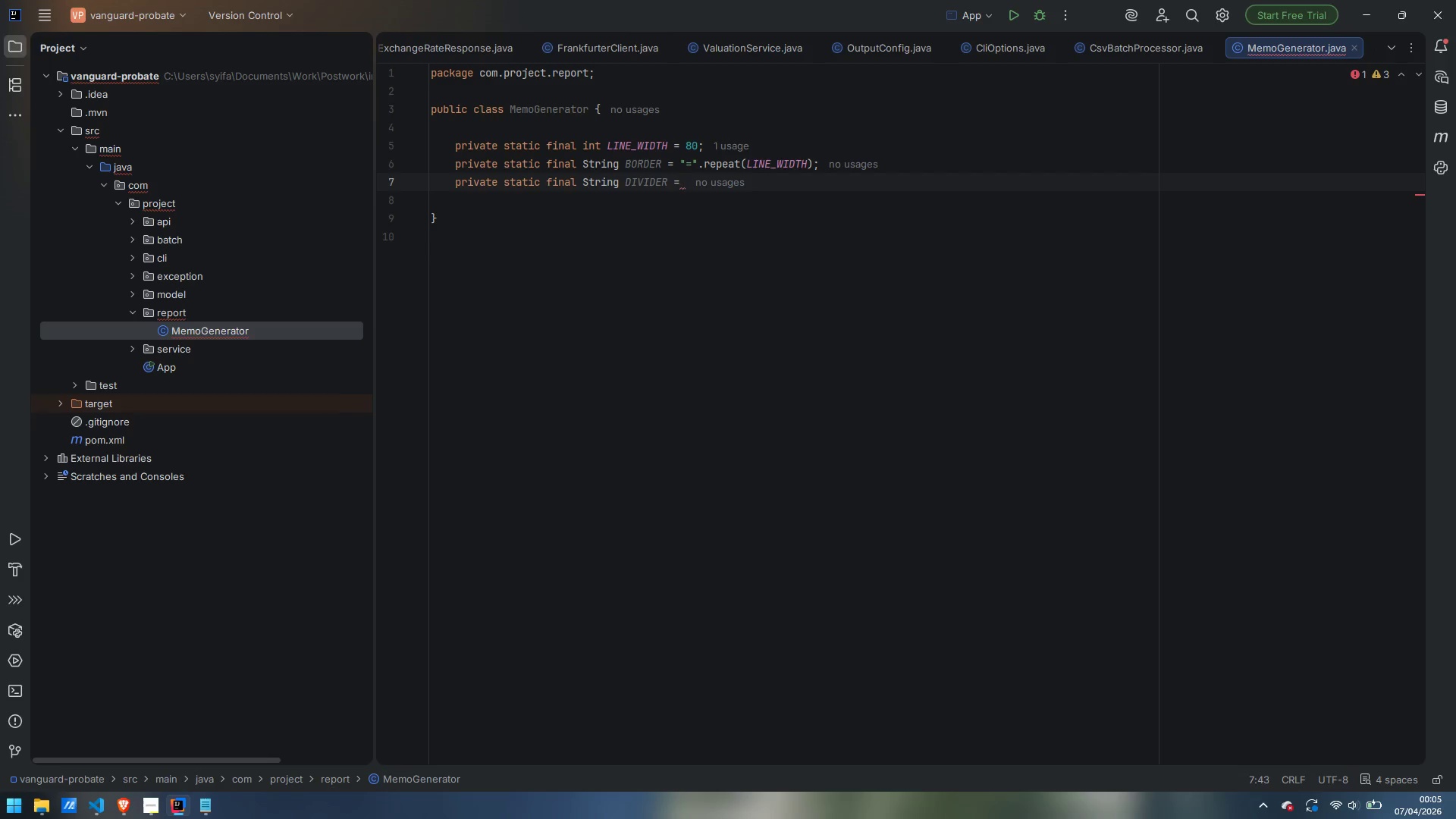 
hold_key(key=ShiftRight, duration=1.5)
 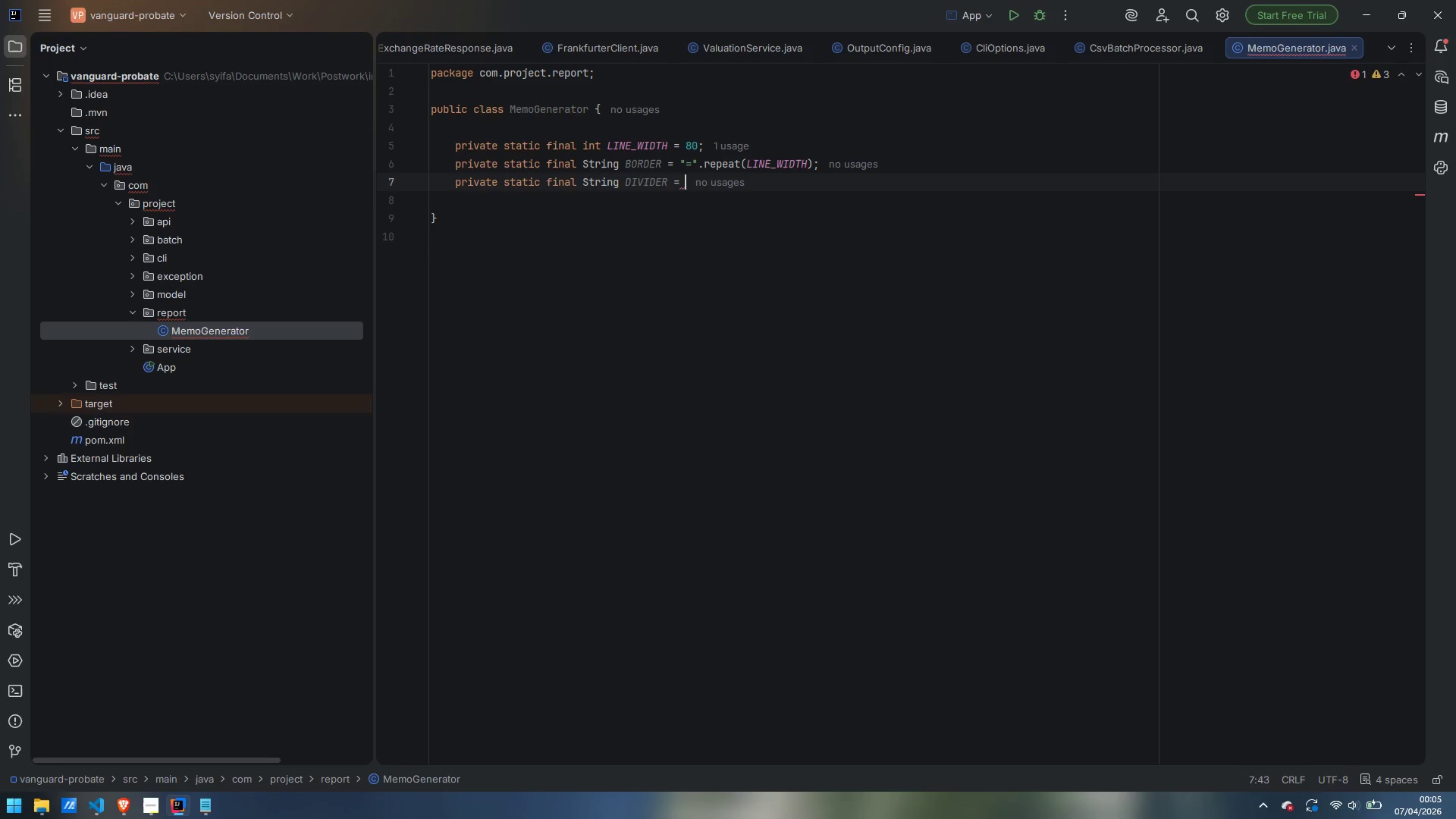 
hold_key(key=ShiftRight, duration=1.5)
 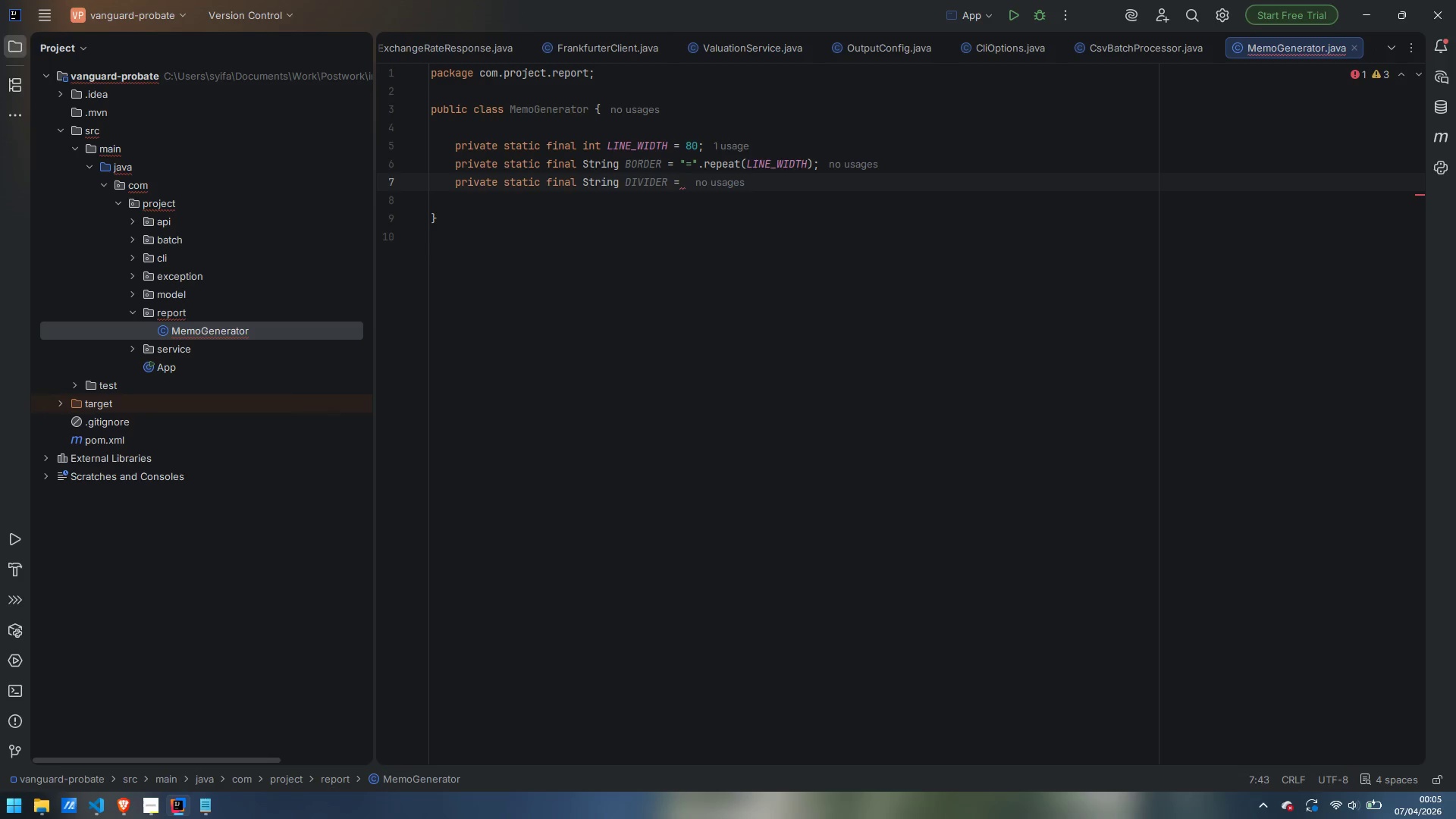 
hold_key(key=ShiftRight, duration=0.66)
 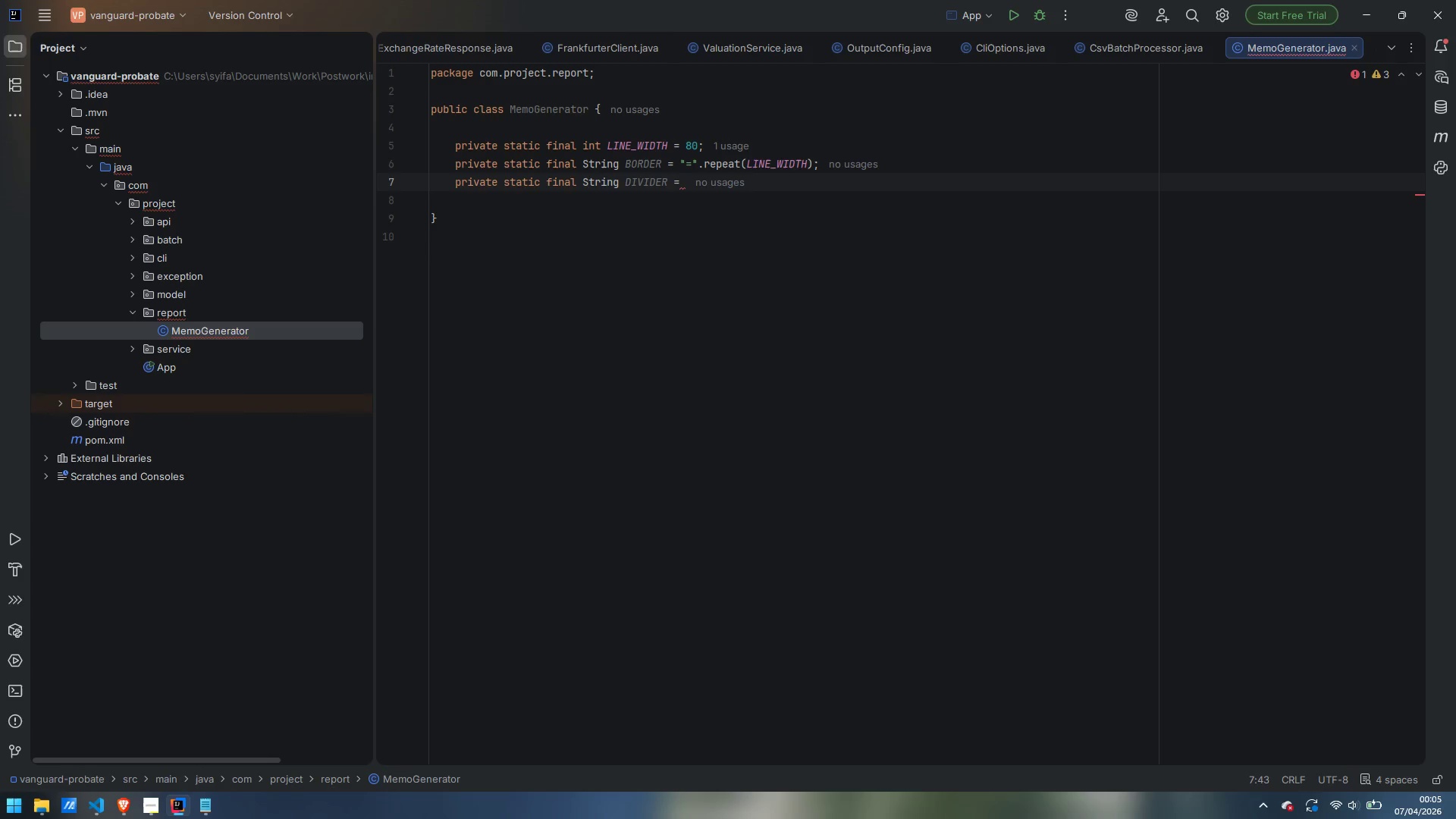 
key(Shift+ShiftLeft)
 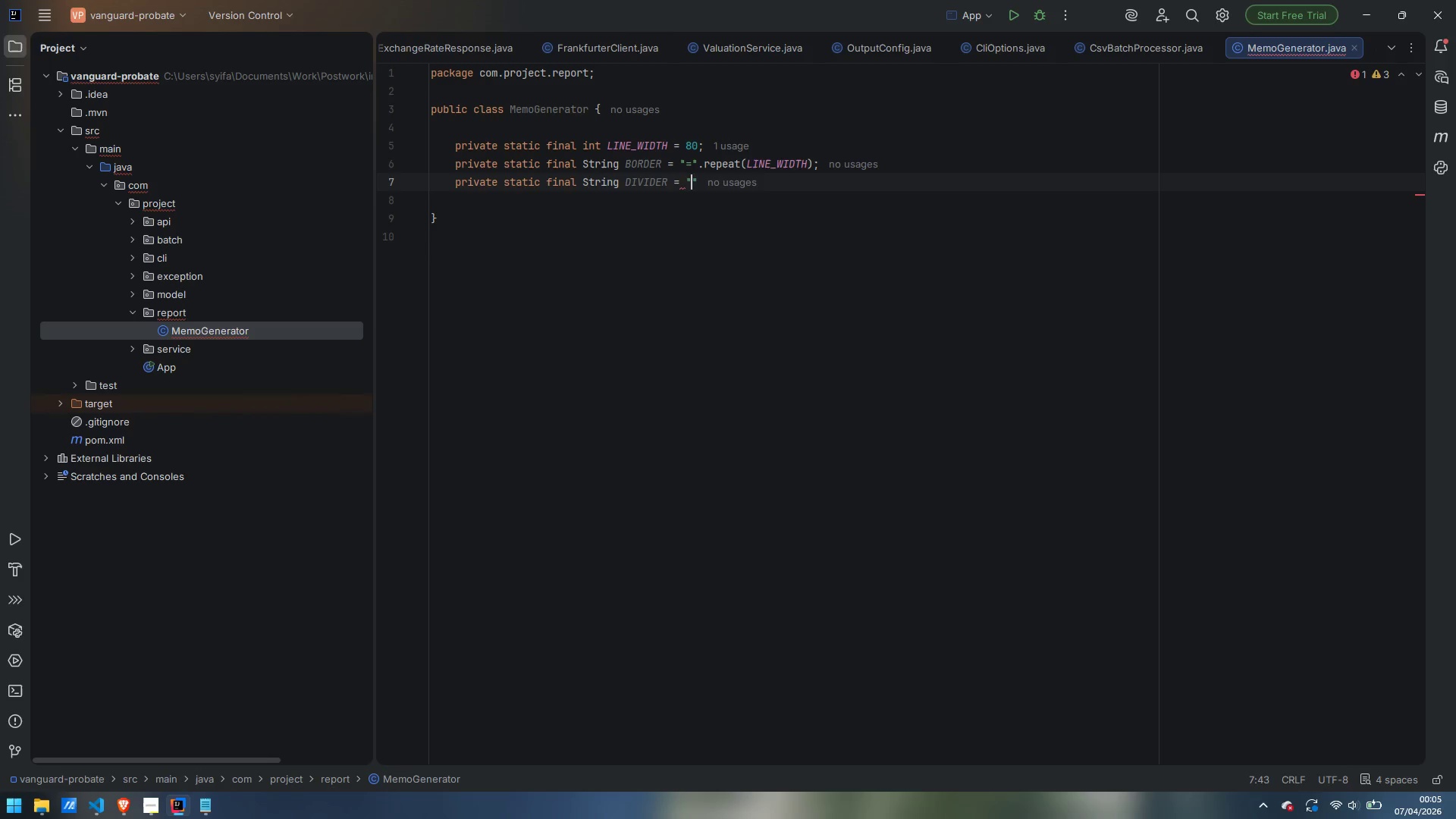 
key(Shift+Quote)
 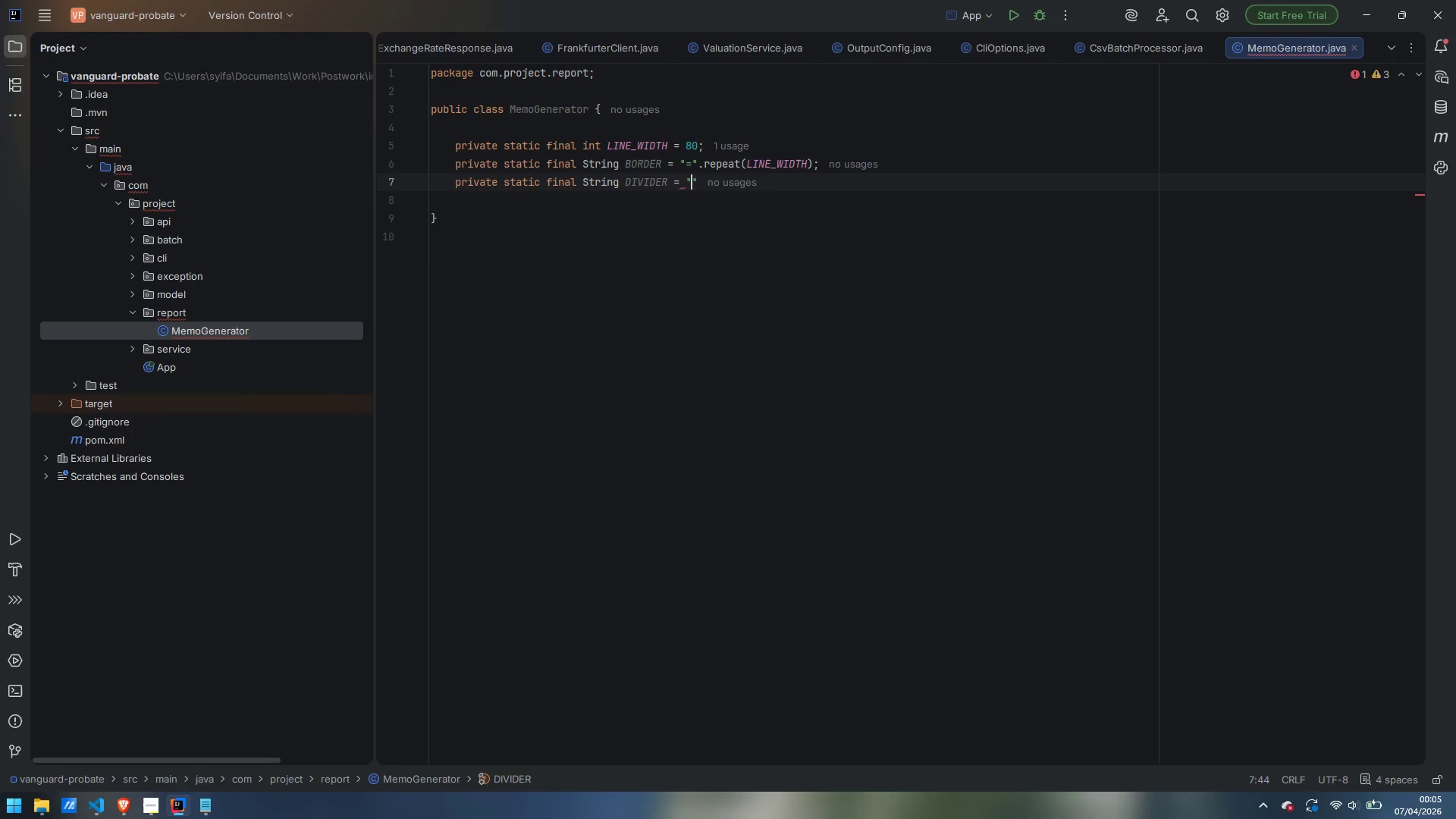 
key(Minus)
 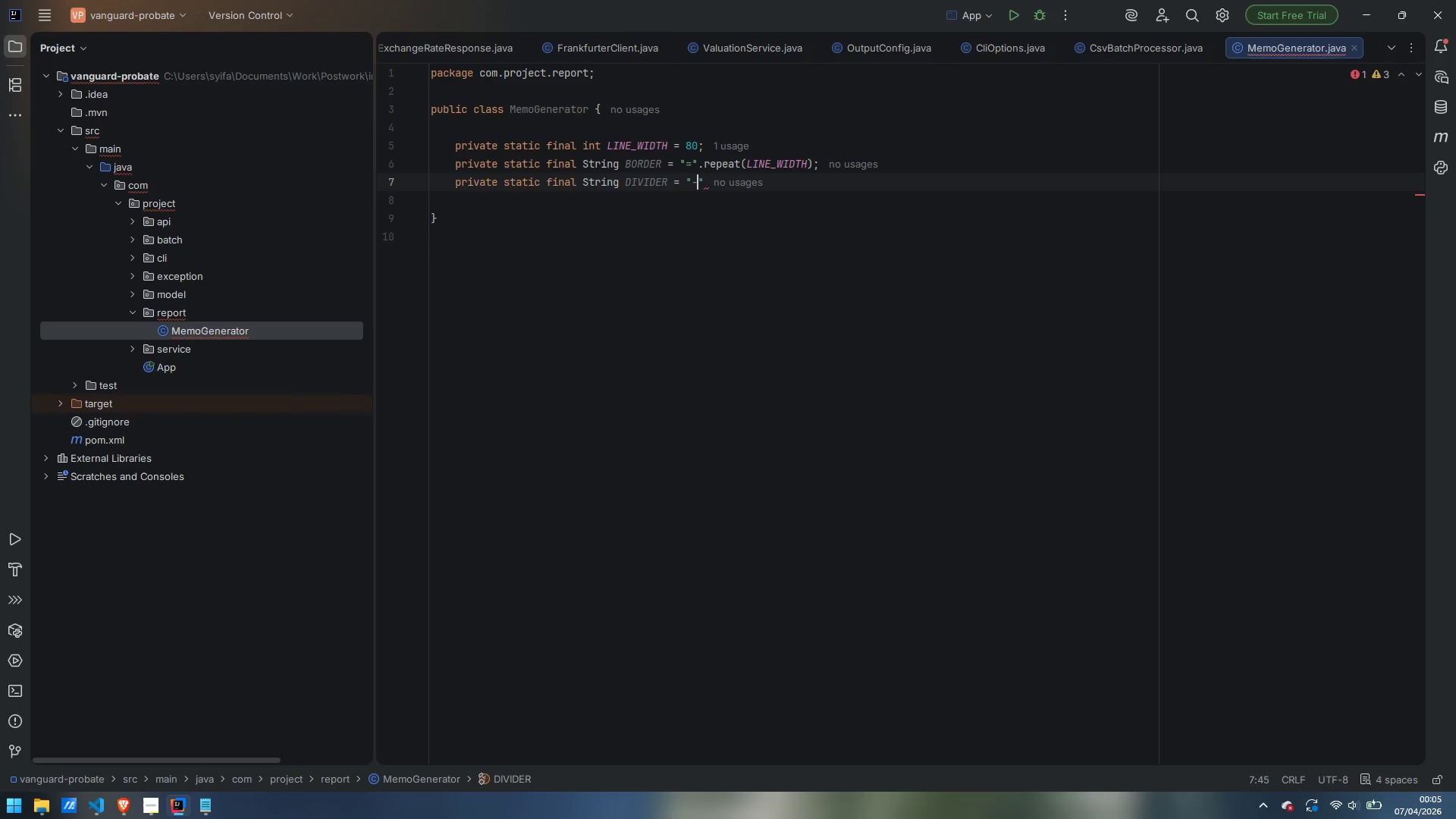 
key(ArrowRight)
 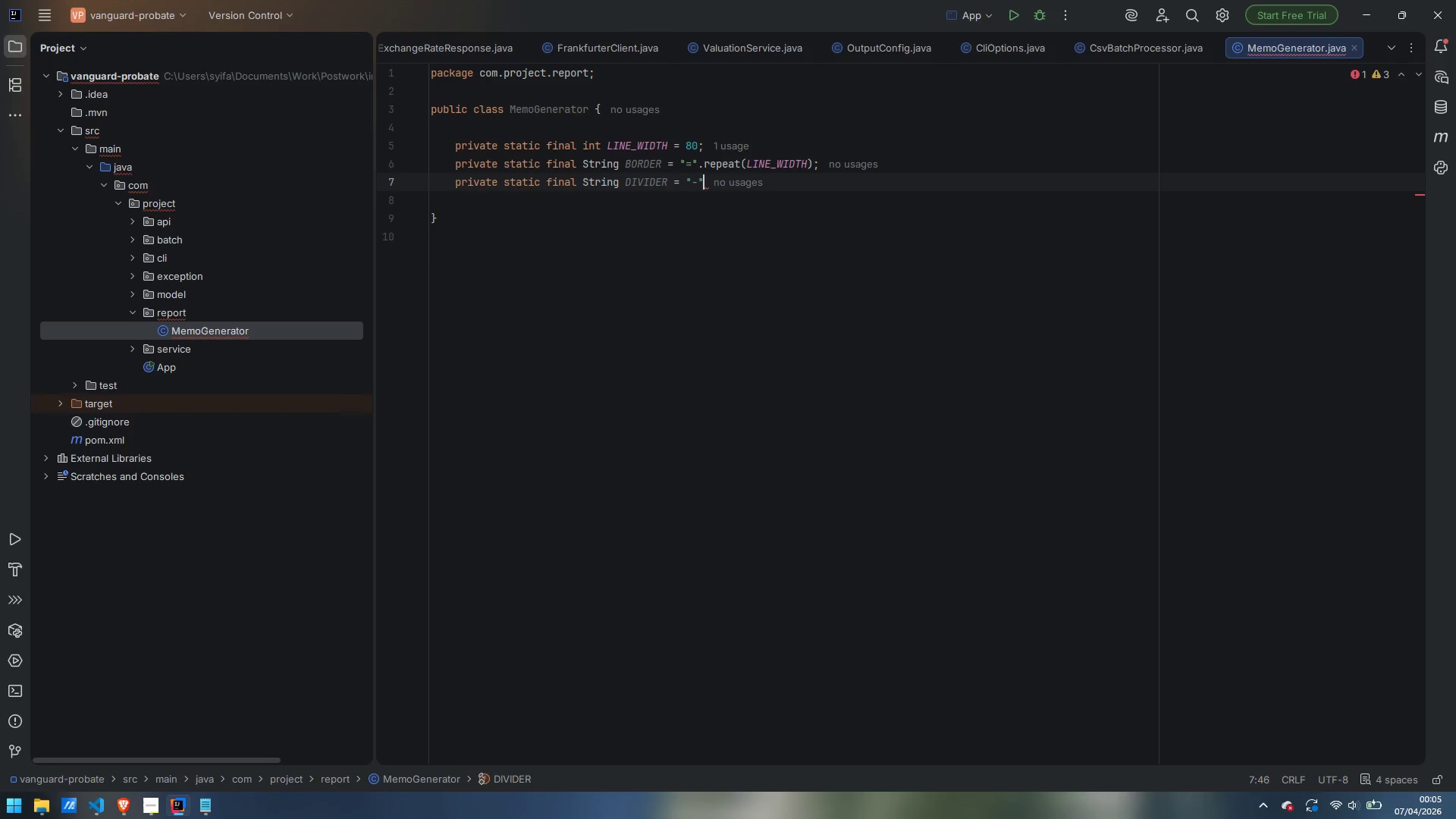 
type(.repe)
 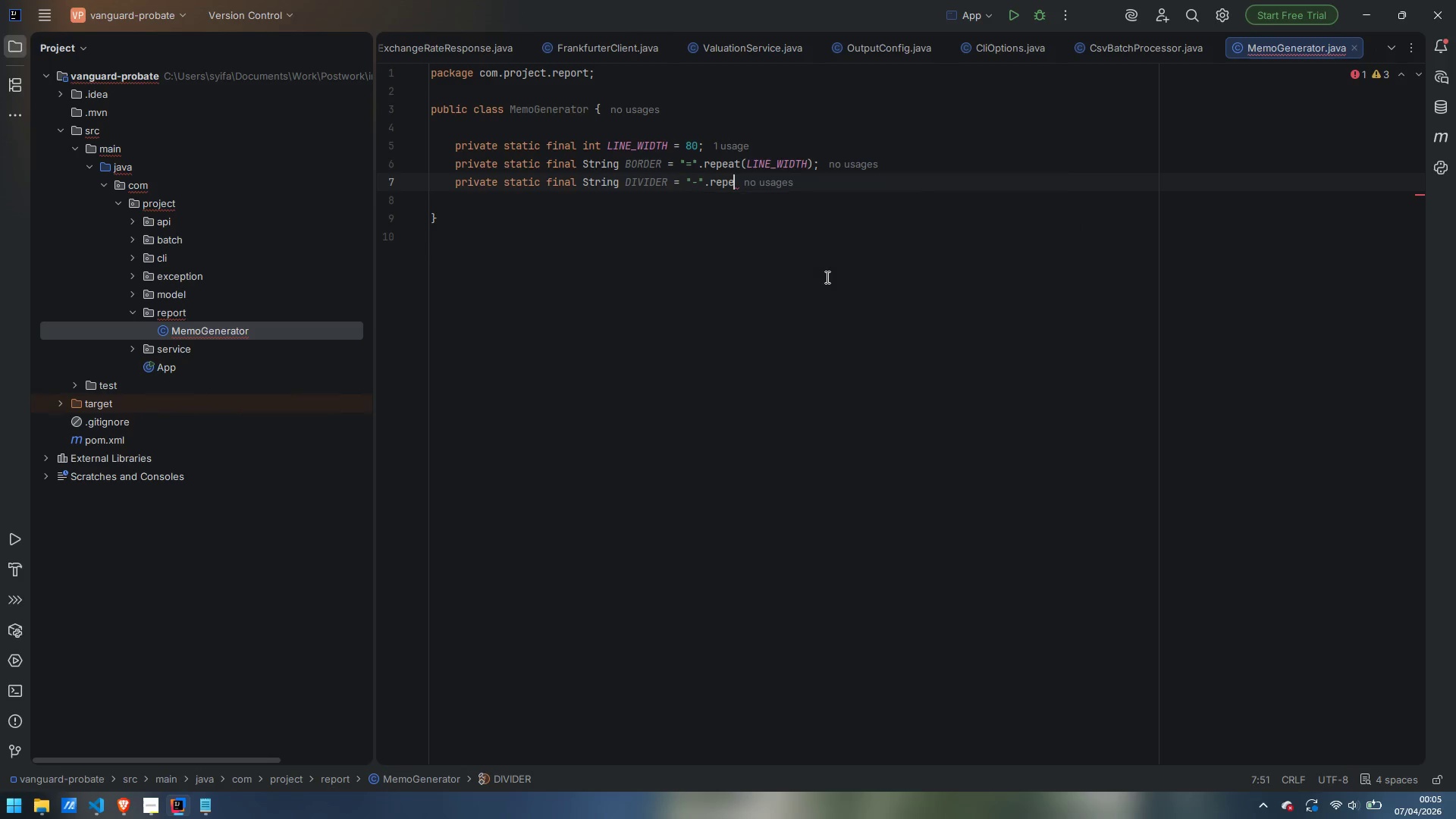 
key(Enter)
 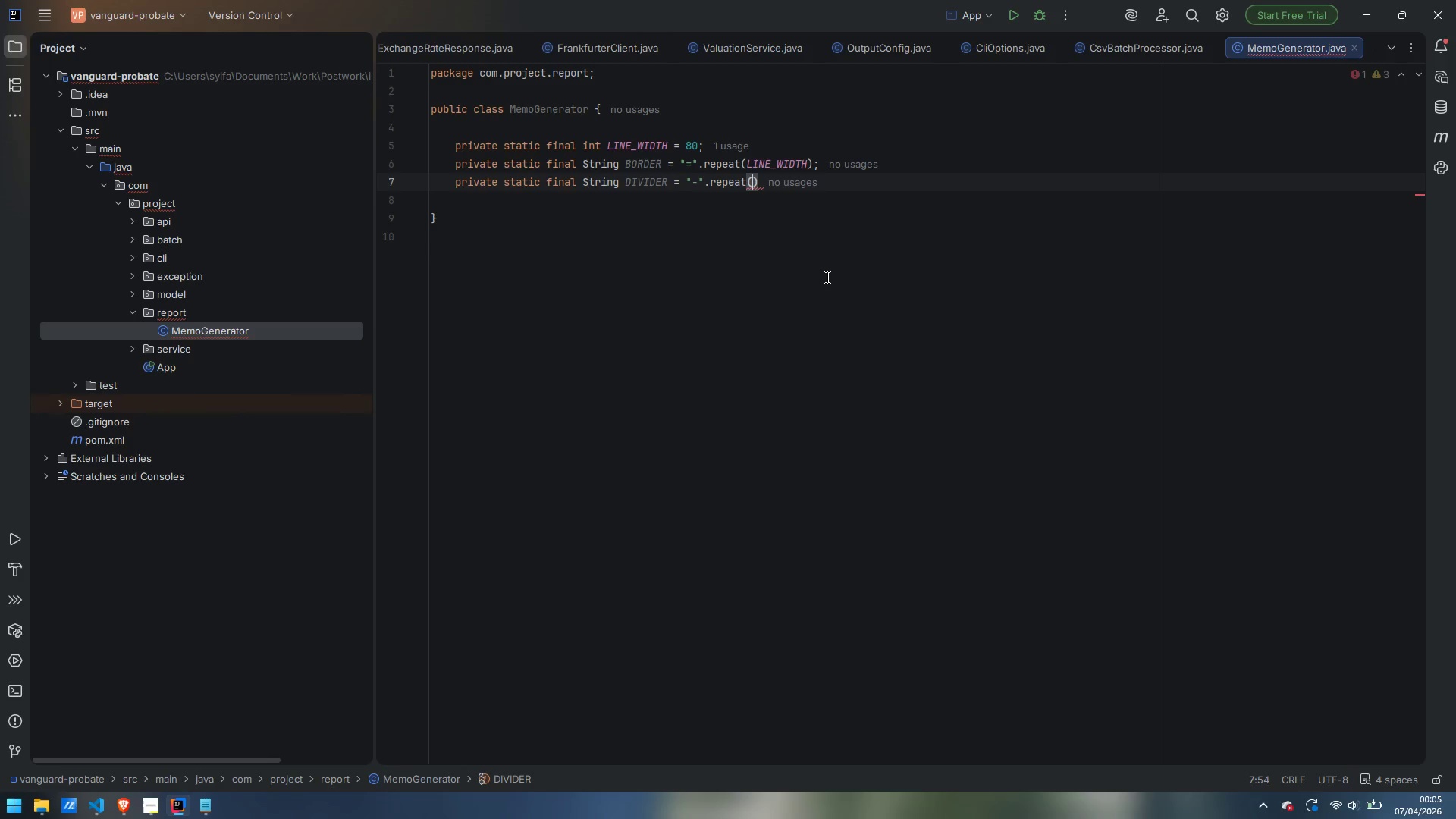 
type(LINE)
 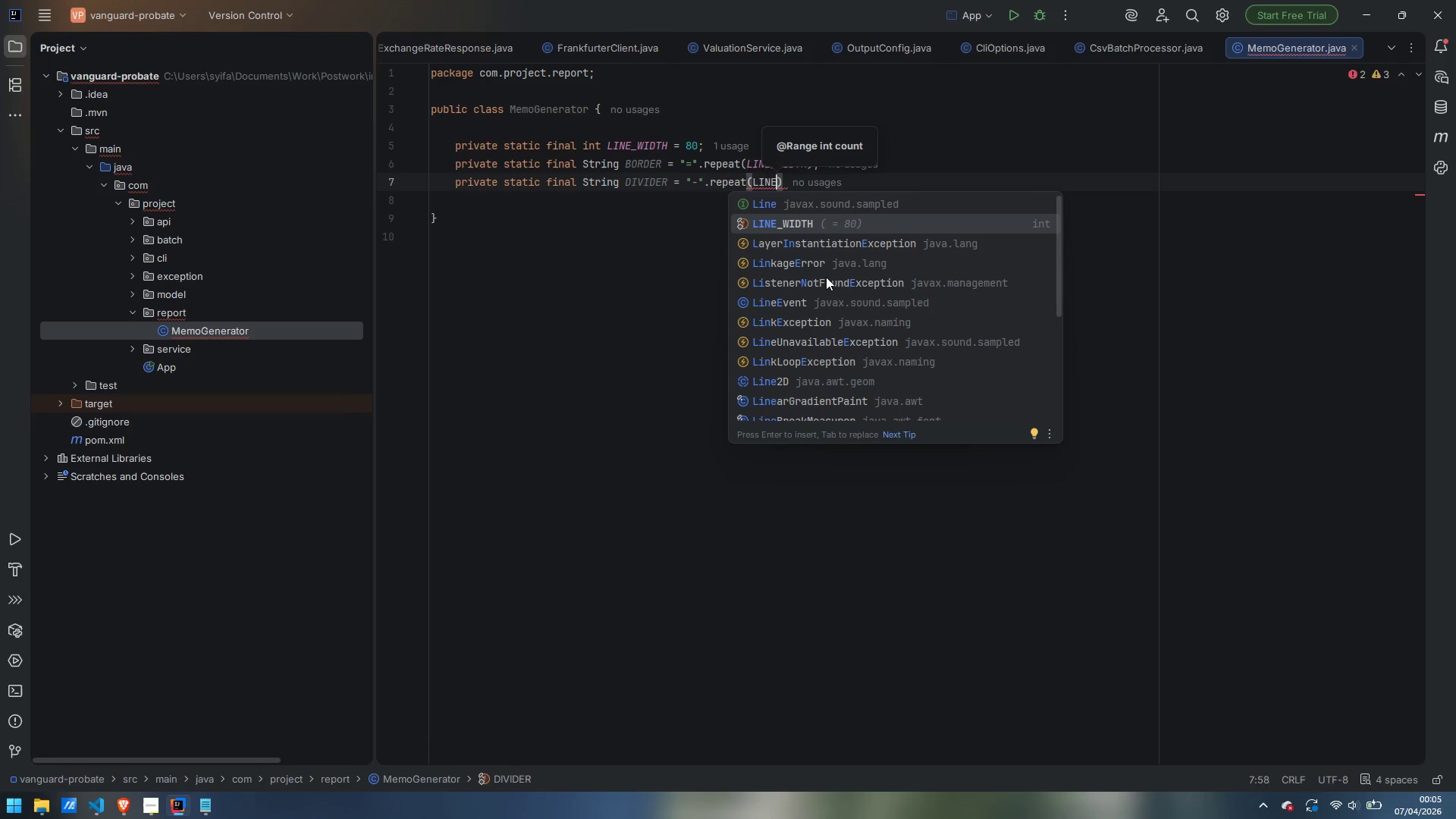 
key(Enter)
 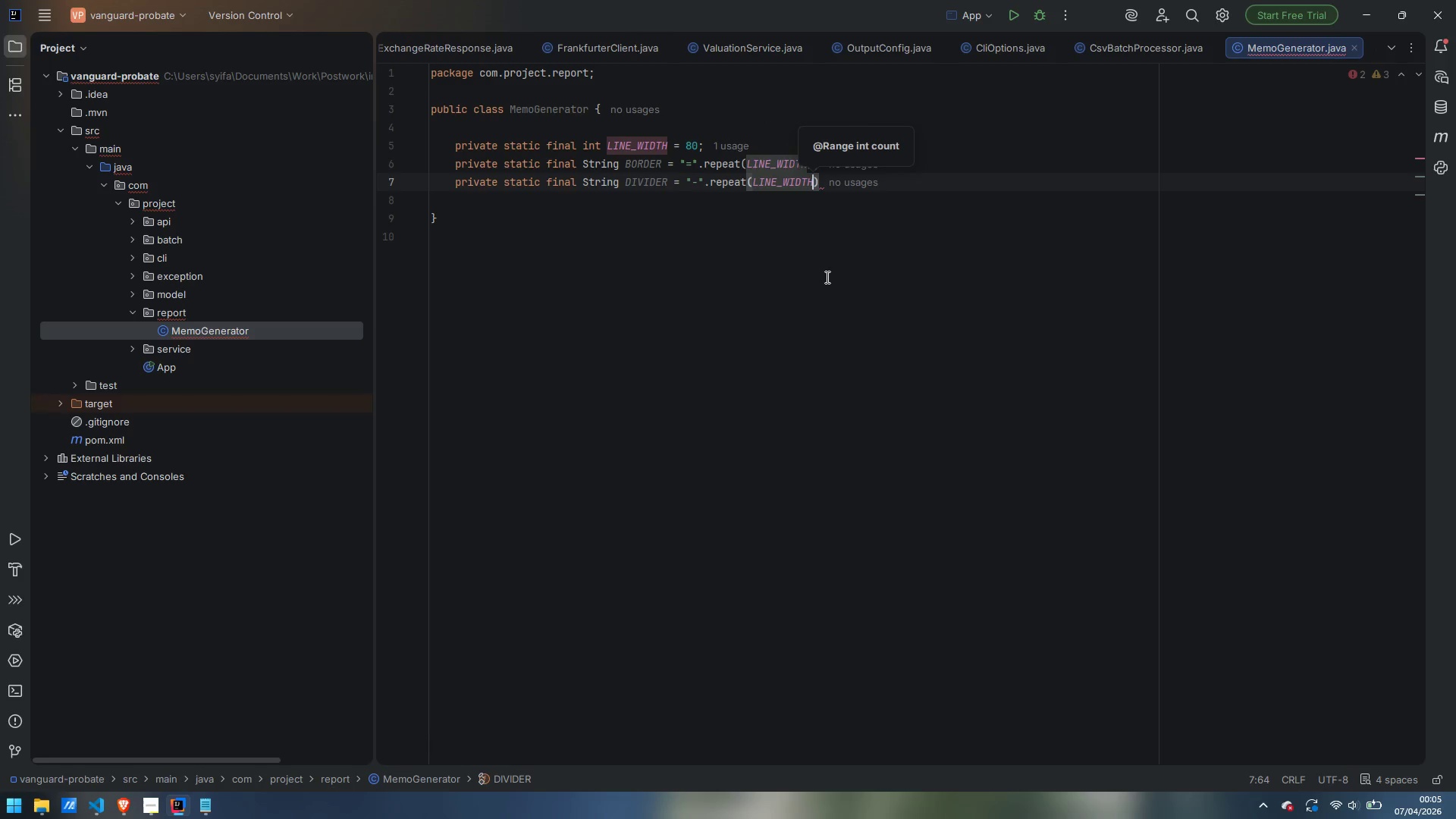 
key(ArrowRight)
 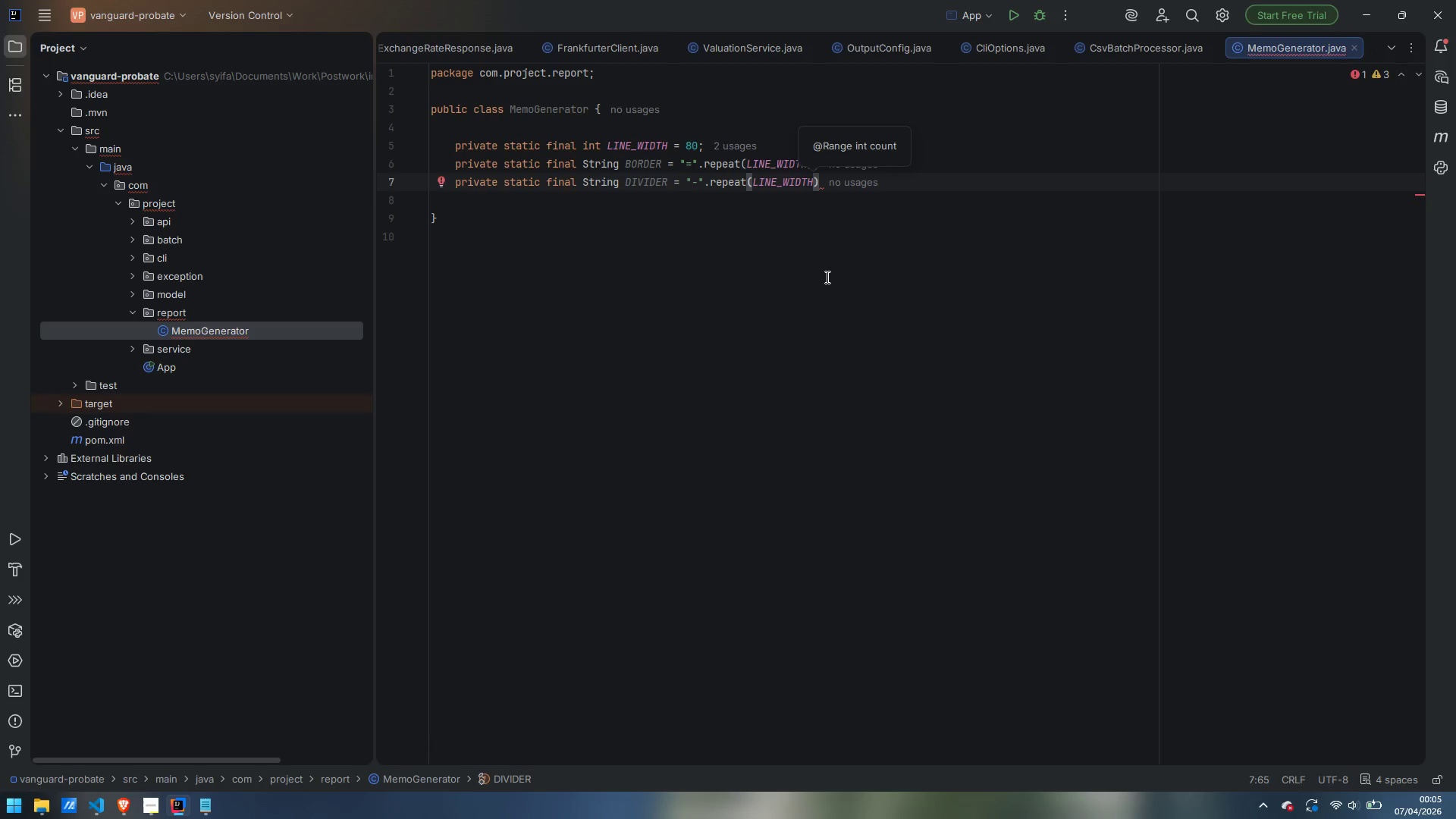 
key(Semicolon)
 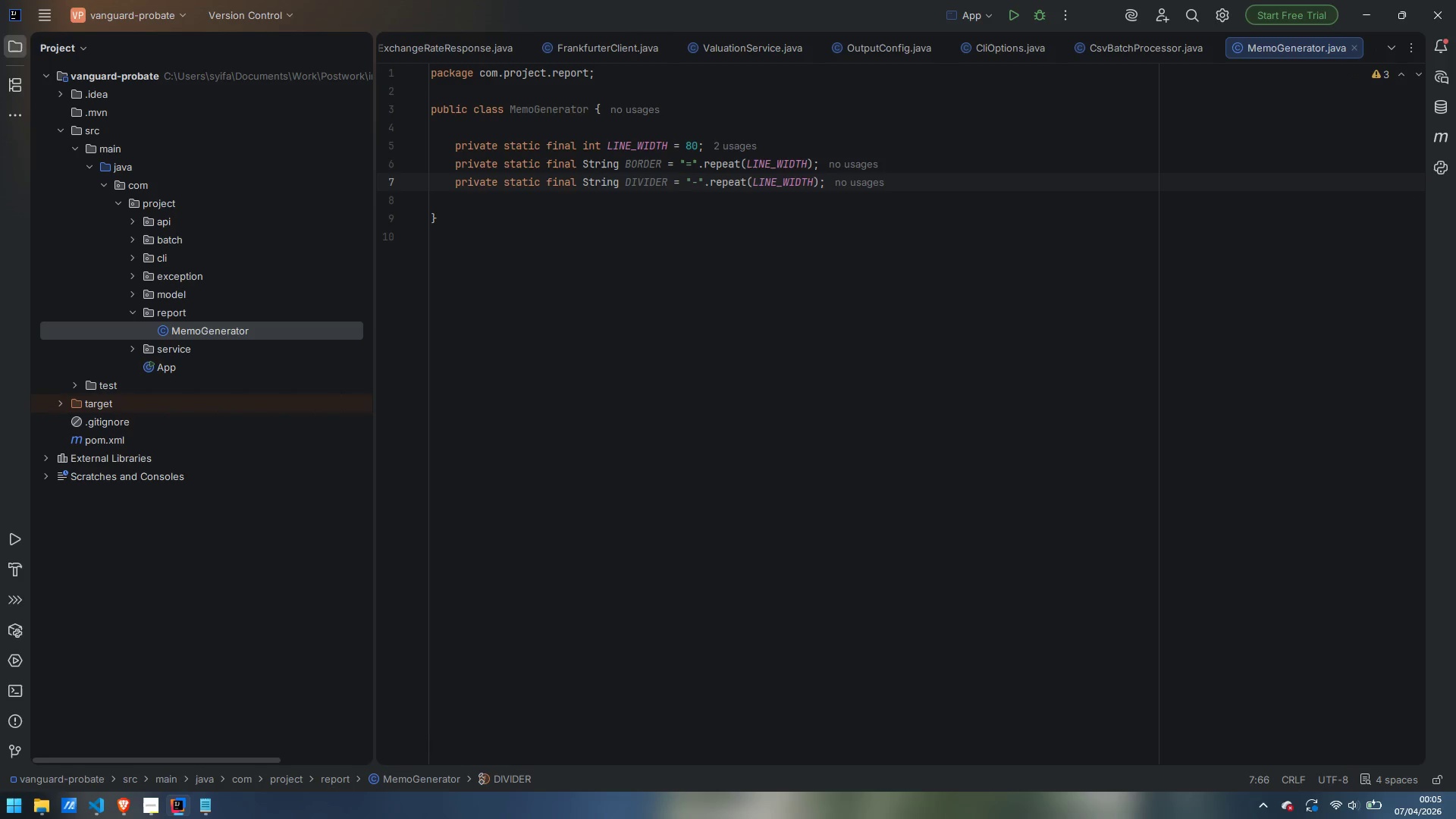 
key(Enter)
 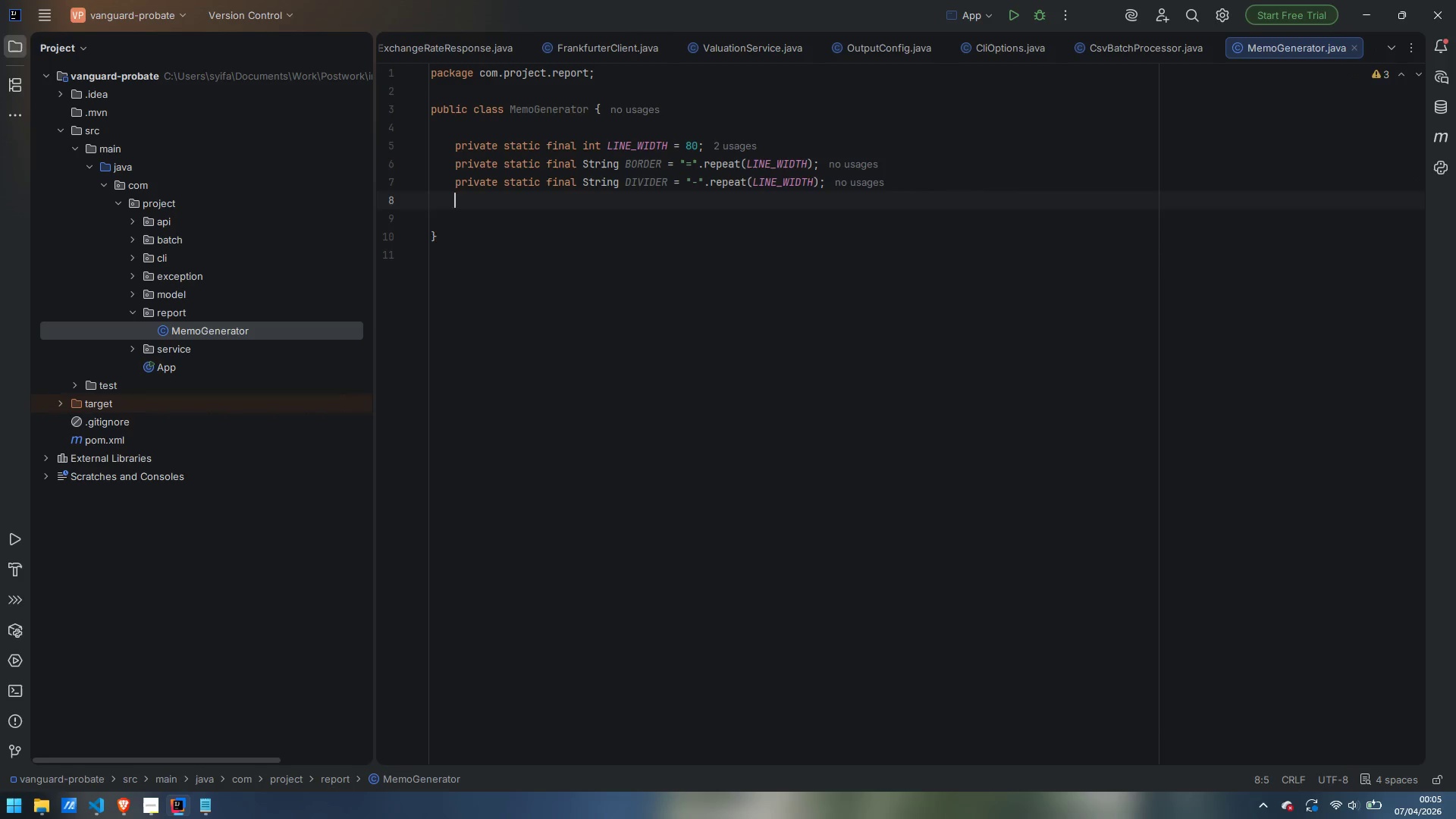 
key(Enter)
 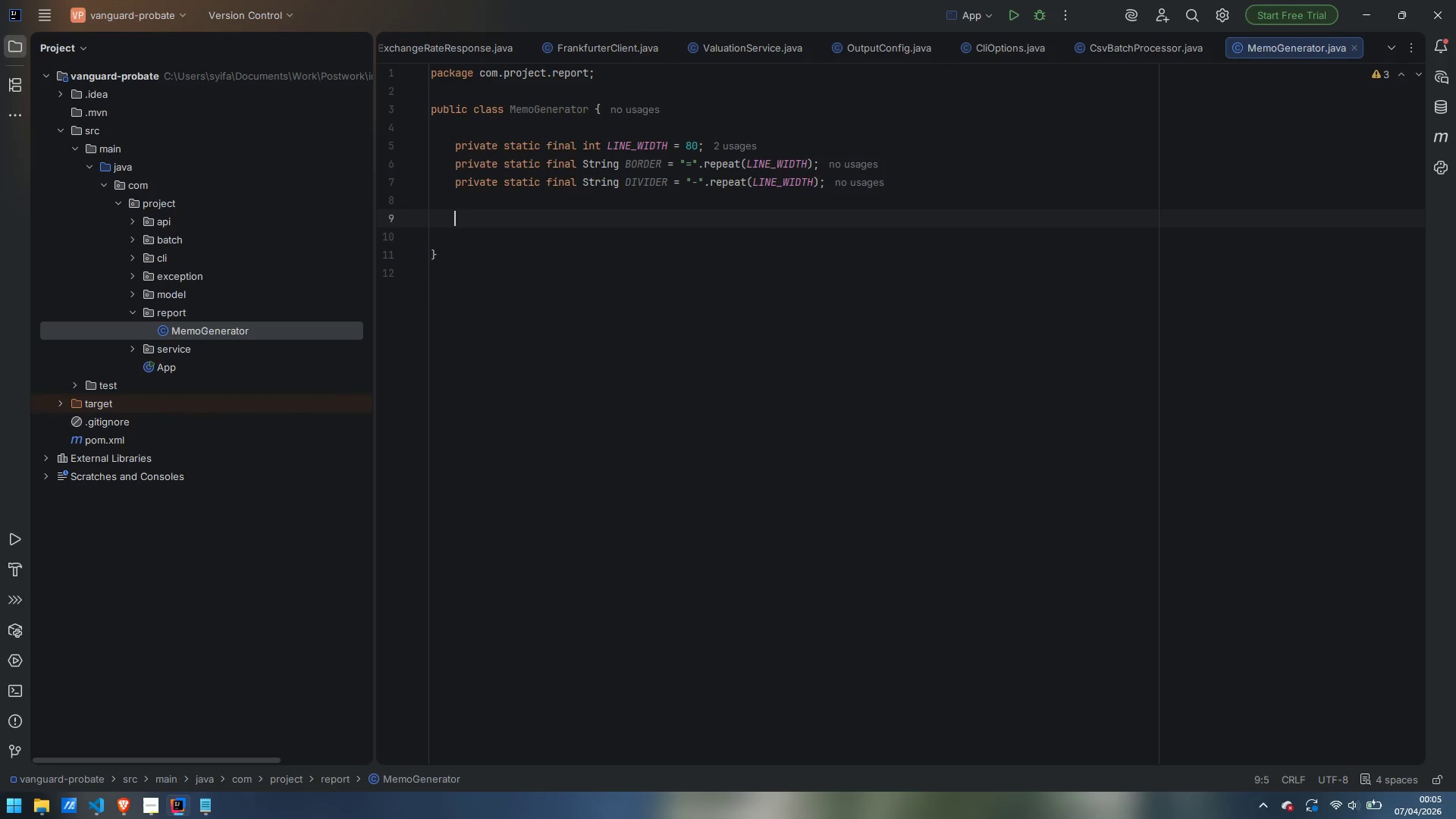 
type(private static final )
 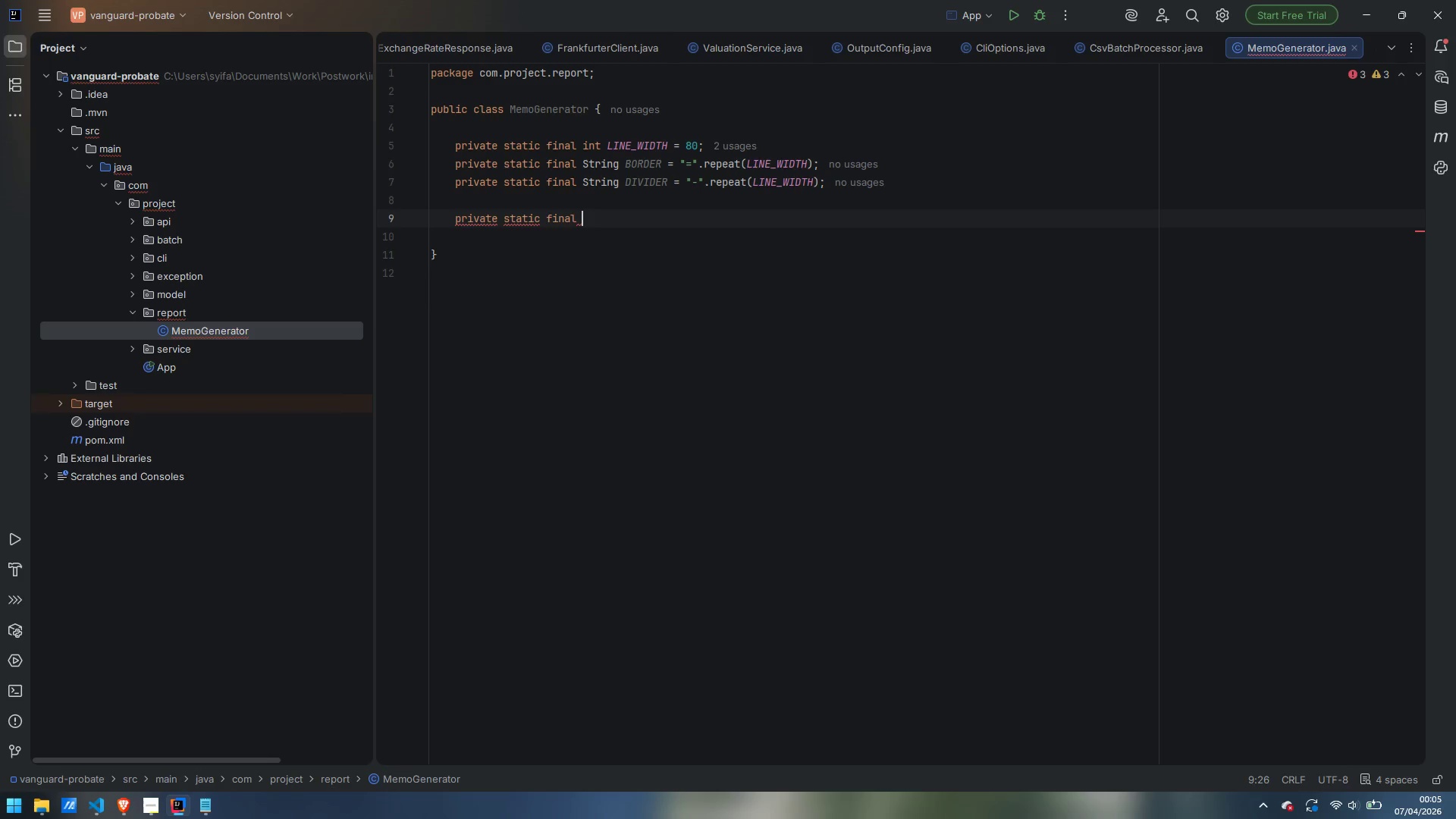 
type(DateTimeFormatter)
 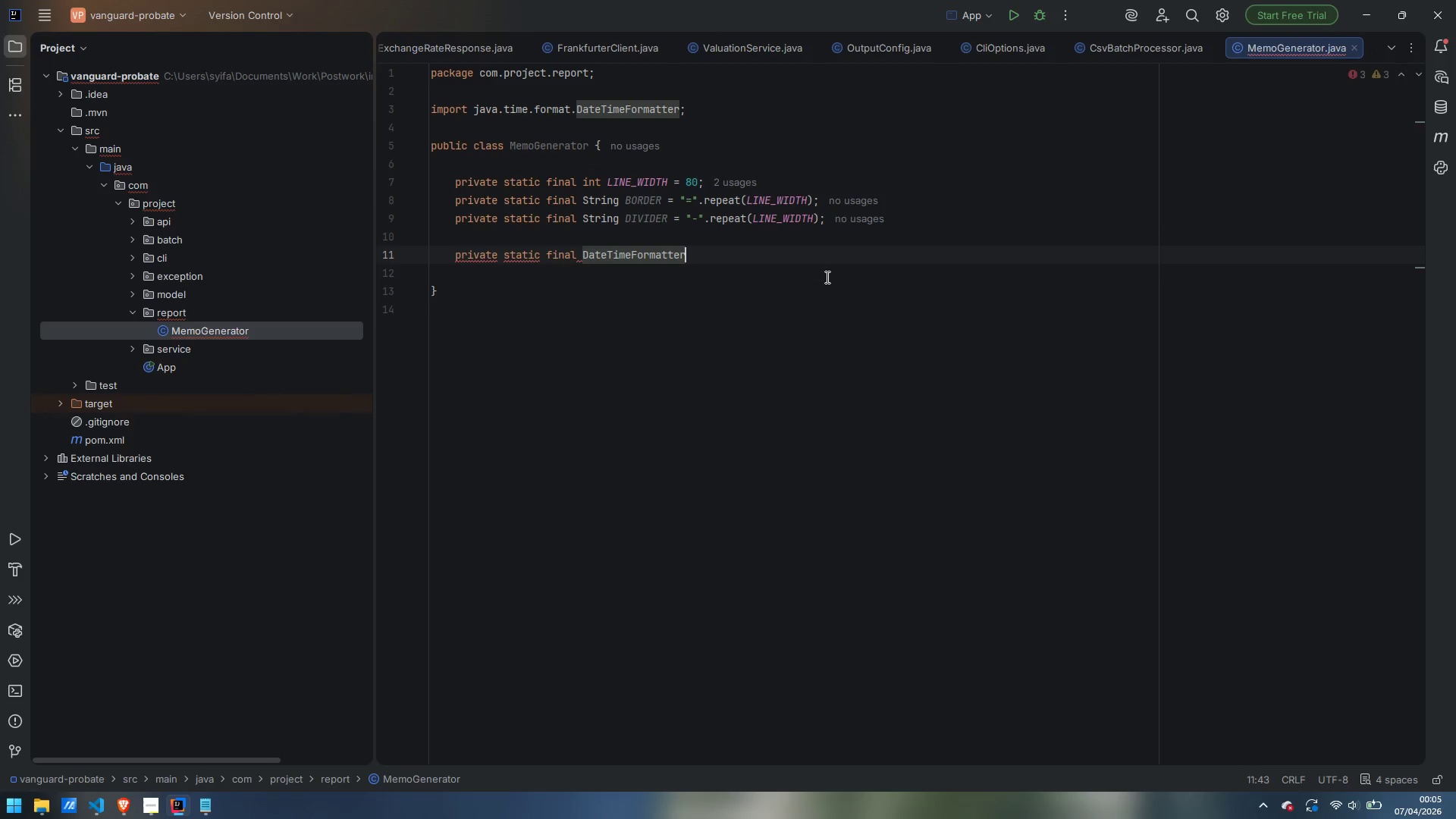 
 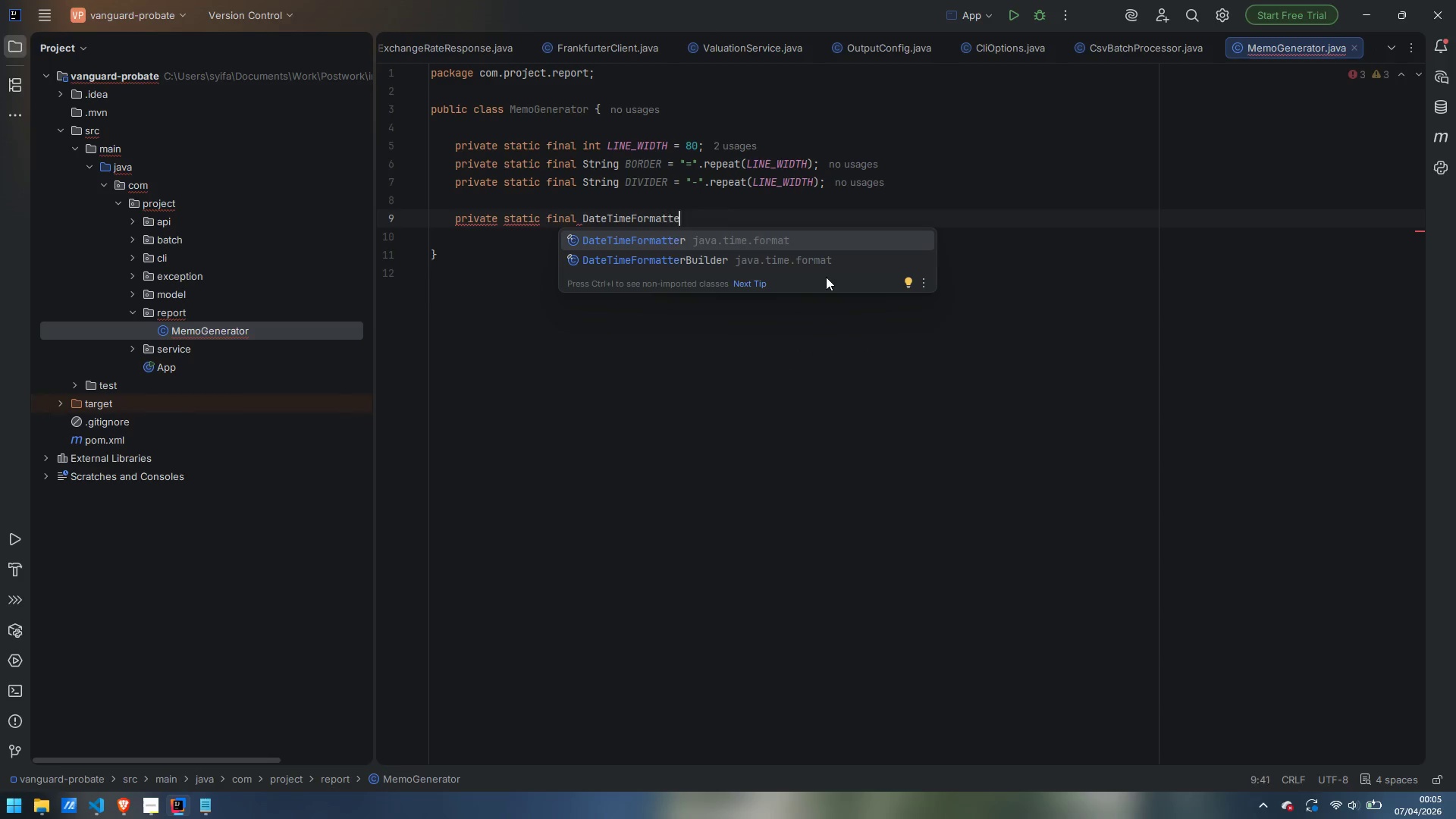 
key(Enter)
 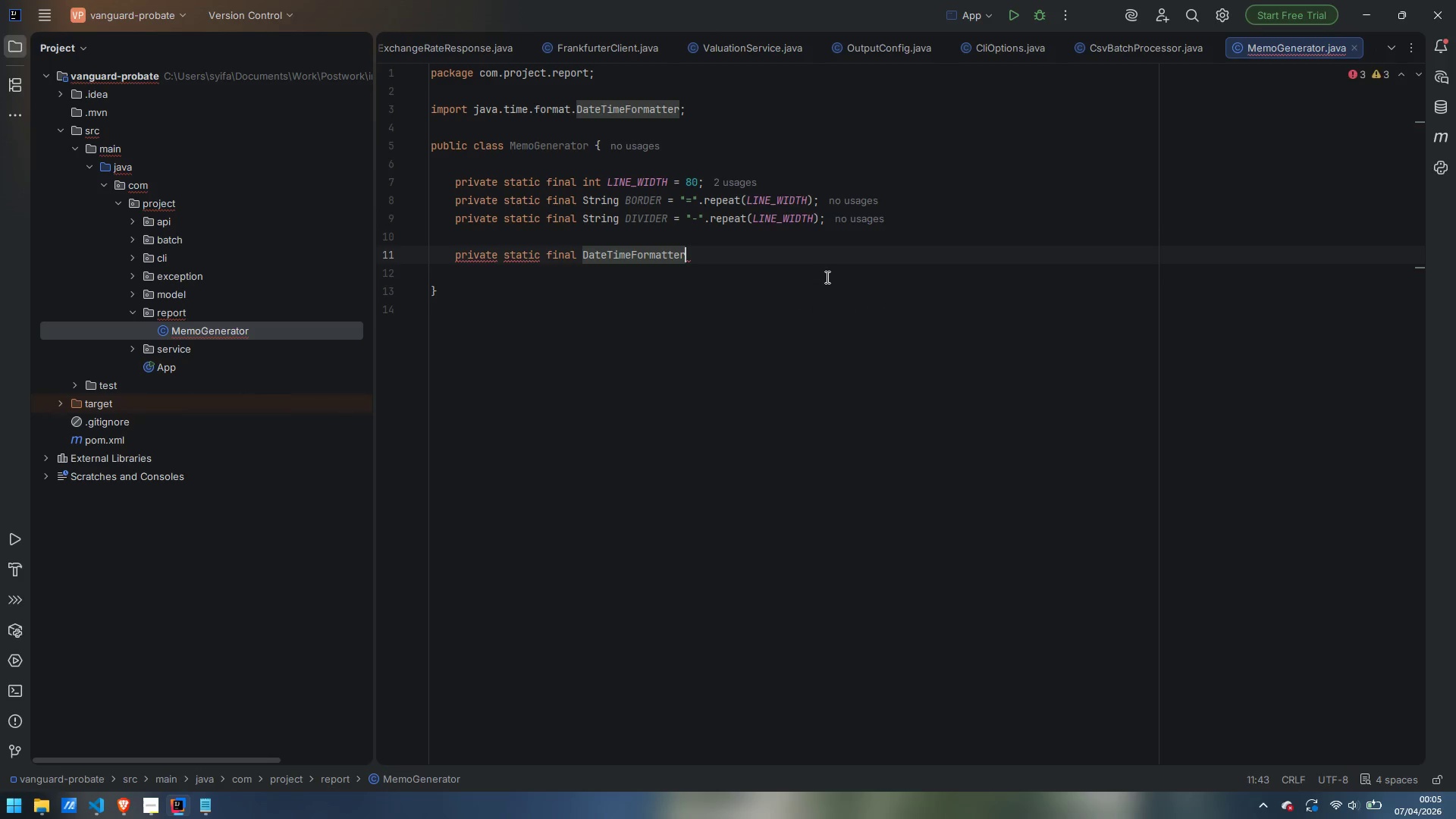 
key(Space)
 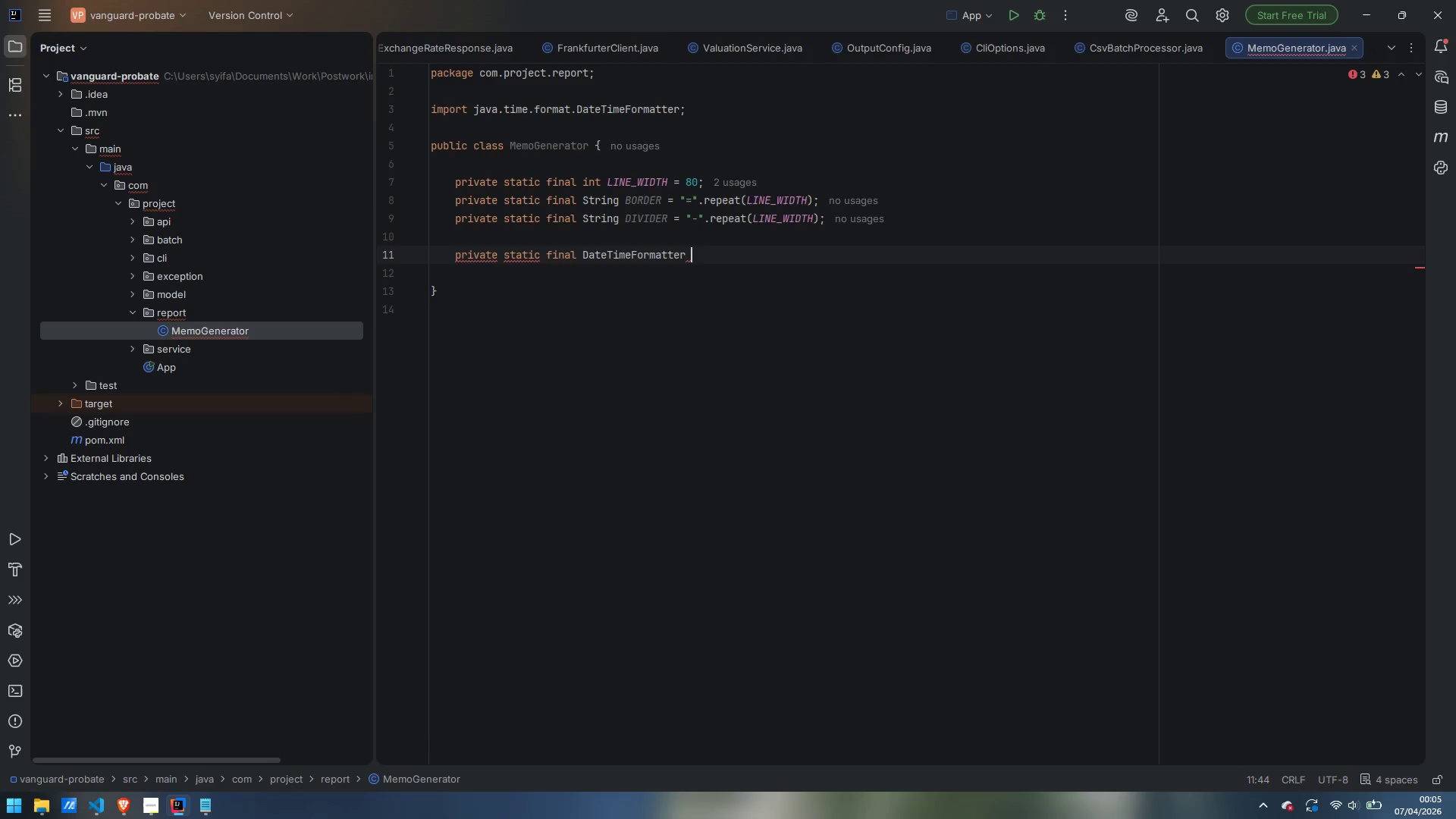 
wait(7.45)
 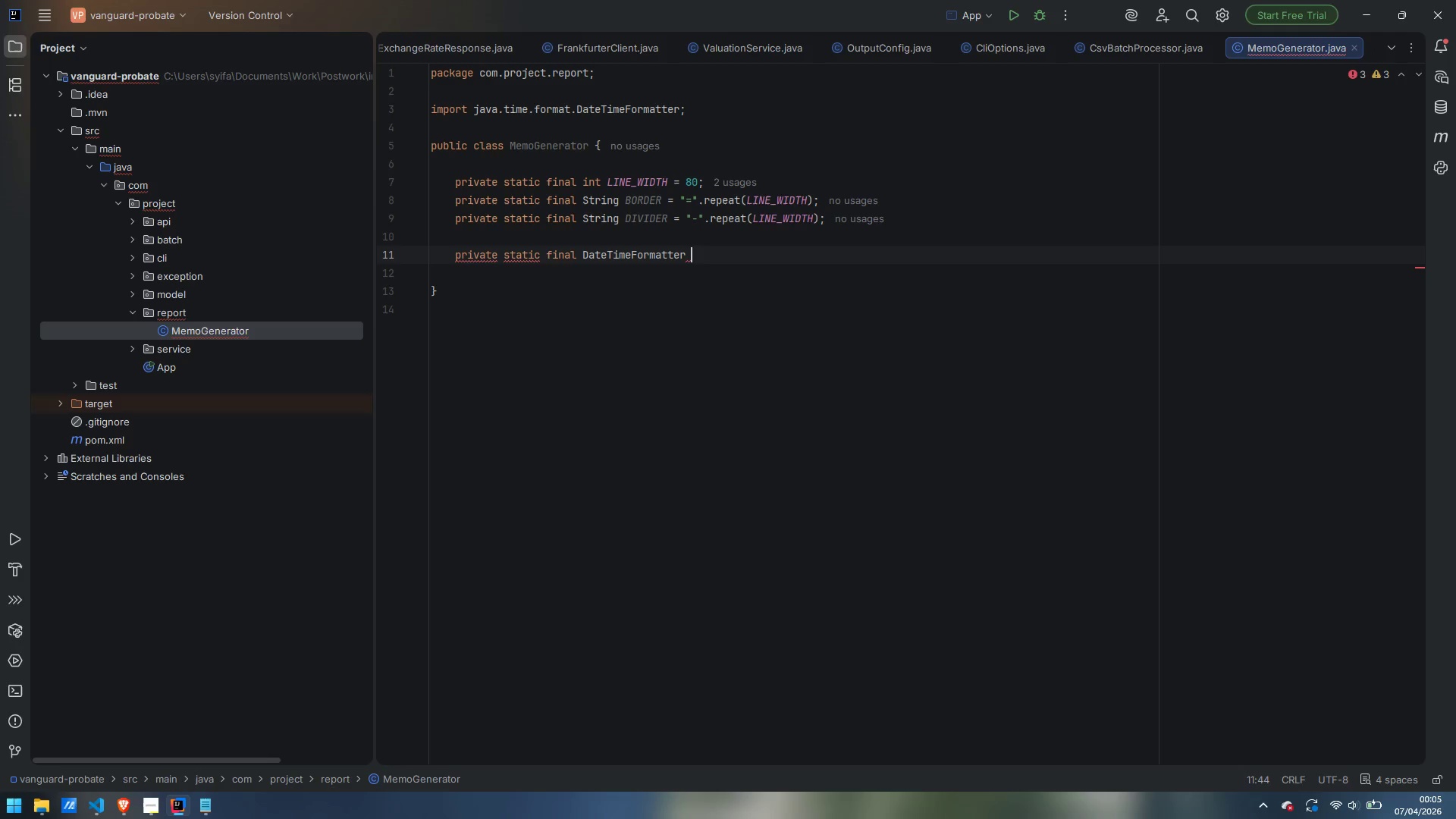 
type(DATE_FMLT = )
 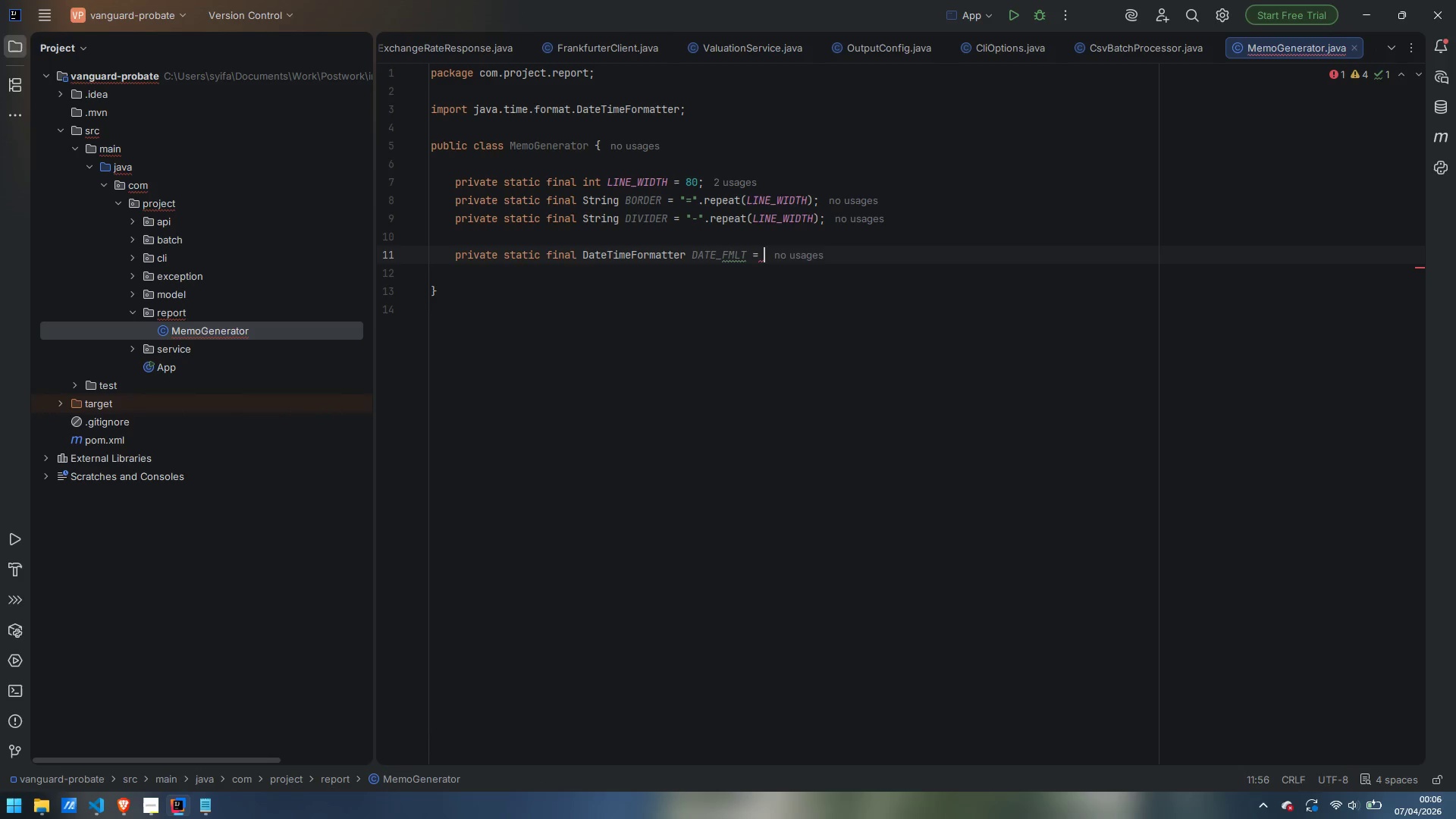 
key(ArrowLeft)
 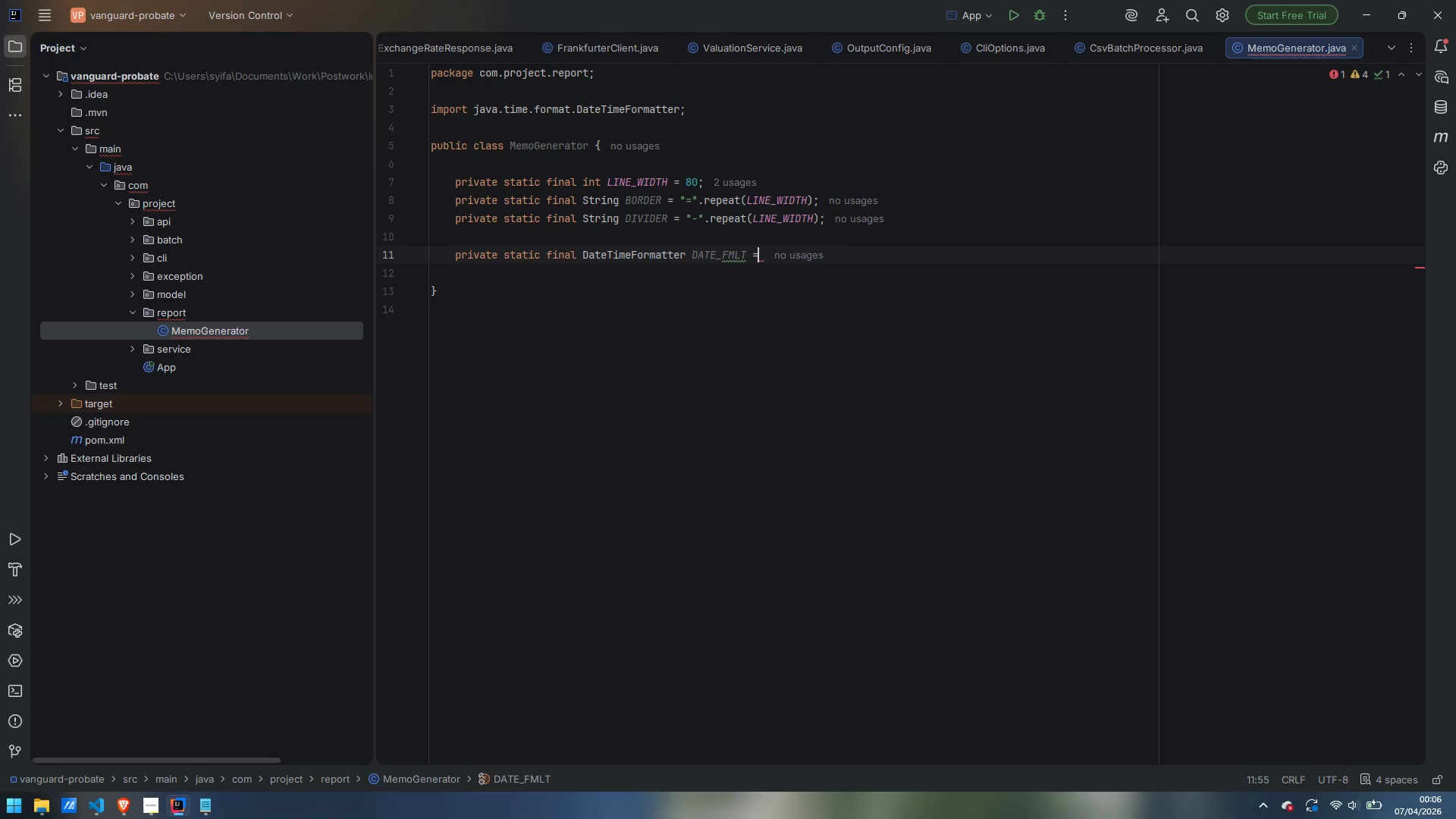 
key(ArrowLeft)
 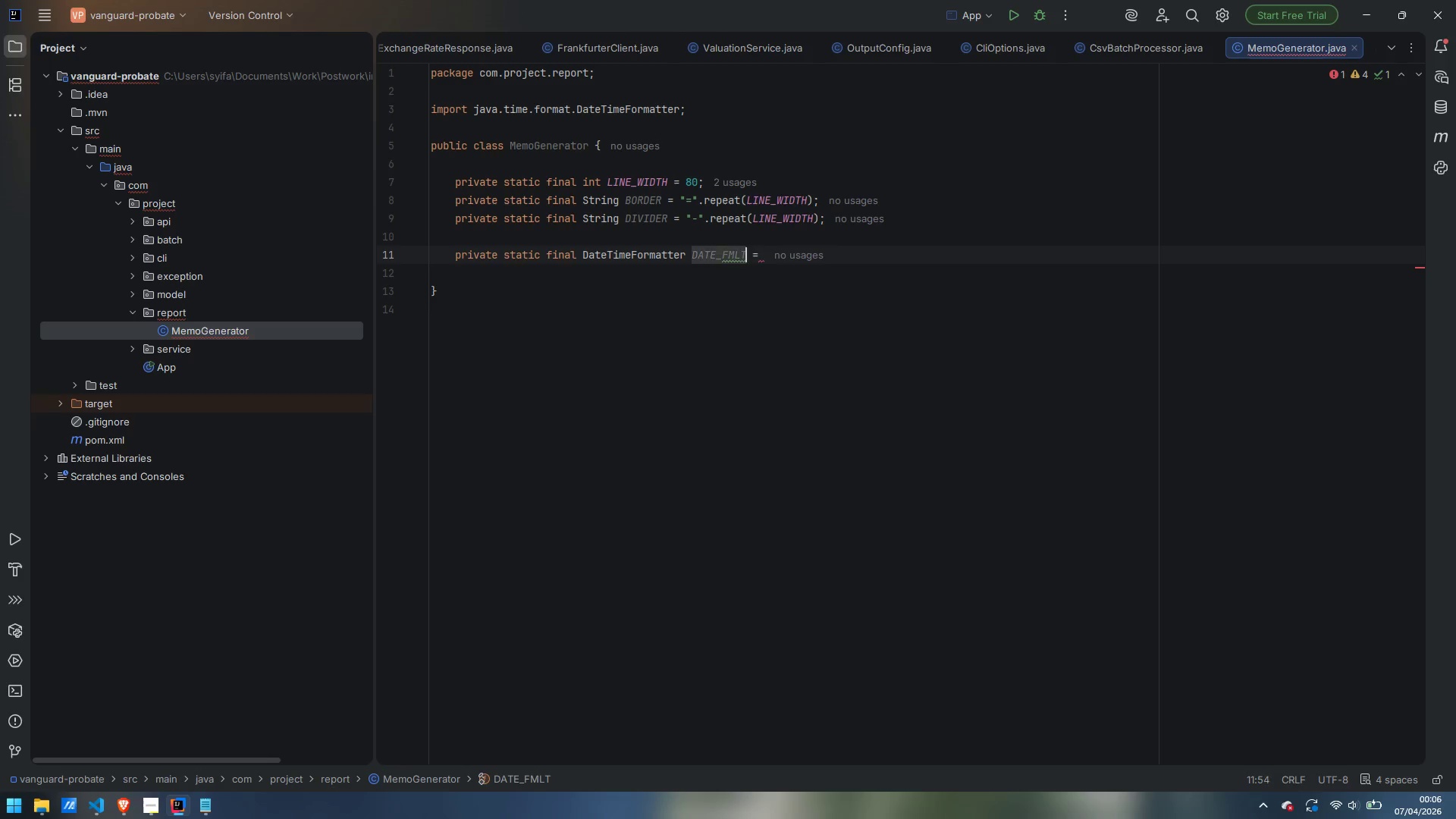 
key(ArrowLeft)
 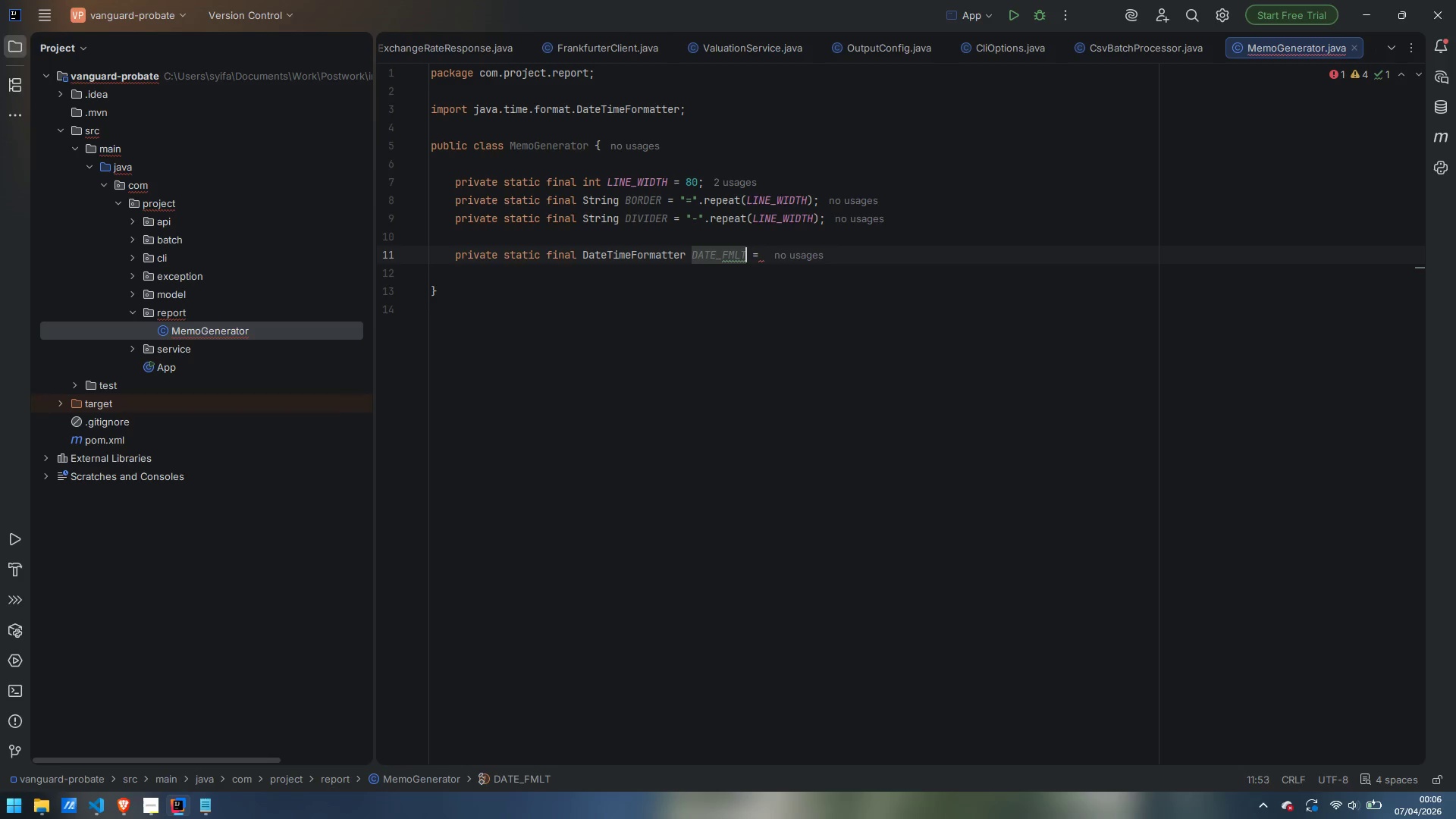 
key(ArrowLeft)
 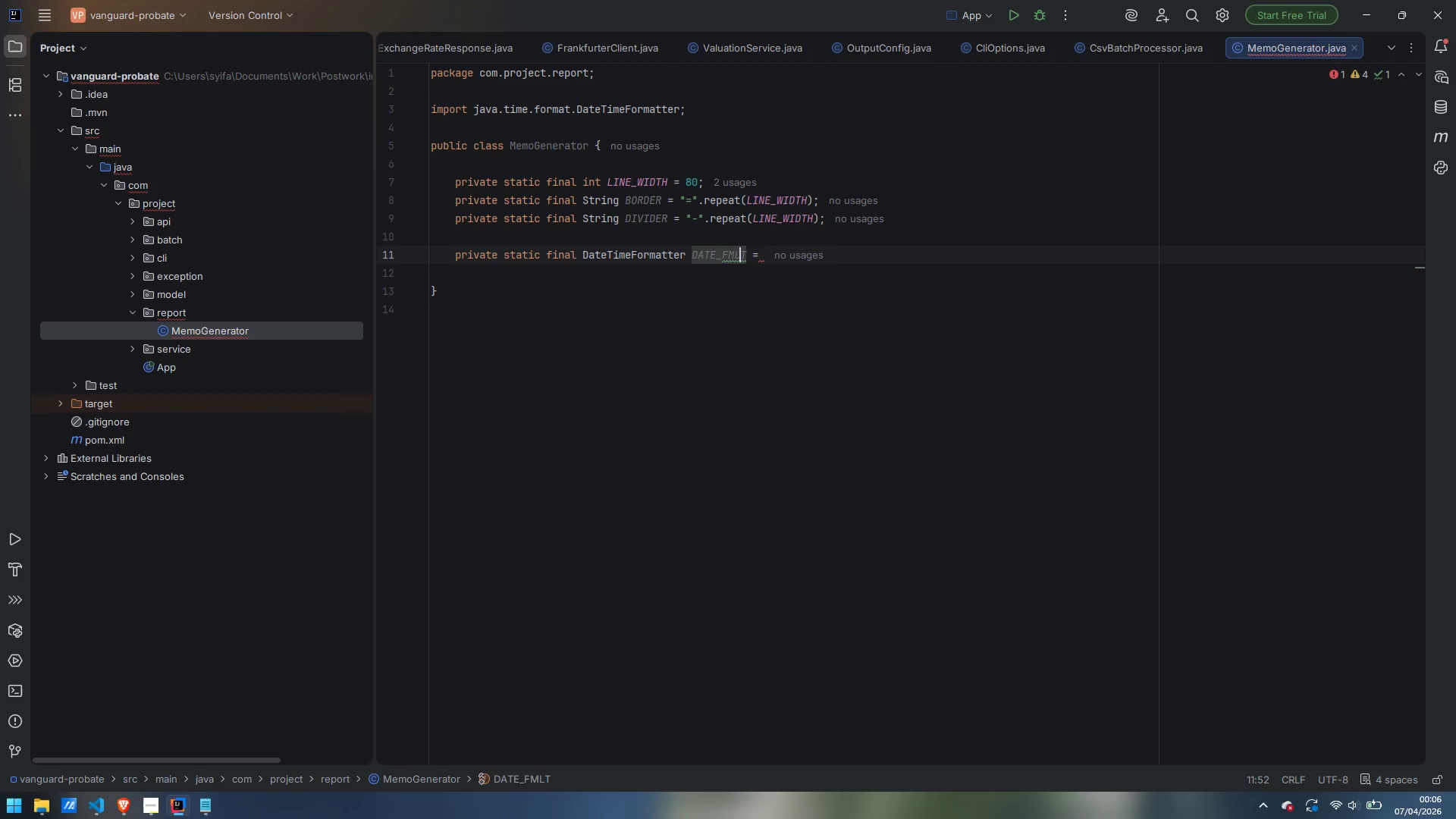 
key(Backspace)
 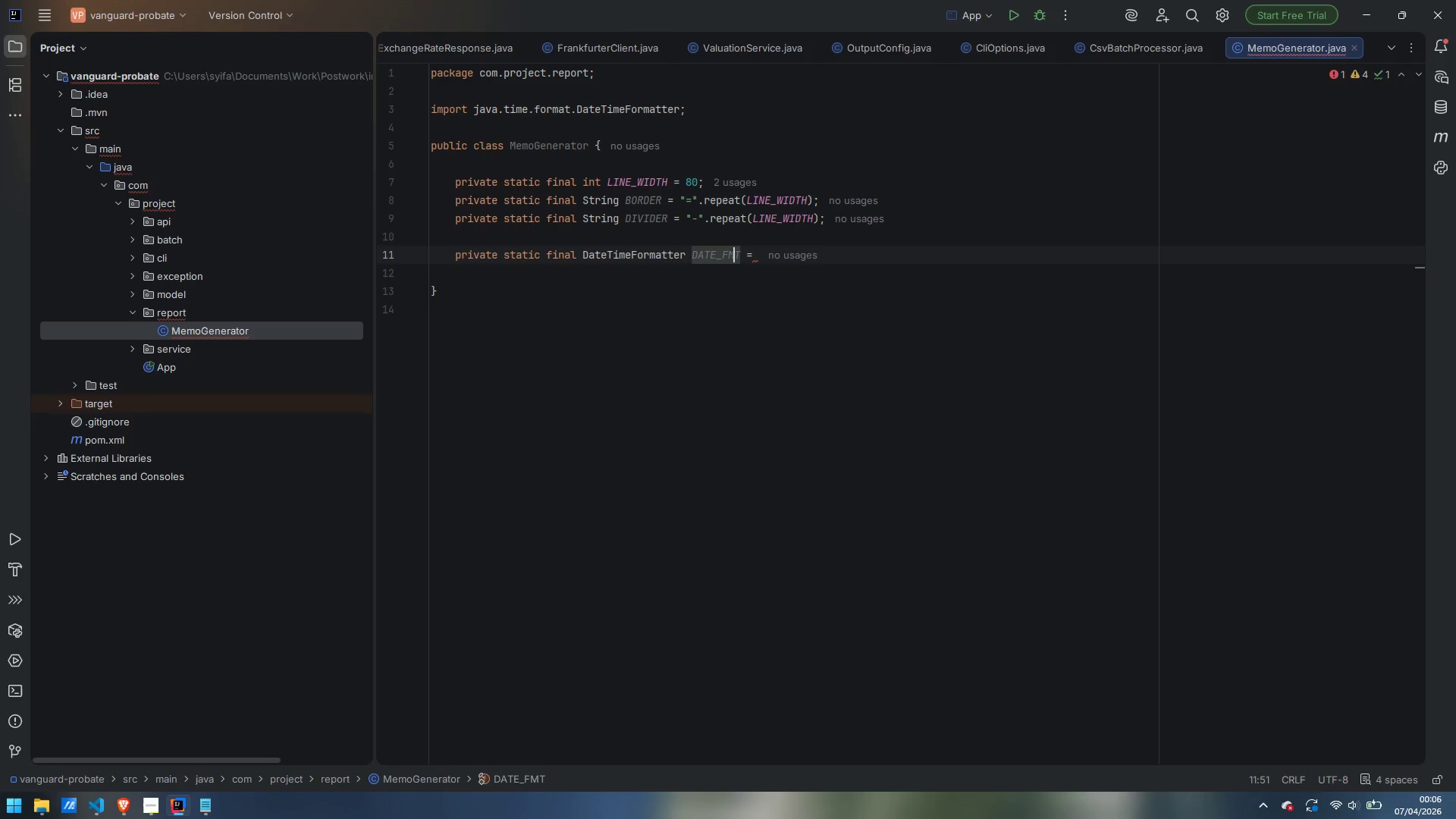 
key(Control+ArrowRight)
 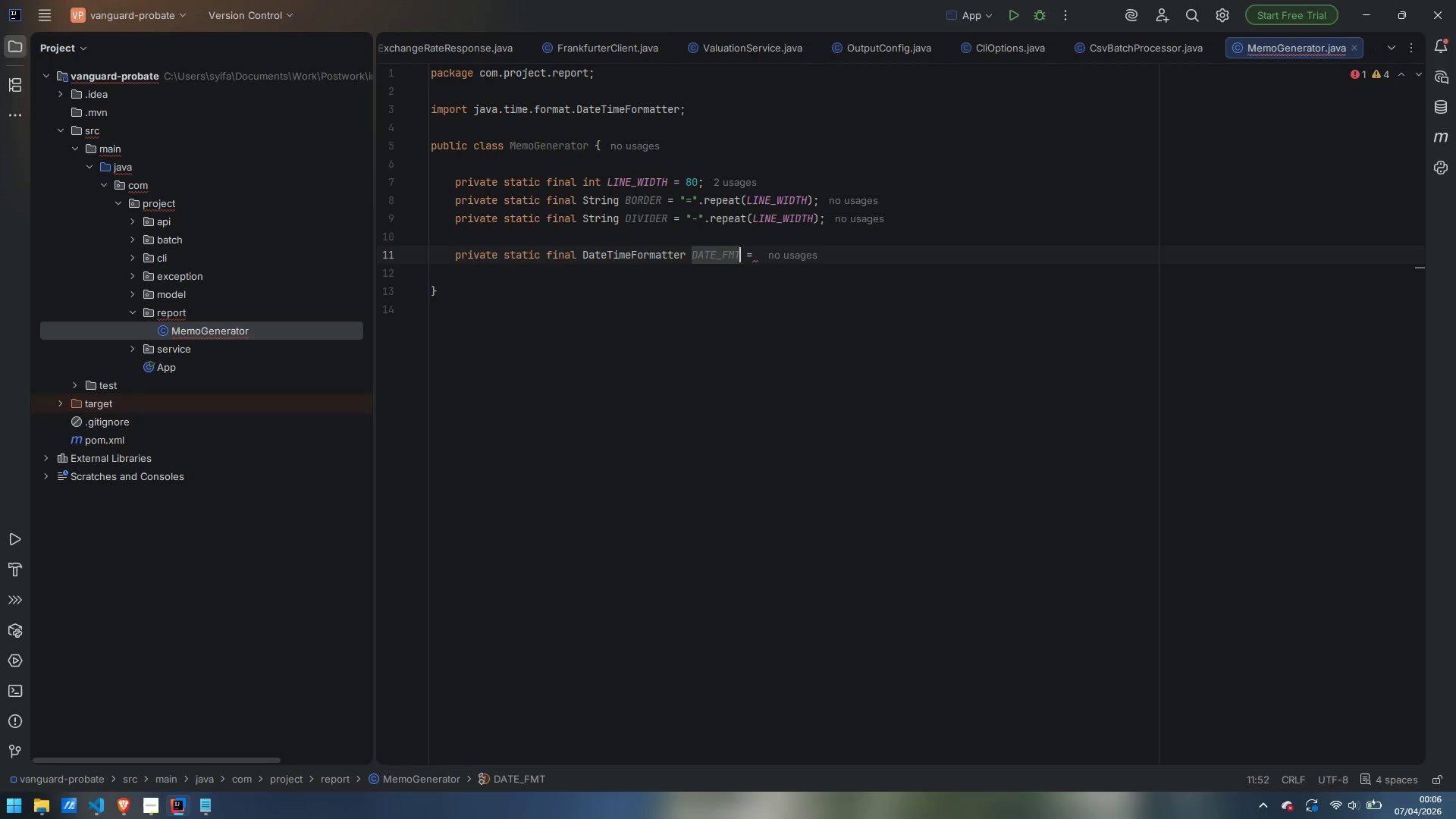 
key(Control+ArrowRight)
 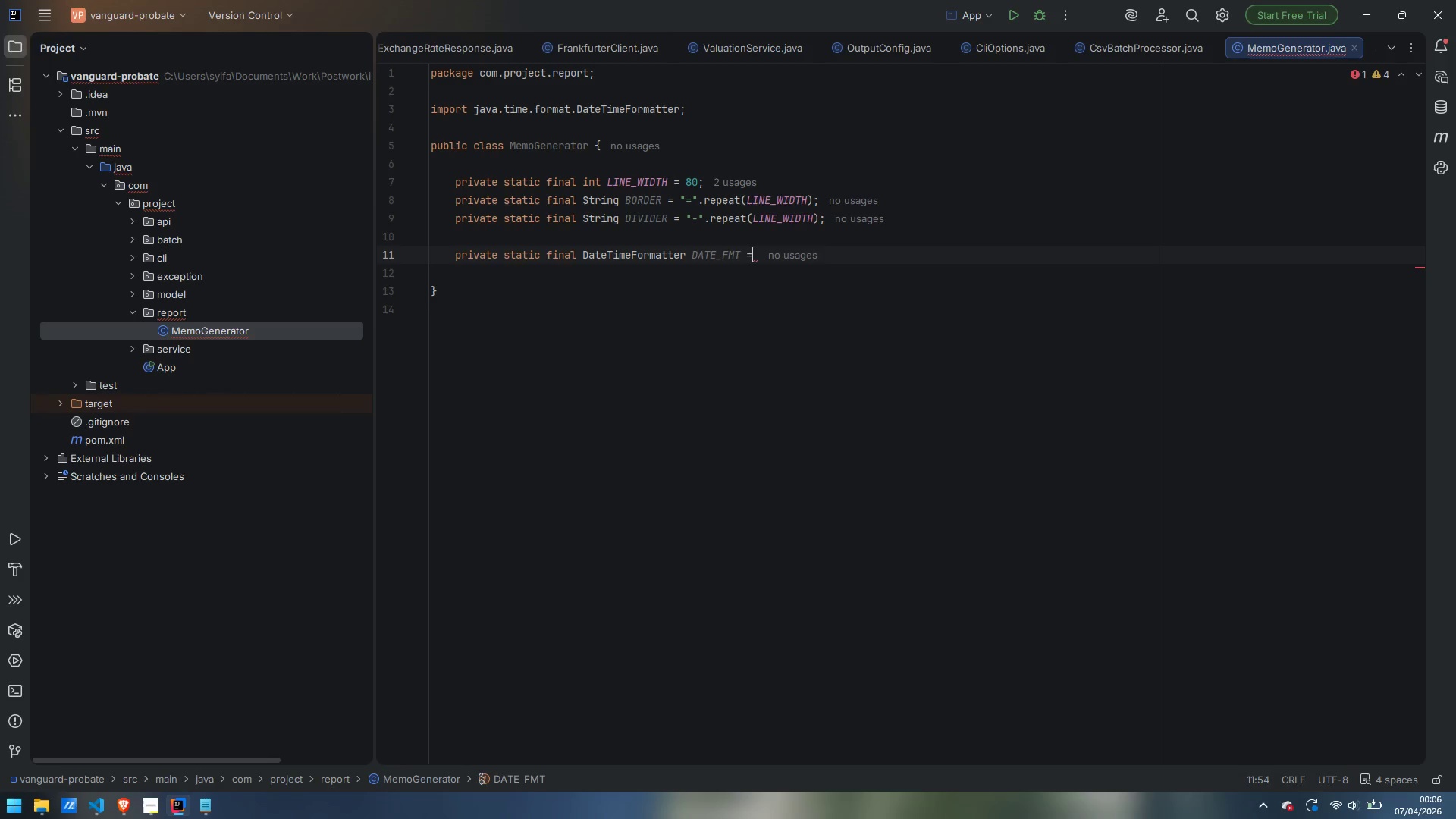 
key(ArrowRight)
 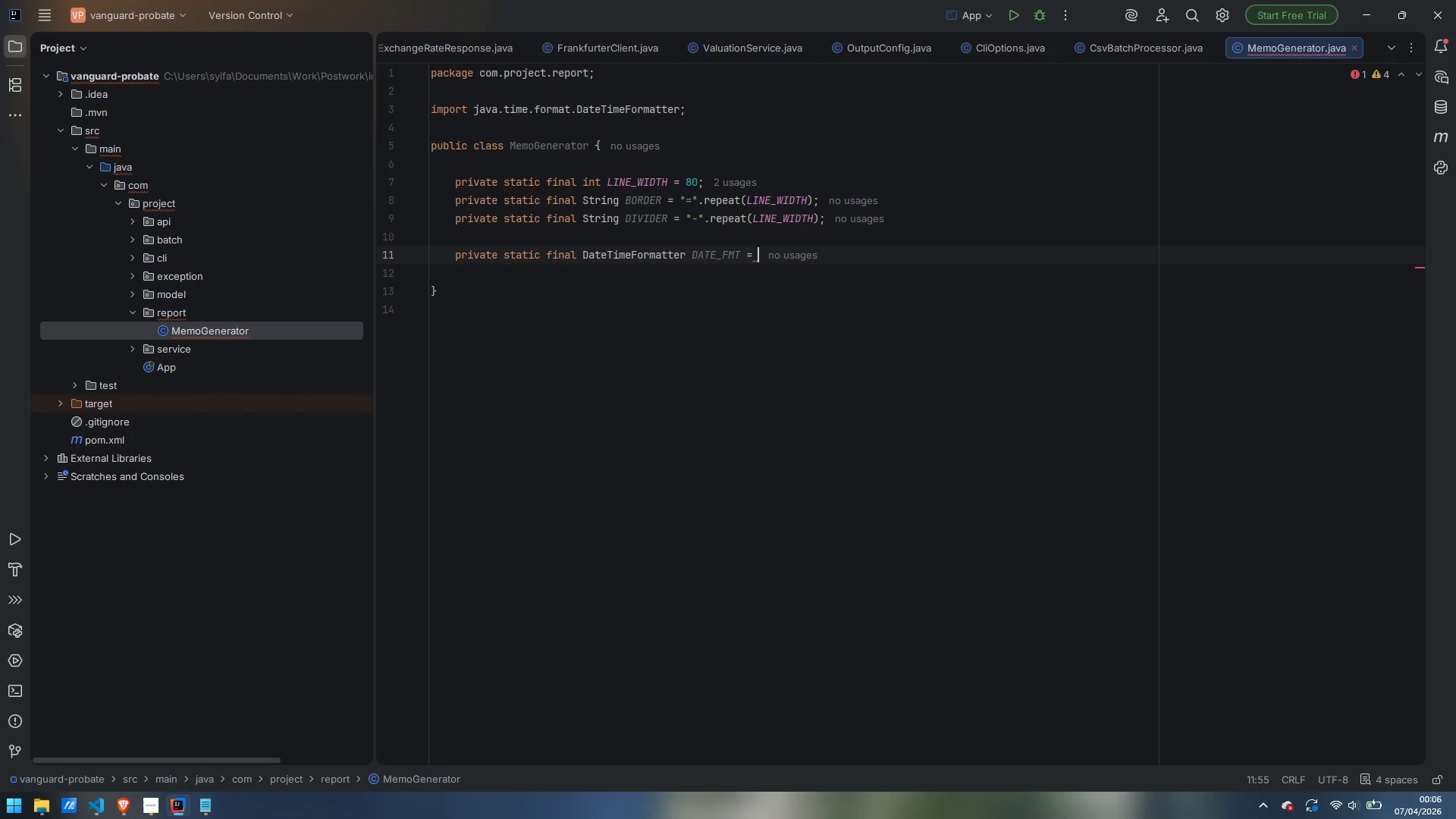 
wait(5.92)
 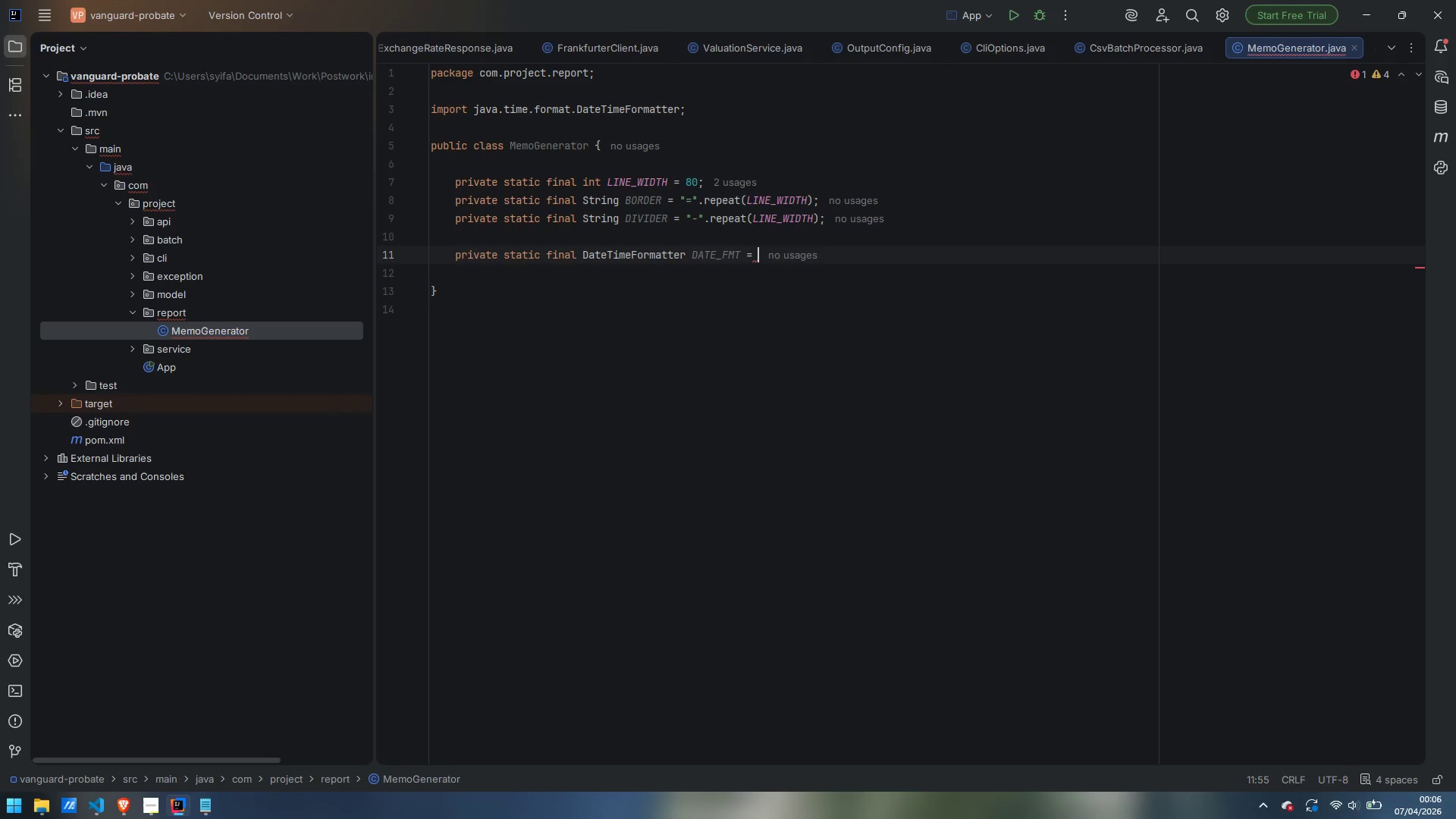 
type(Datre)
key(Backspace)
type(Form)
 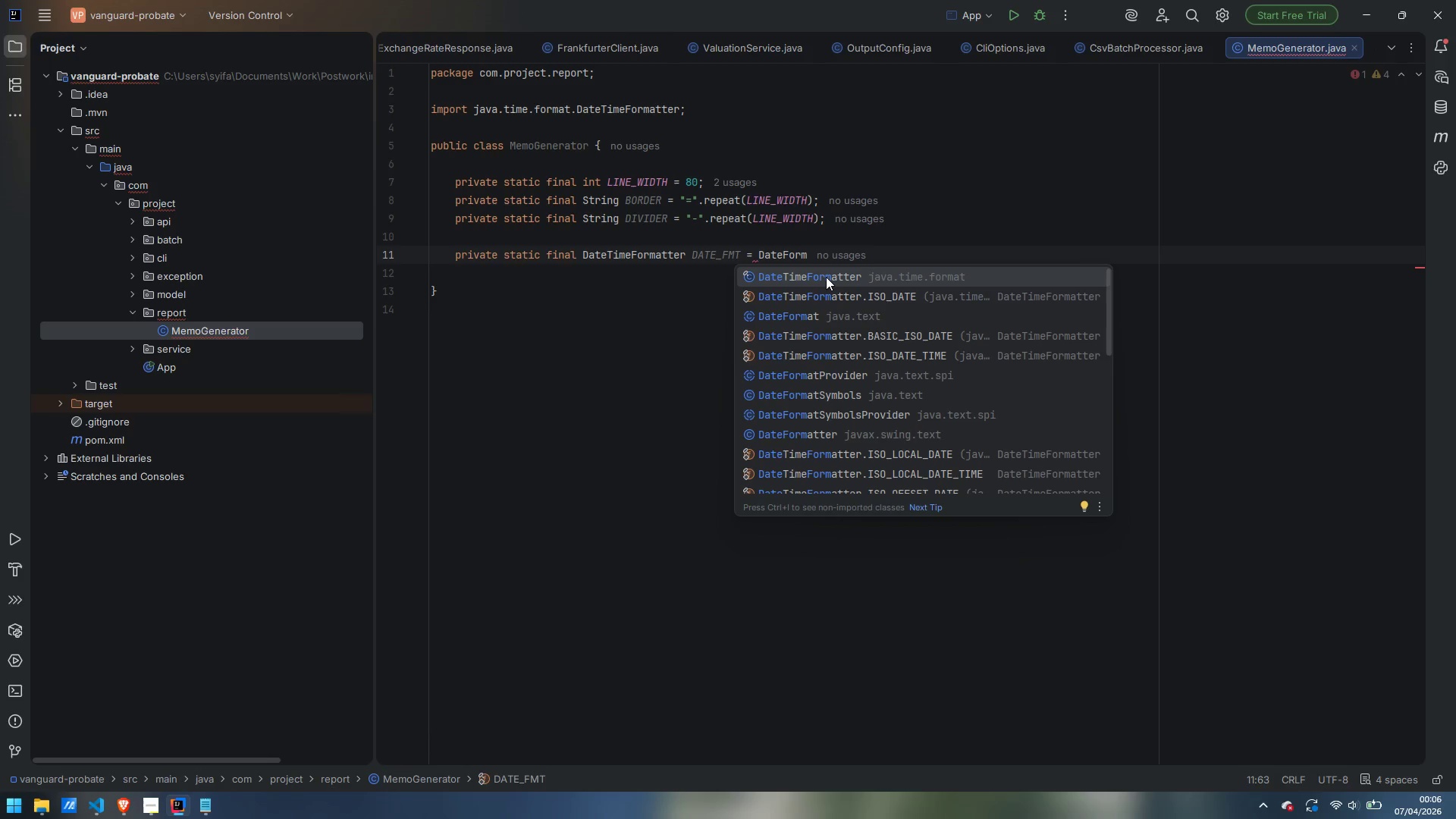 
key(Enter)
 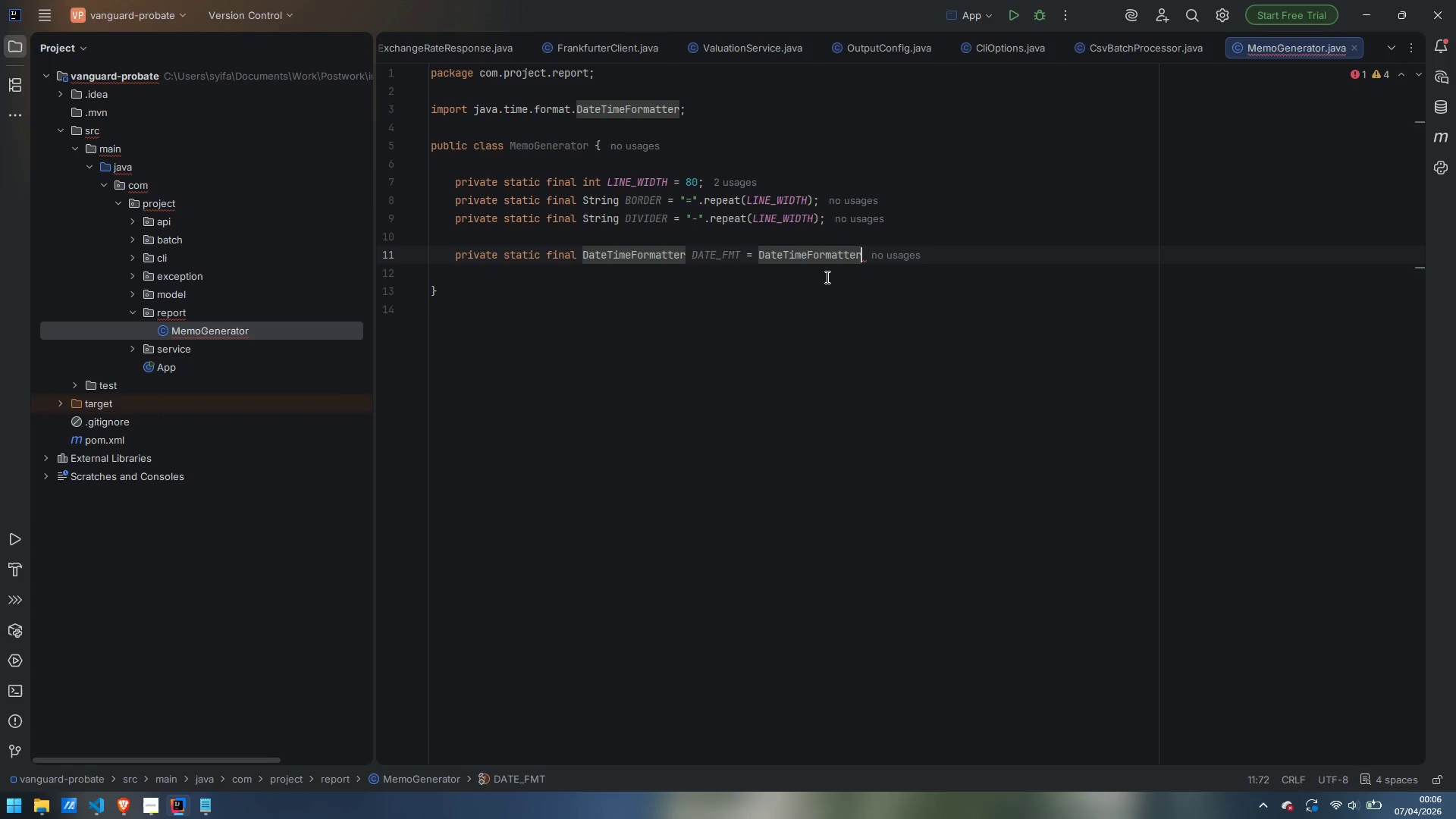 
wait(16.89)
 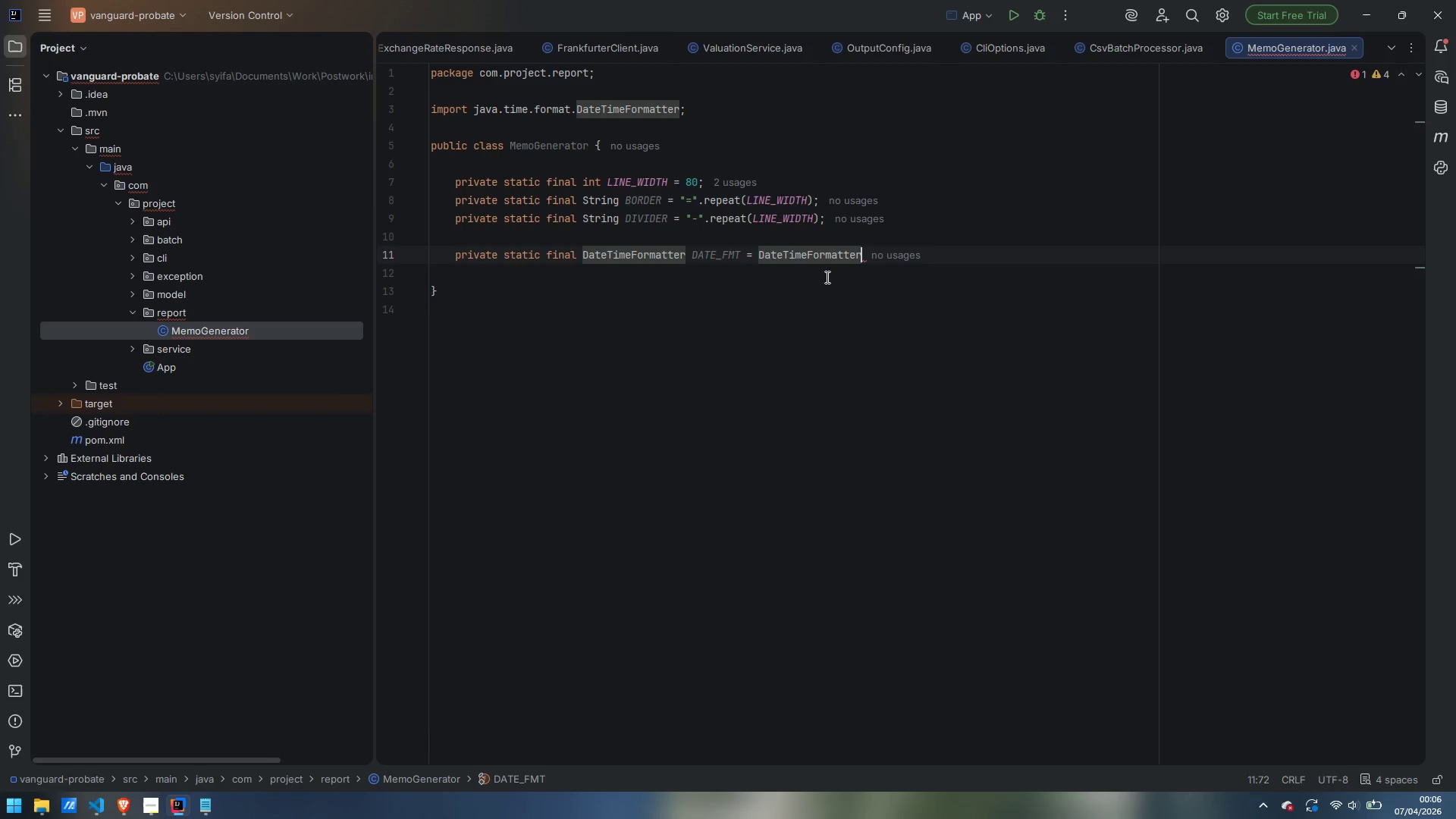 
key(Semicolon)
 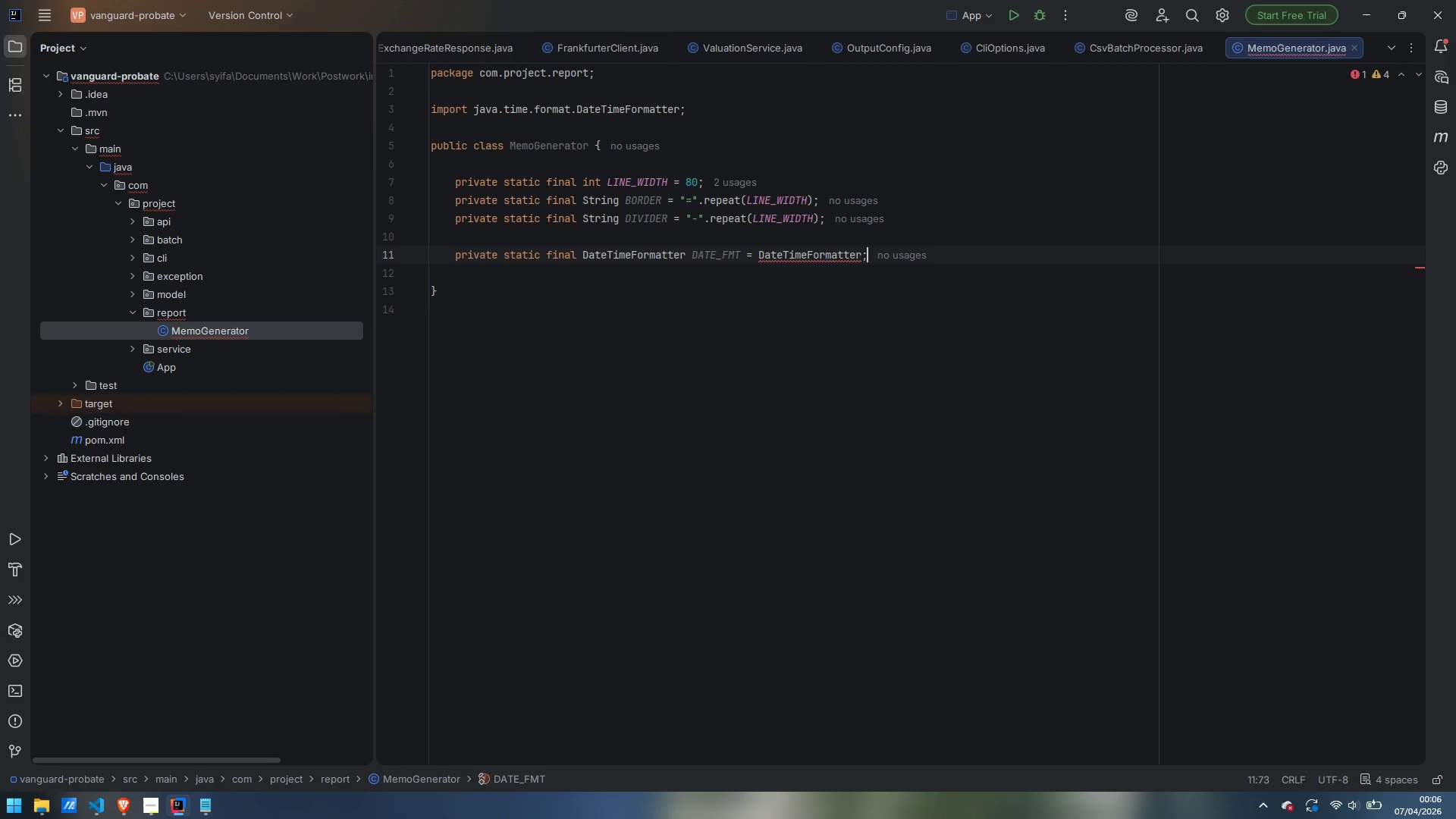 
wait(11.73)
 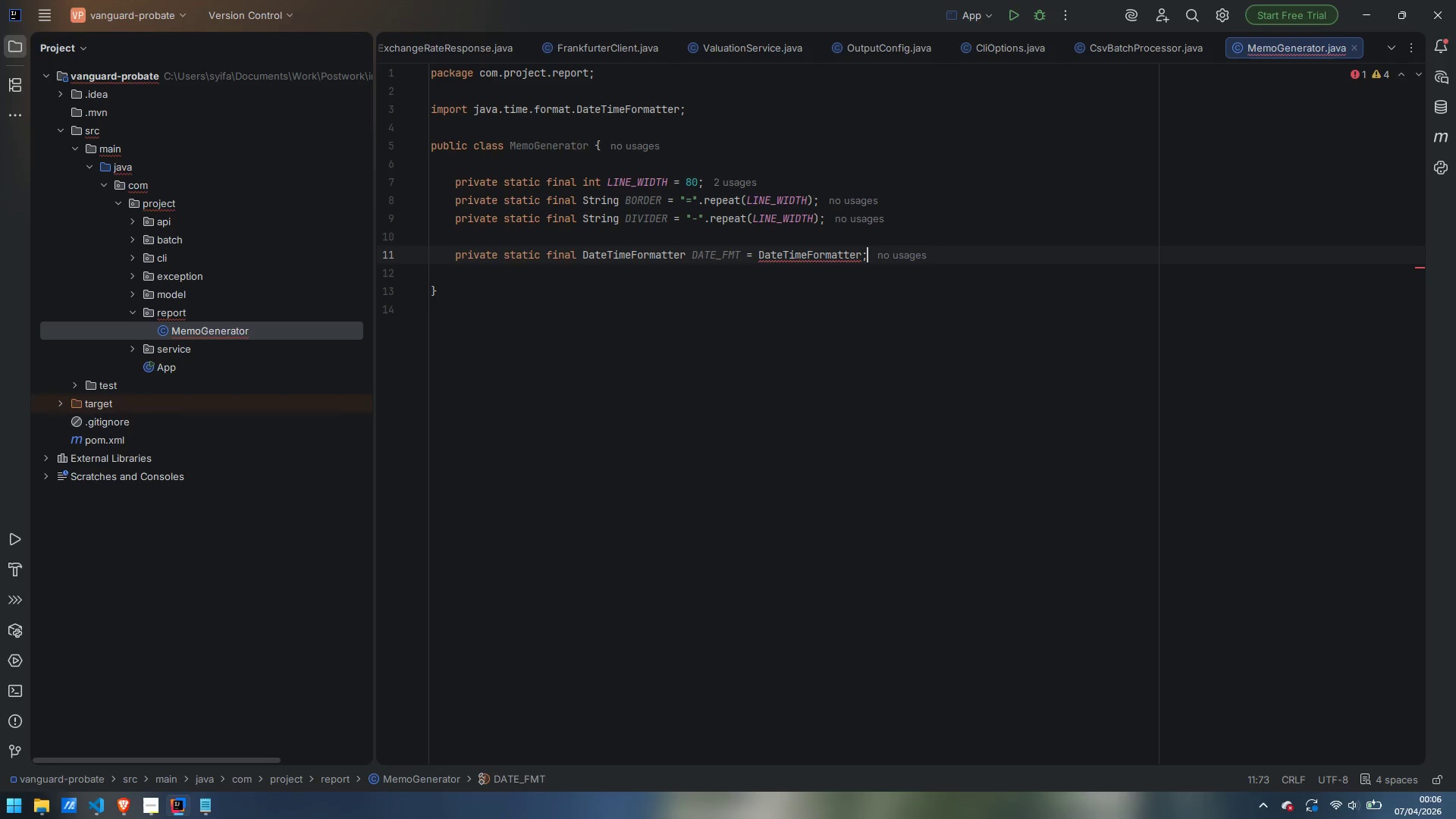 
key(ArrowLeft)
 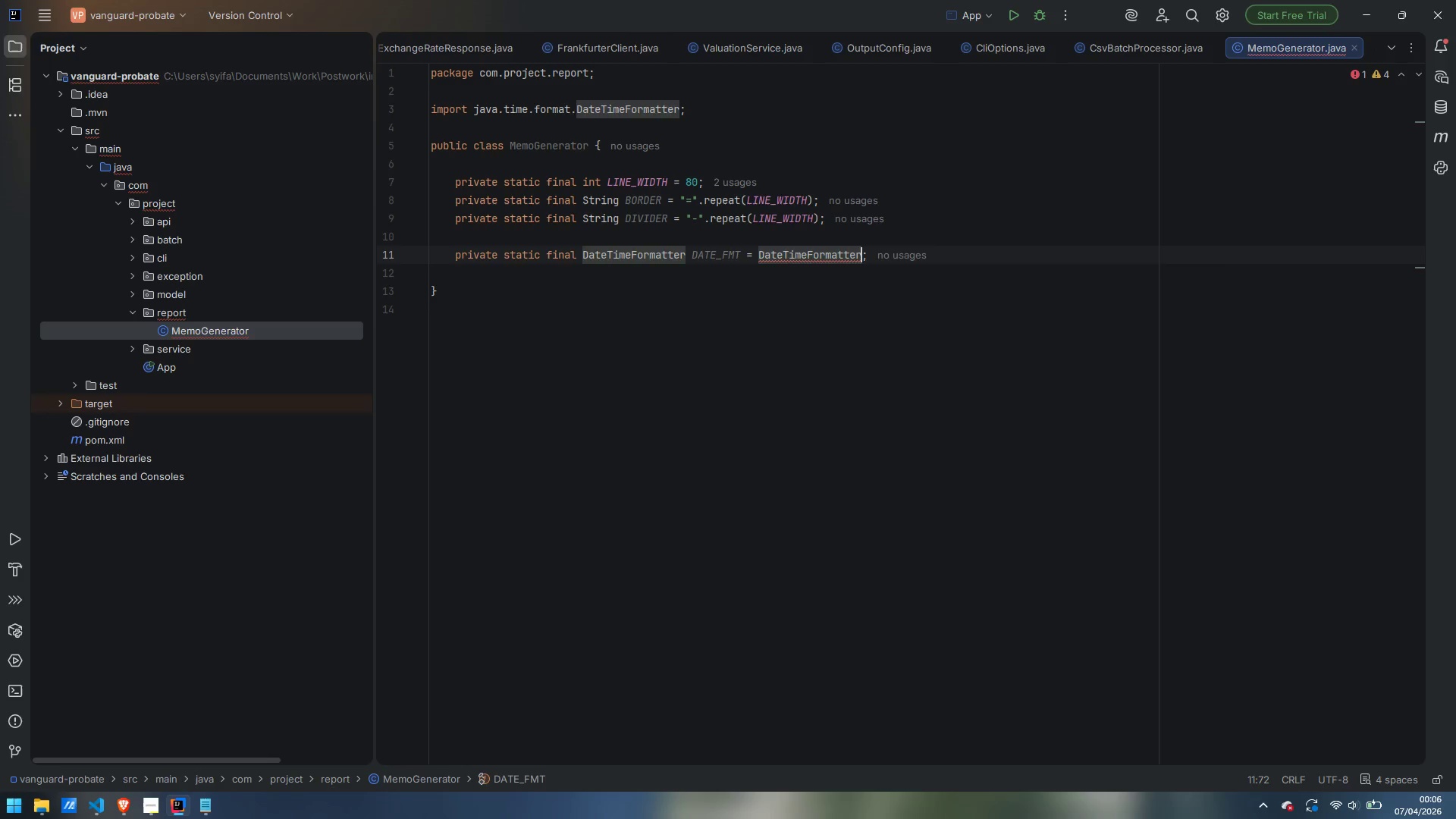 
type(.of)
 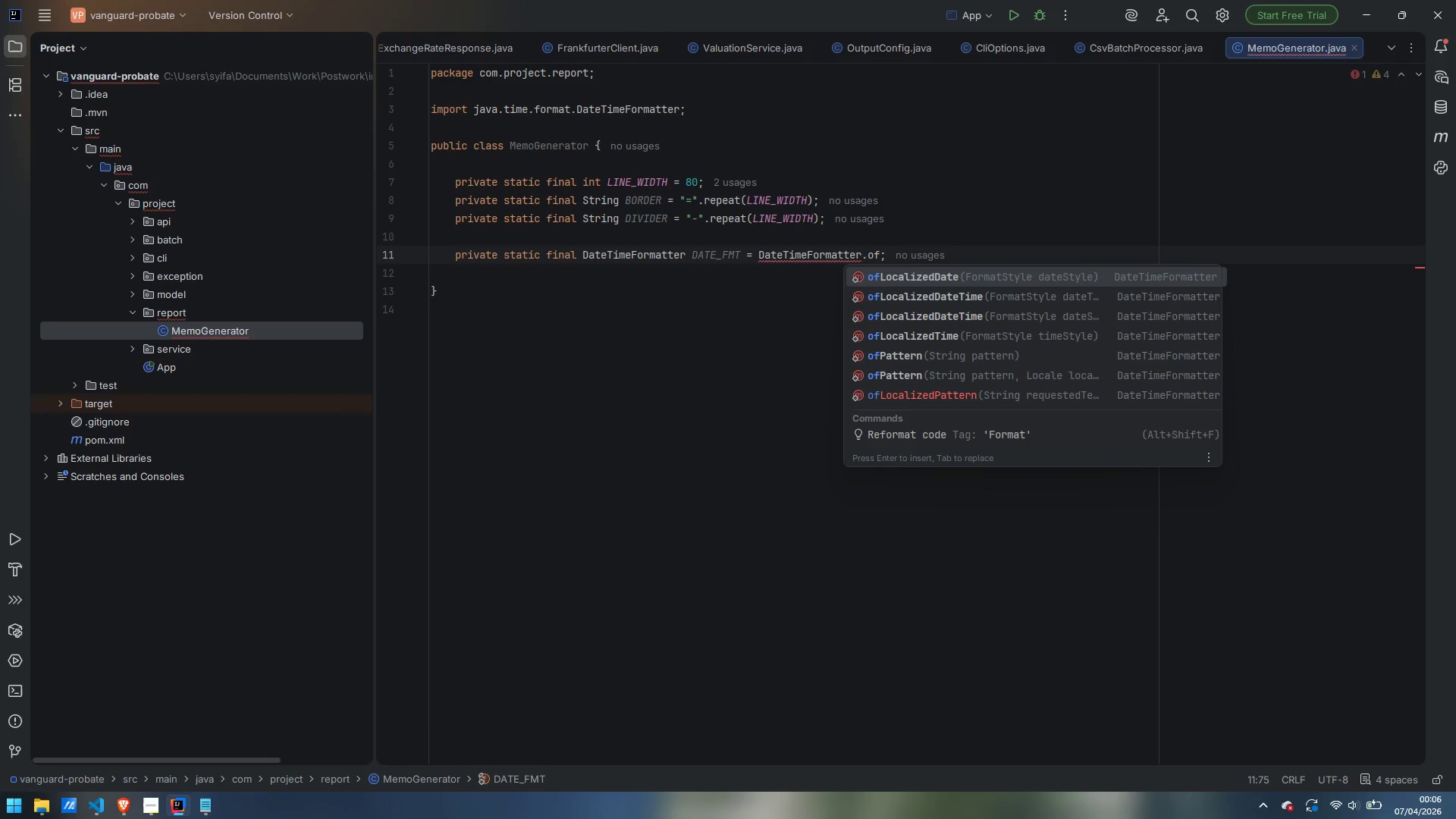 
key(ArrowDown)
 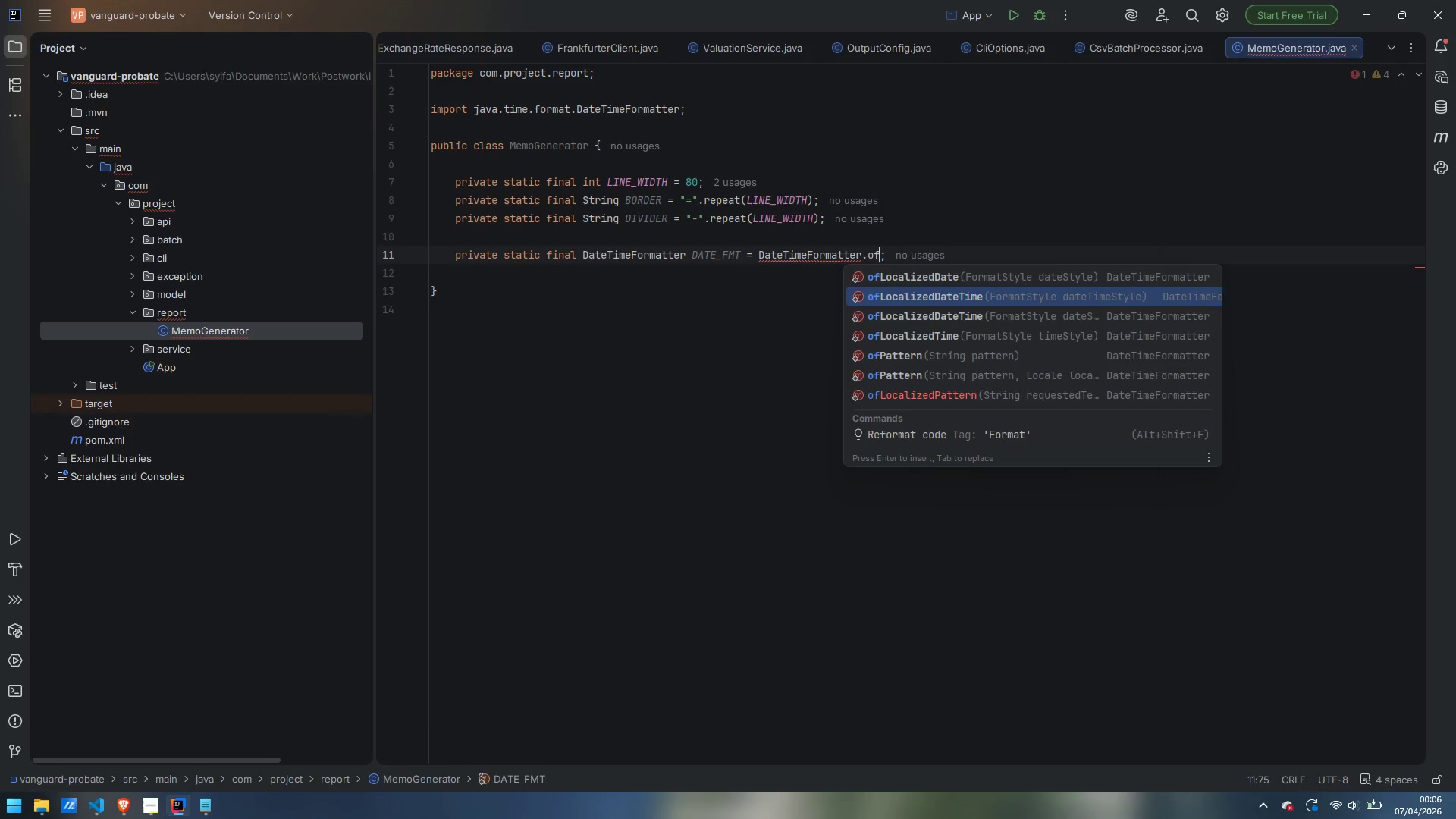 
key(ArrowDown)
 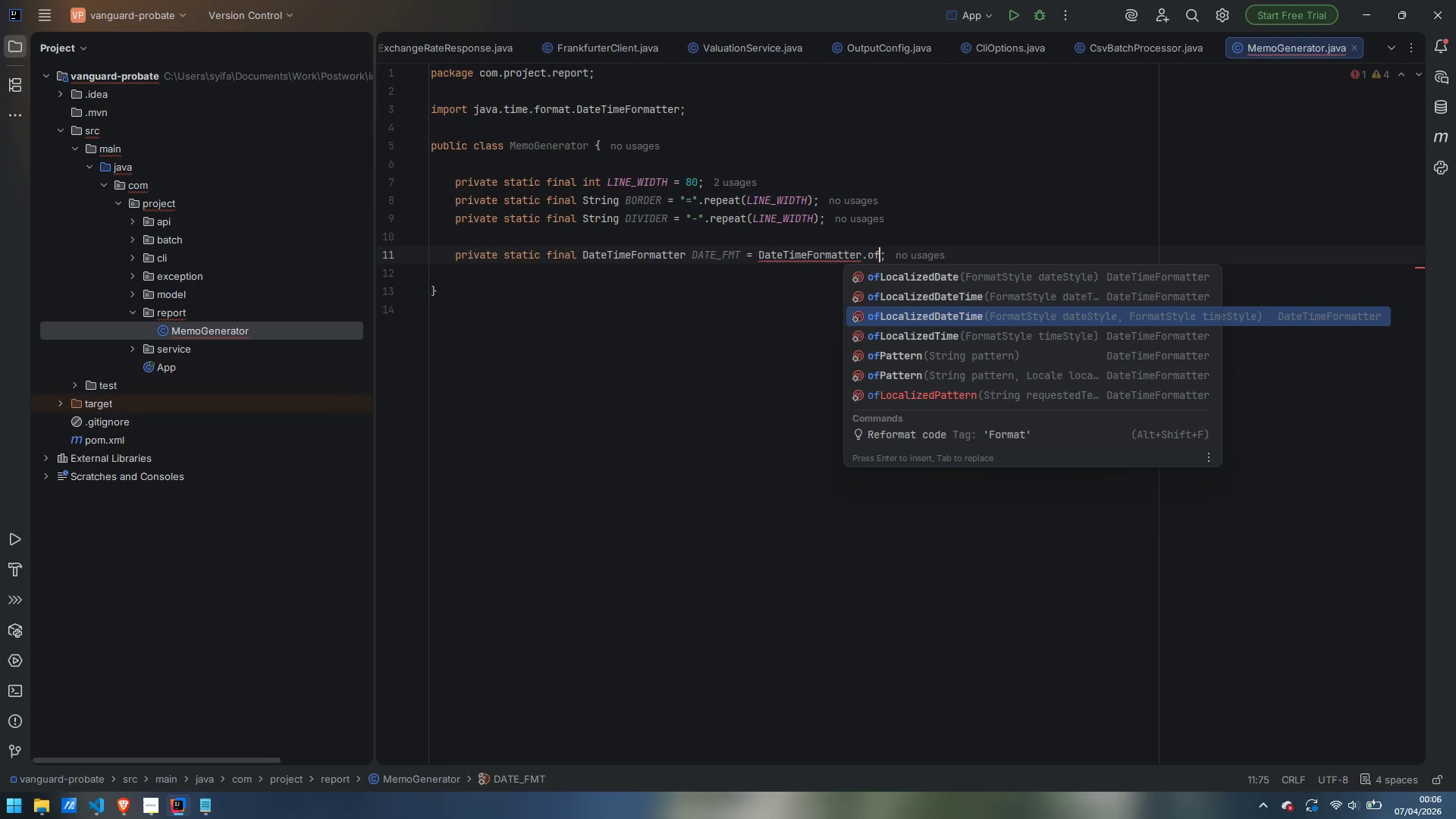 
key(ArrowDown)
 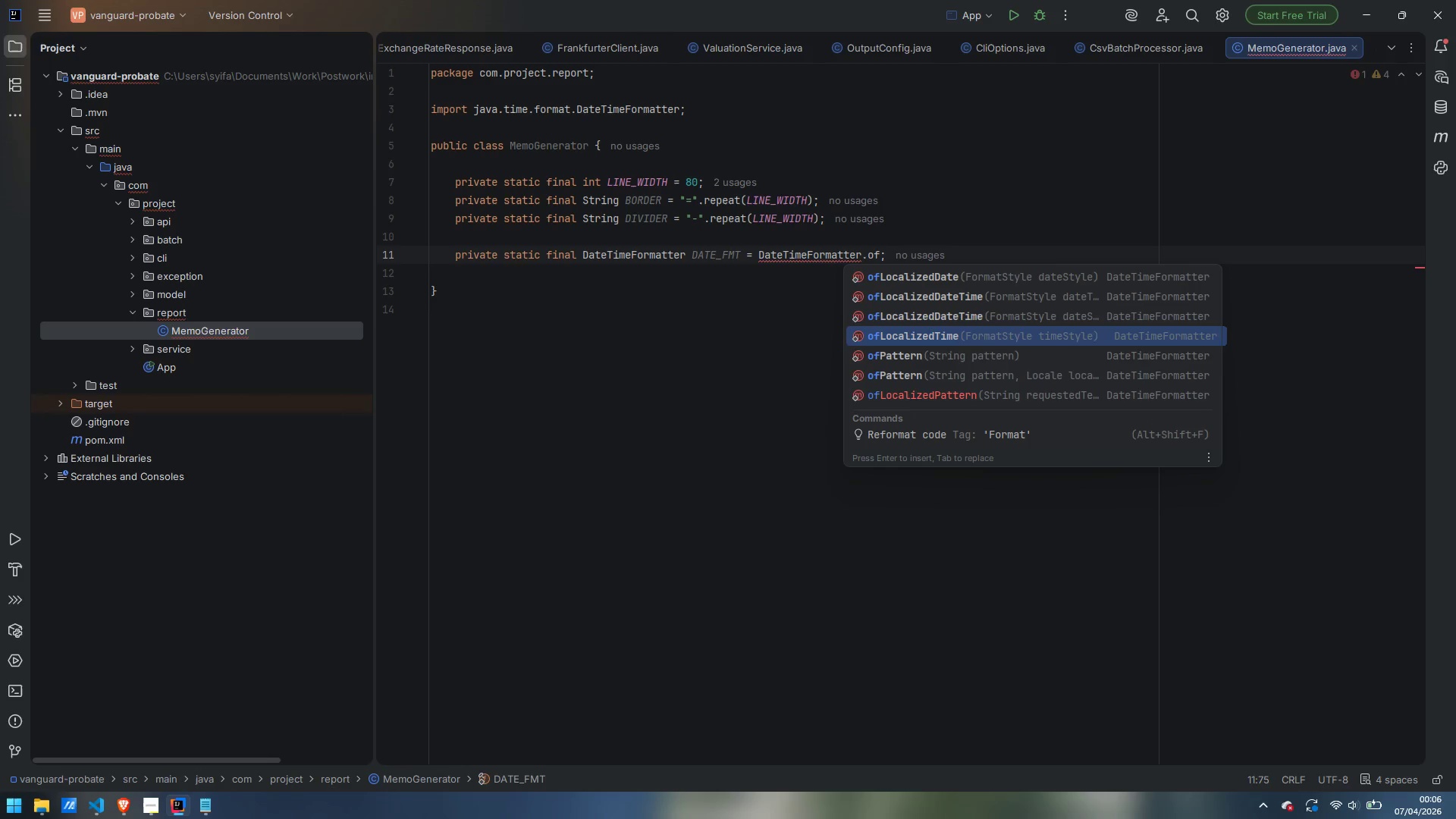 
key(ArrowDown)
 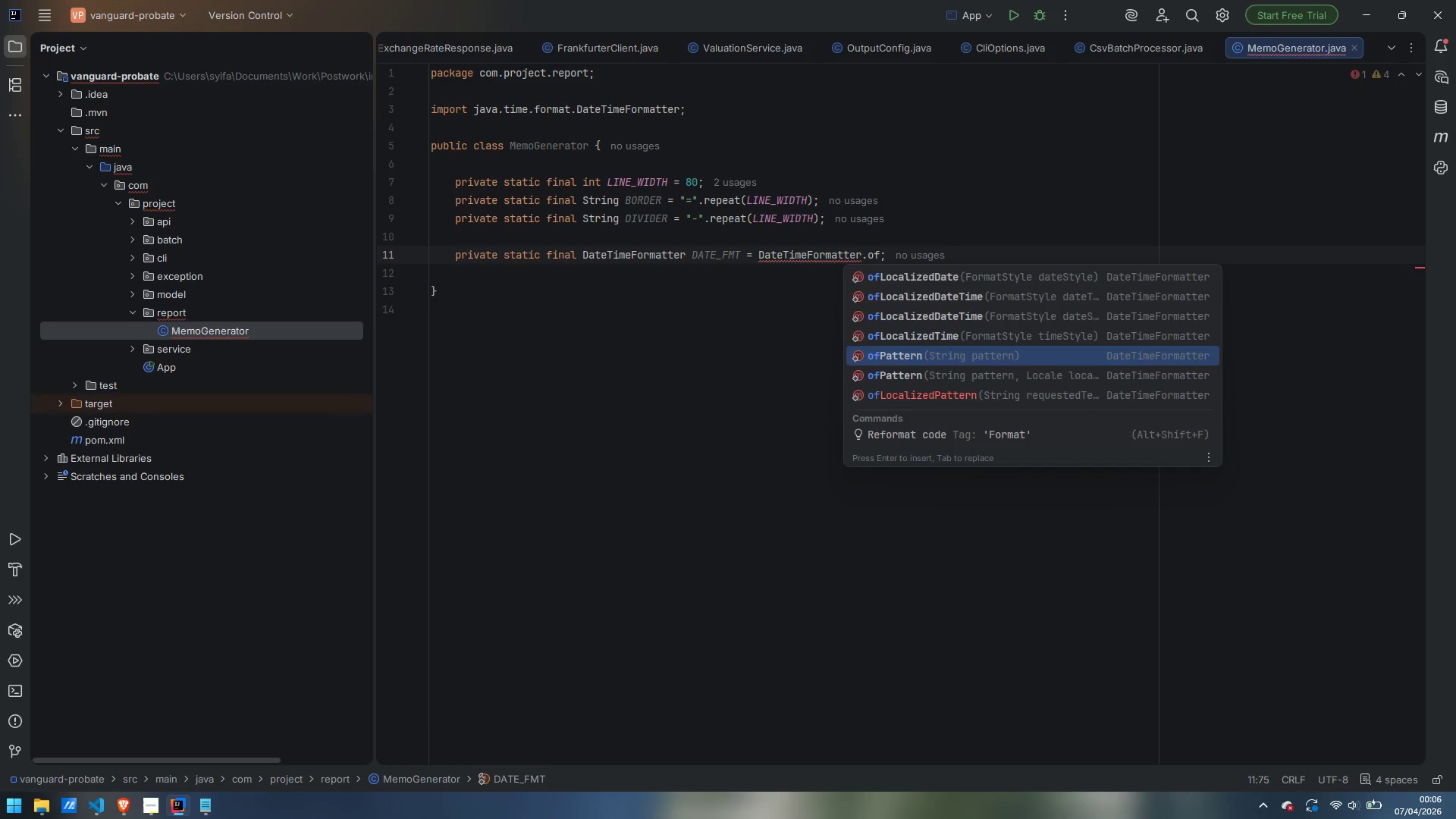 
key(Enter)
 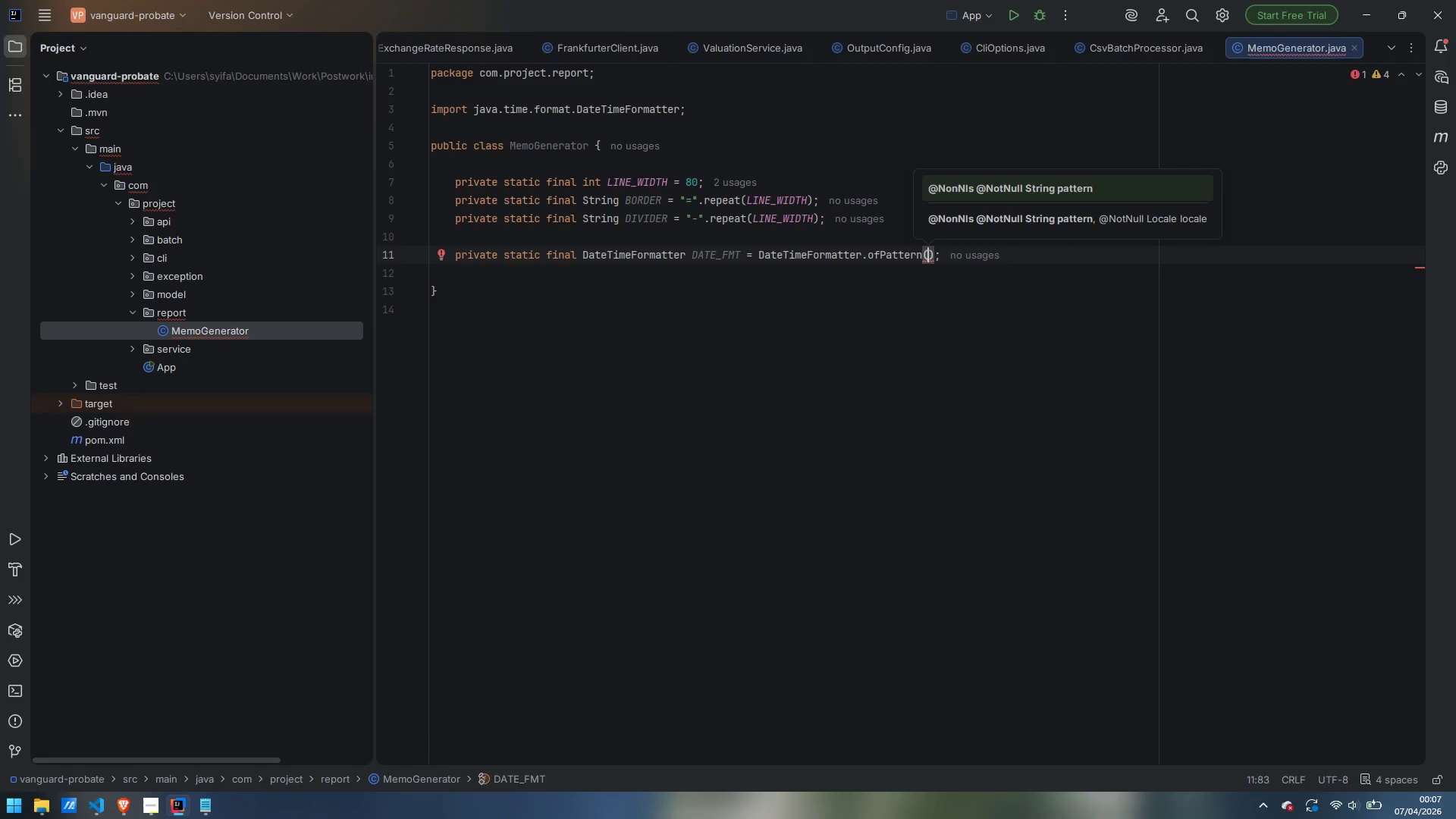 
wait(26.84)
 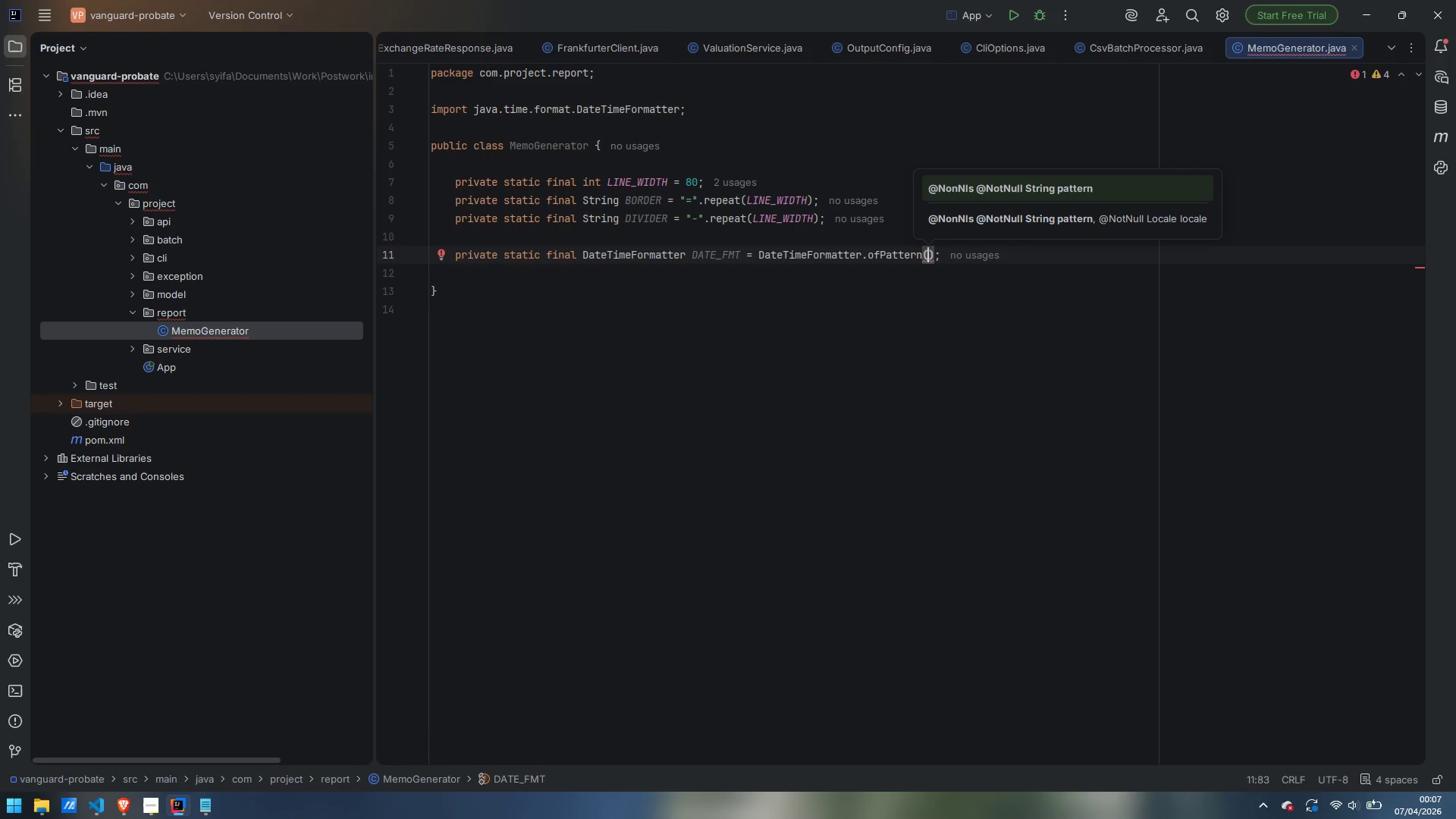 
type("MMMM d, yyyy)
 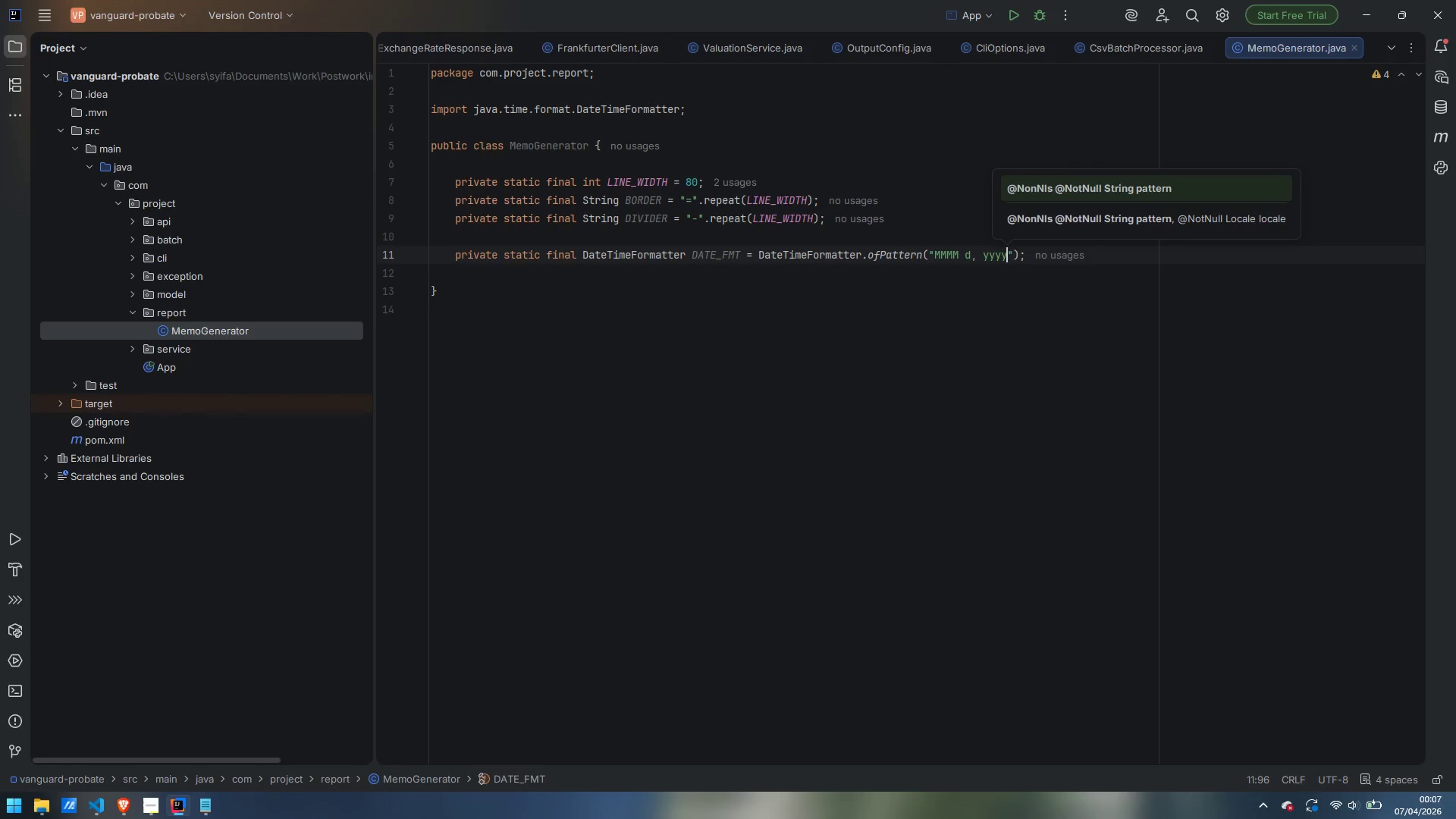 
key(ArrowRight)
 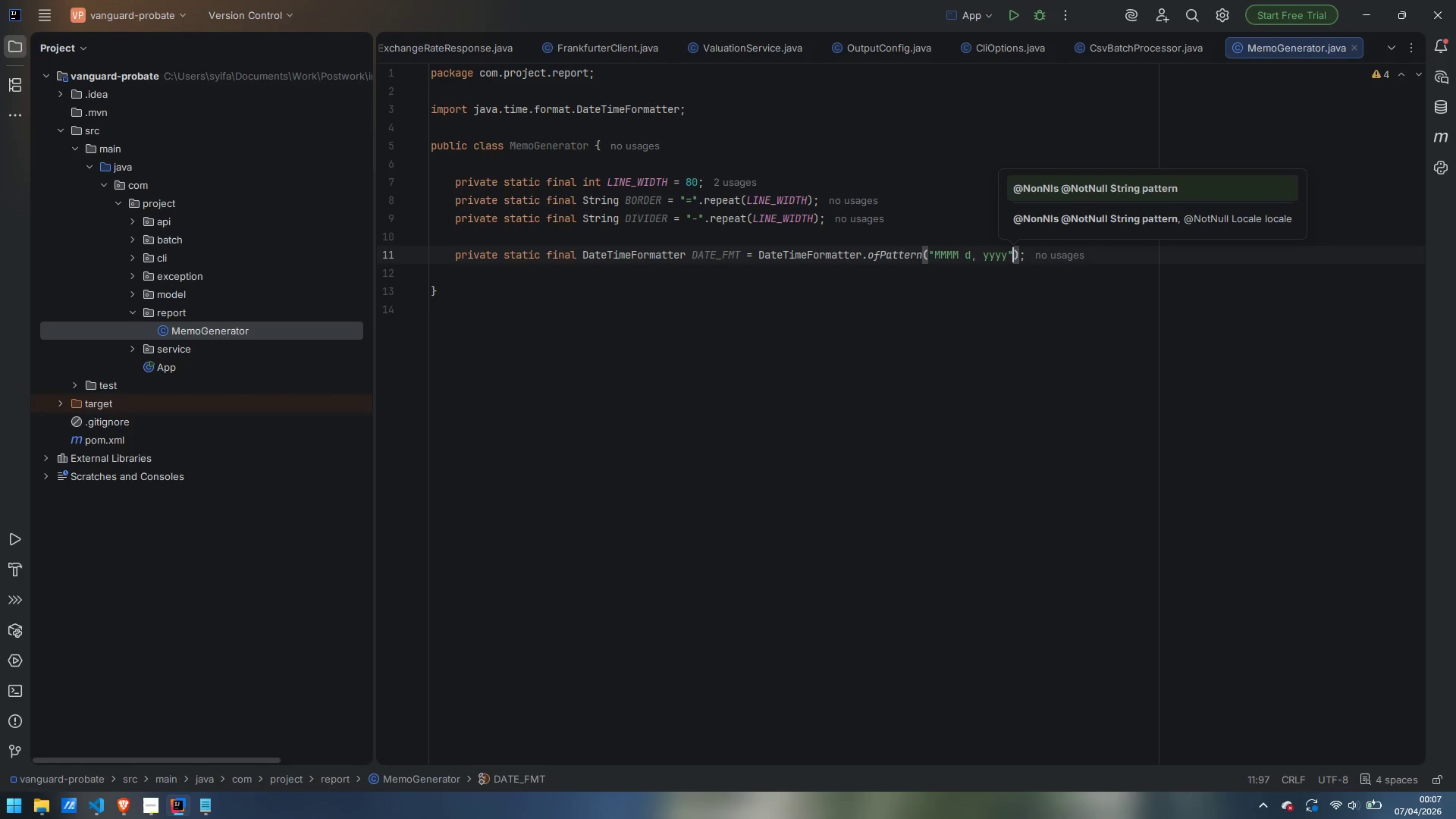 
type(, Localdate)
key(Backspace)
key(Backspace)
key(Backspace)
key(Backspace)
type(e.USD)
key(Backspace)
 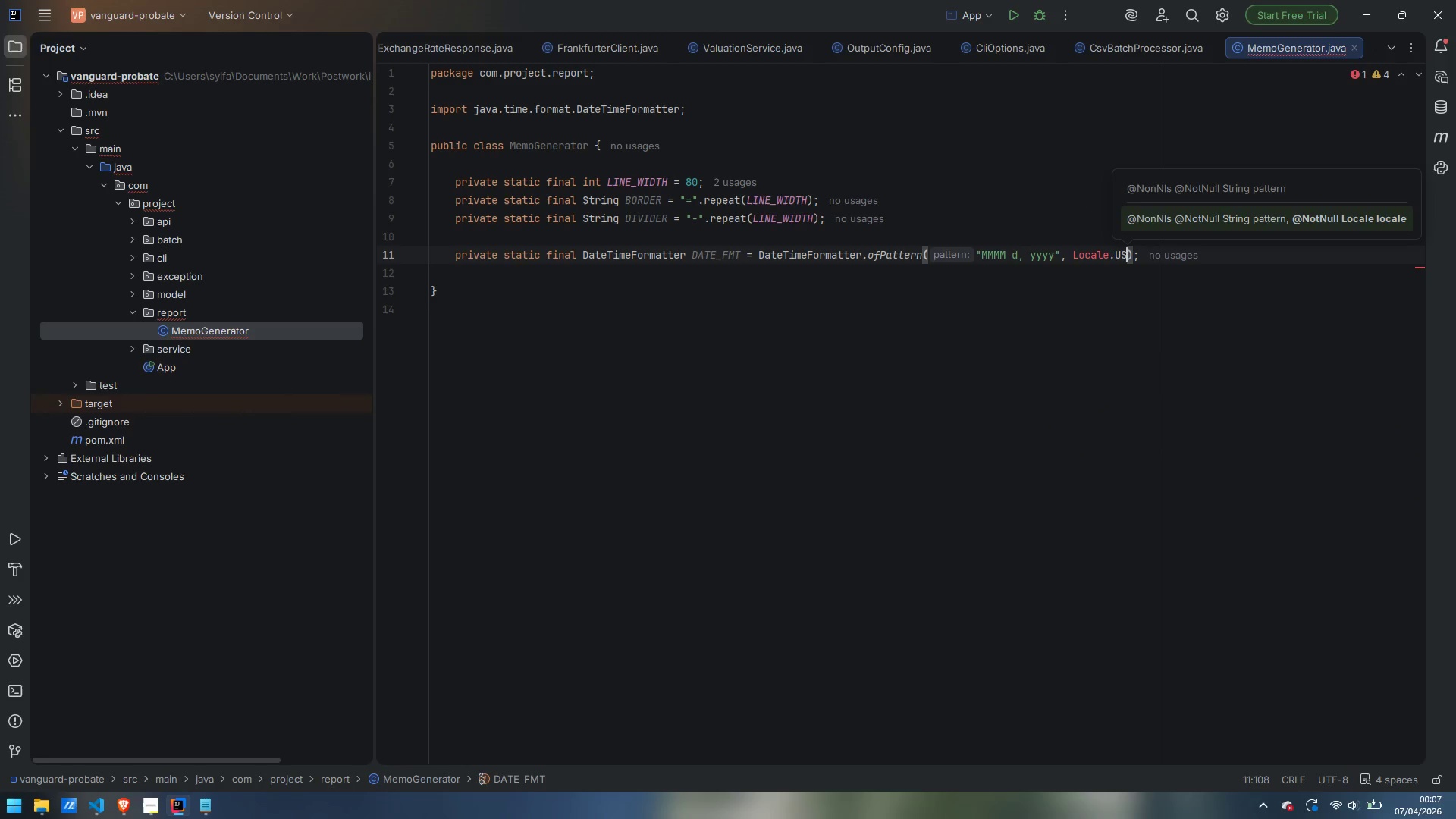 
wait(5.06)
 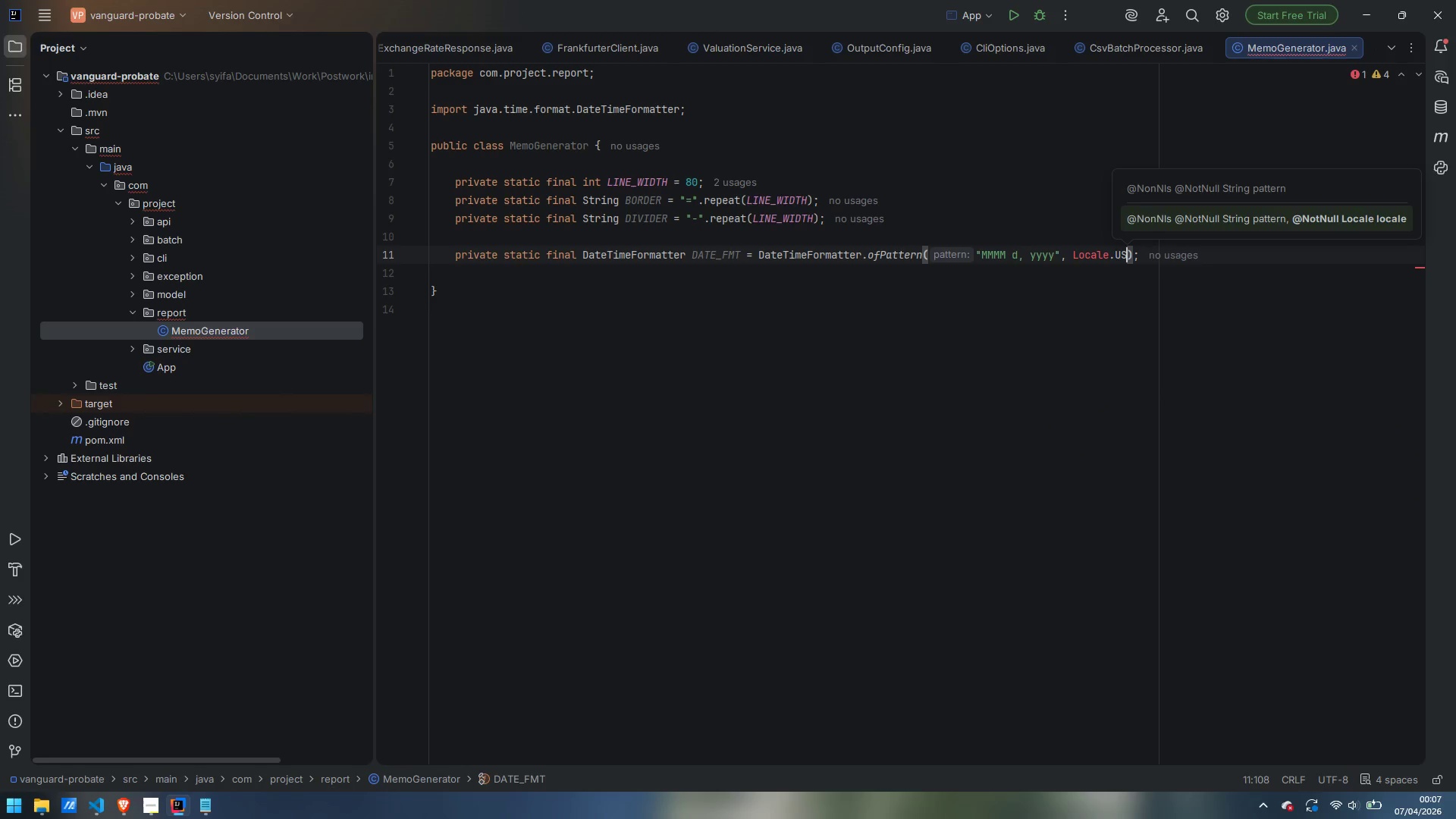 
key(Control+ControlLeft)
 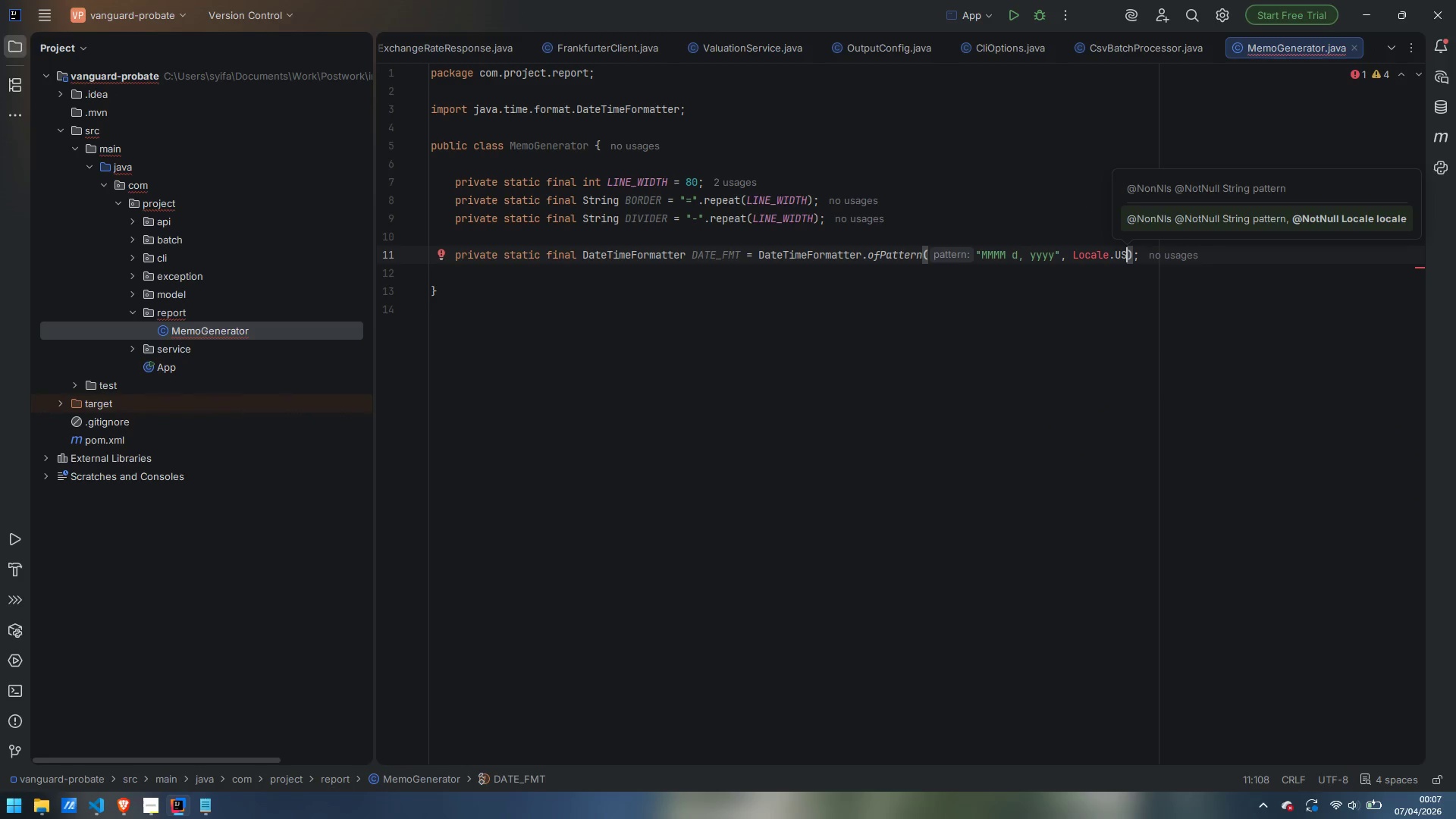 
key(Control+Backspace)
 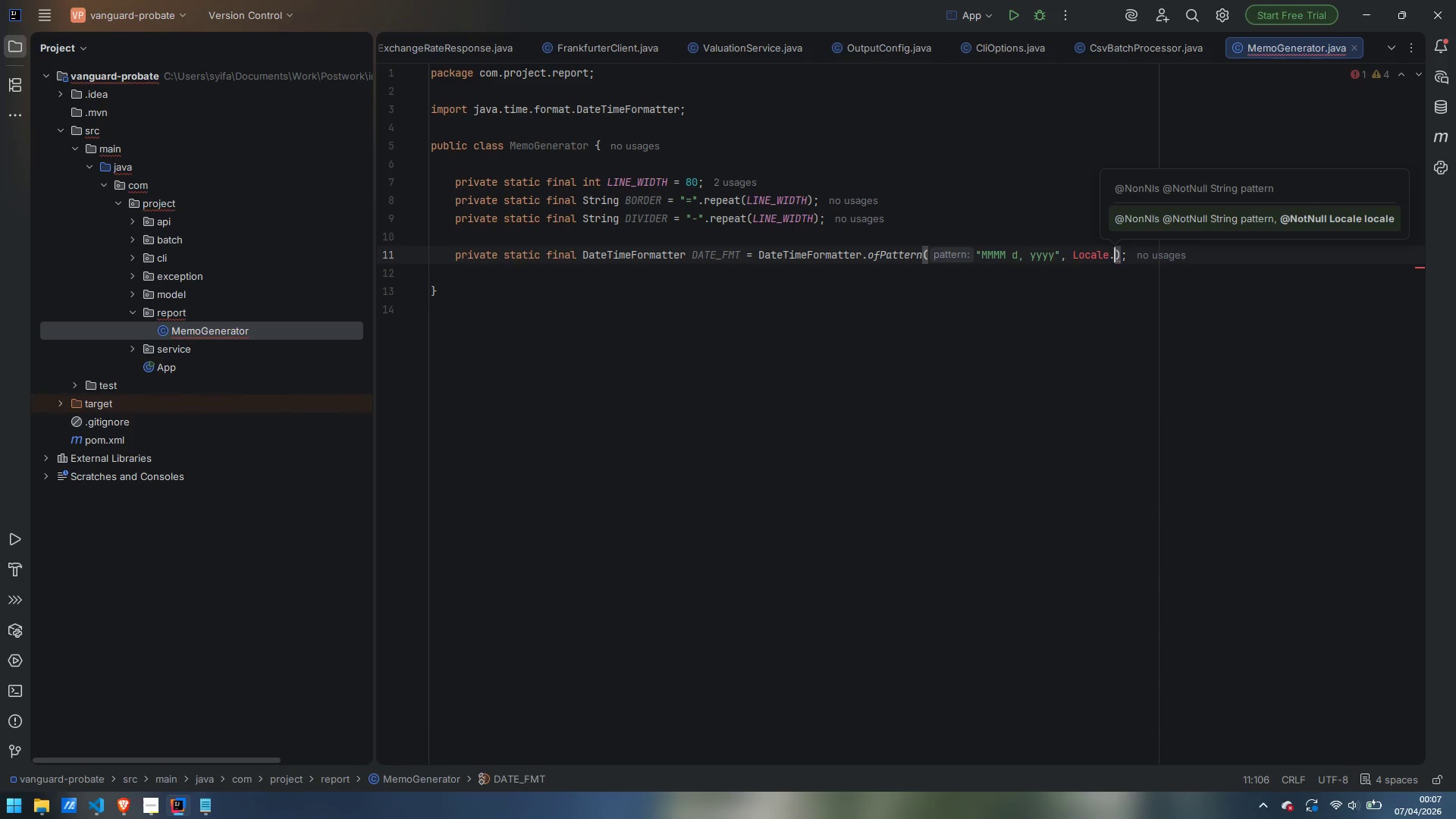 
key(Backspace)
 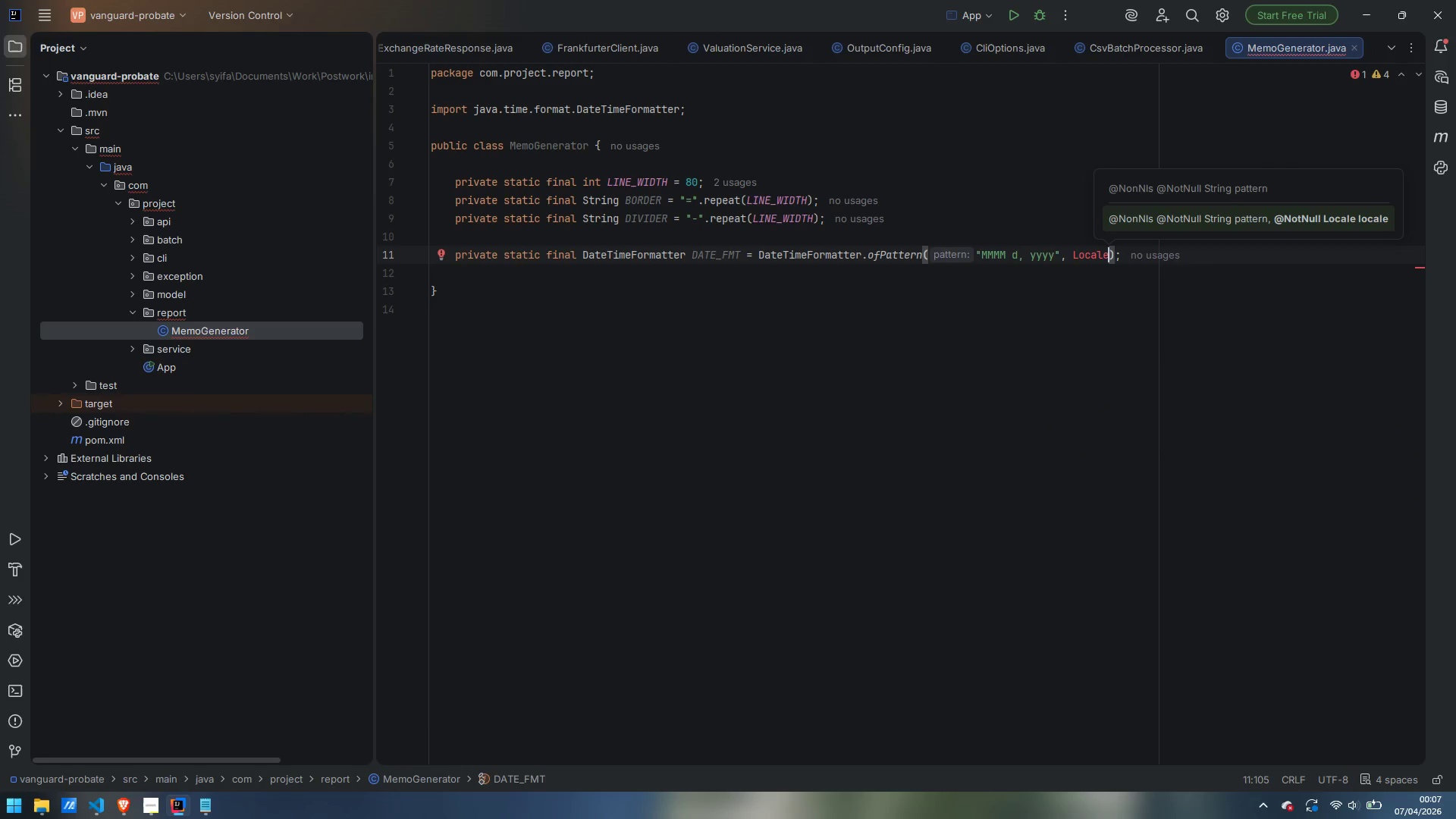 
key(Backspace)
 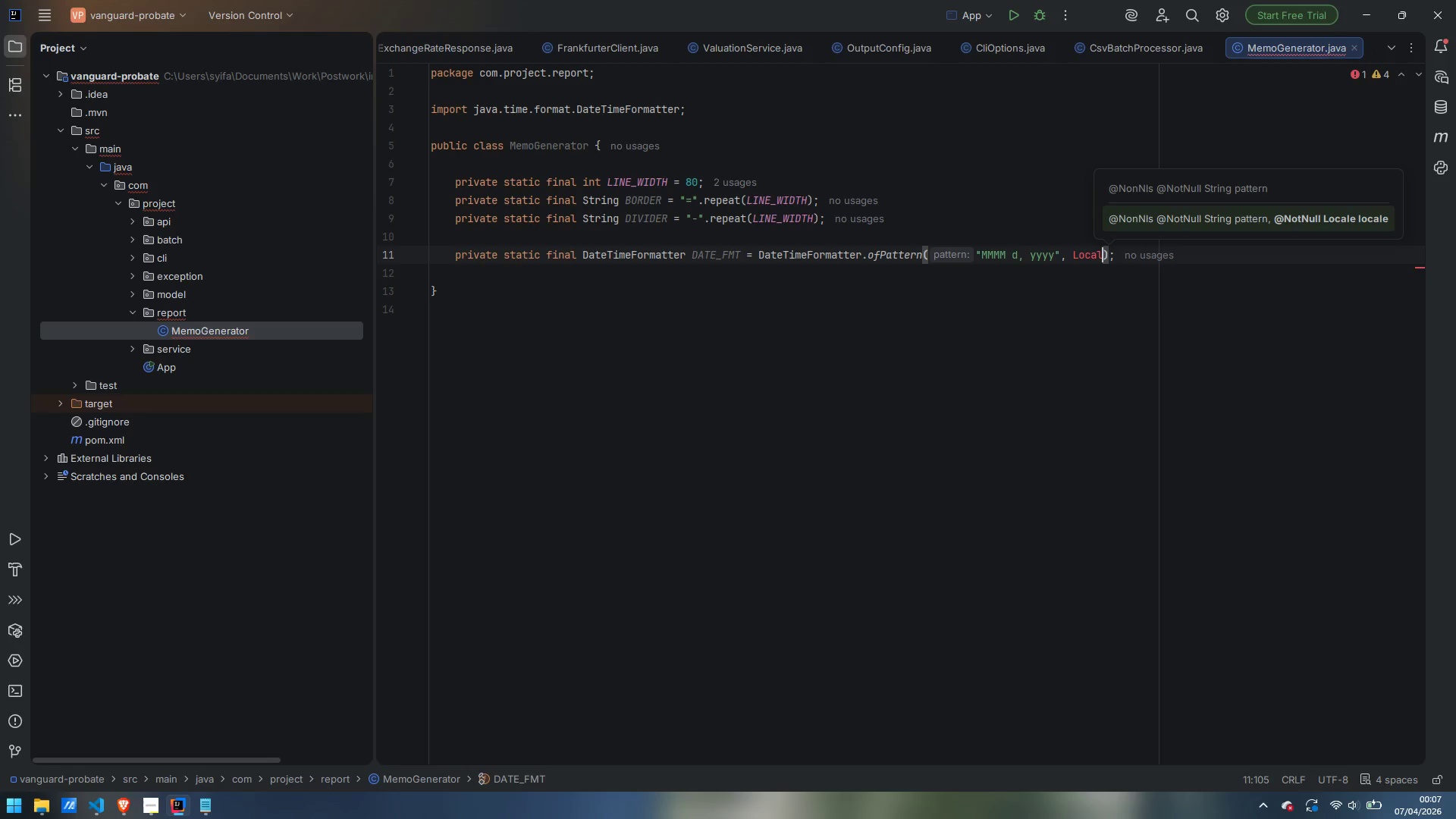 
key(E)
 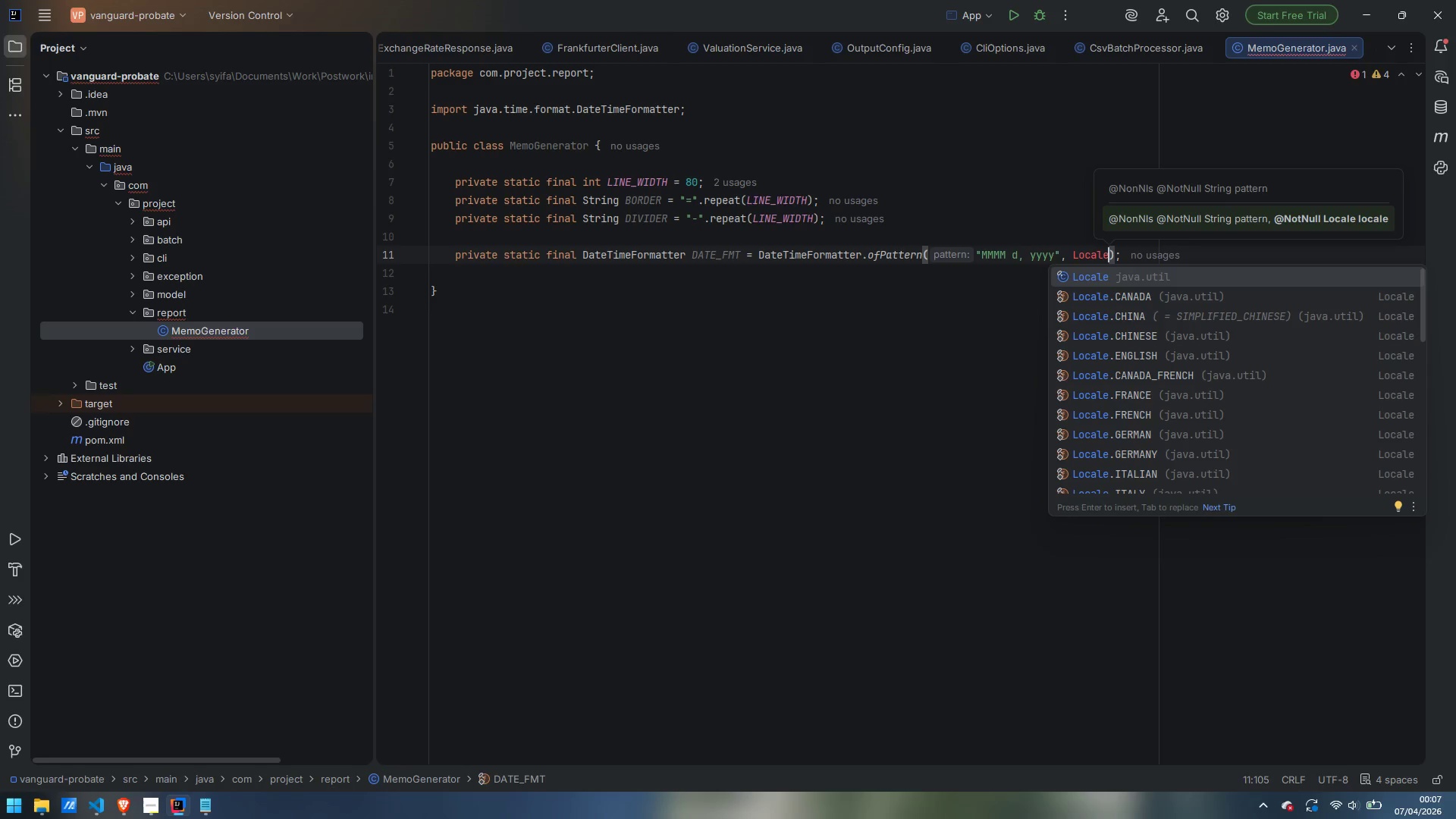 
key(Enter)
 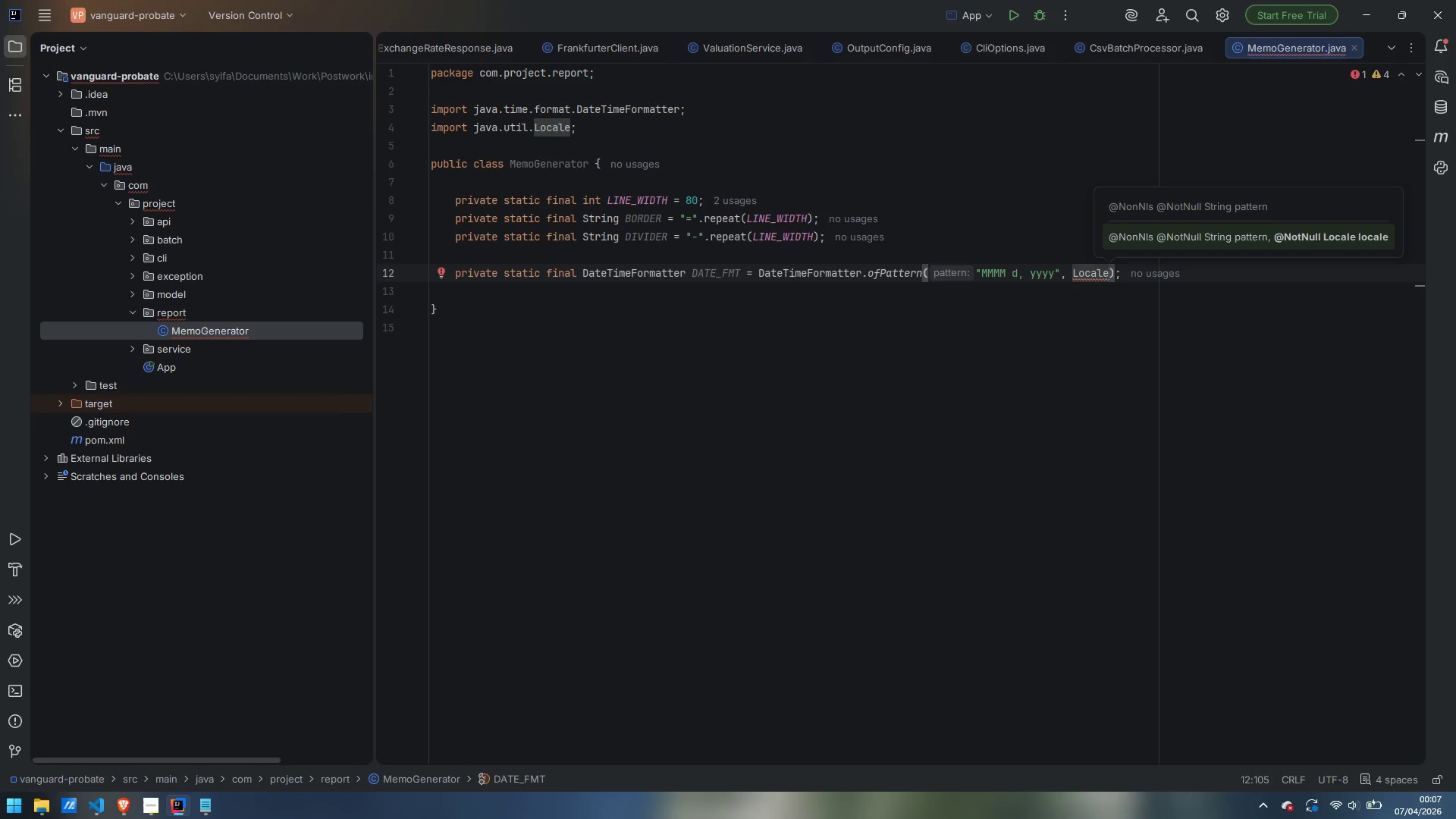 
type(.untuk )
key(Backspace)
key(Backspace)
type(ng)
 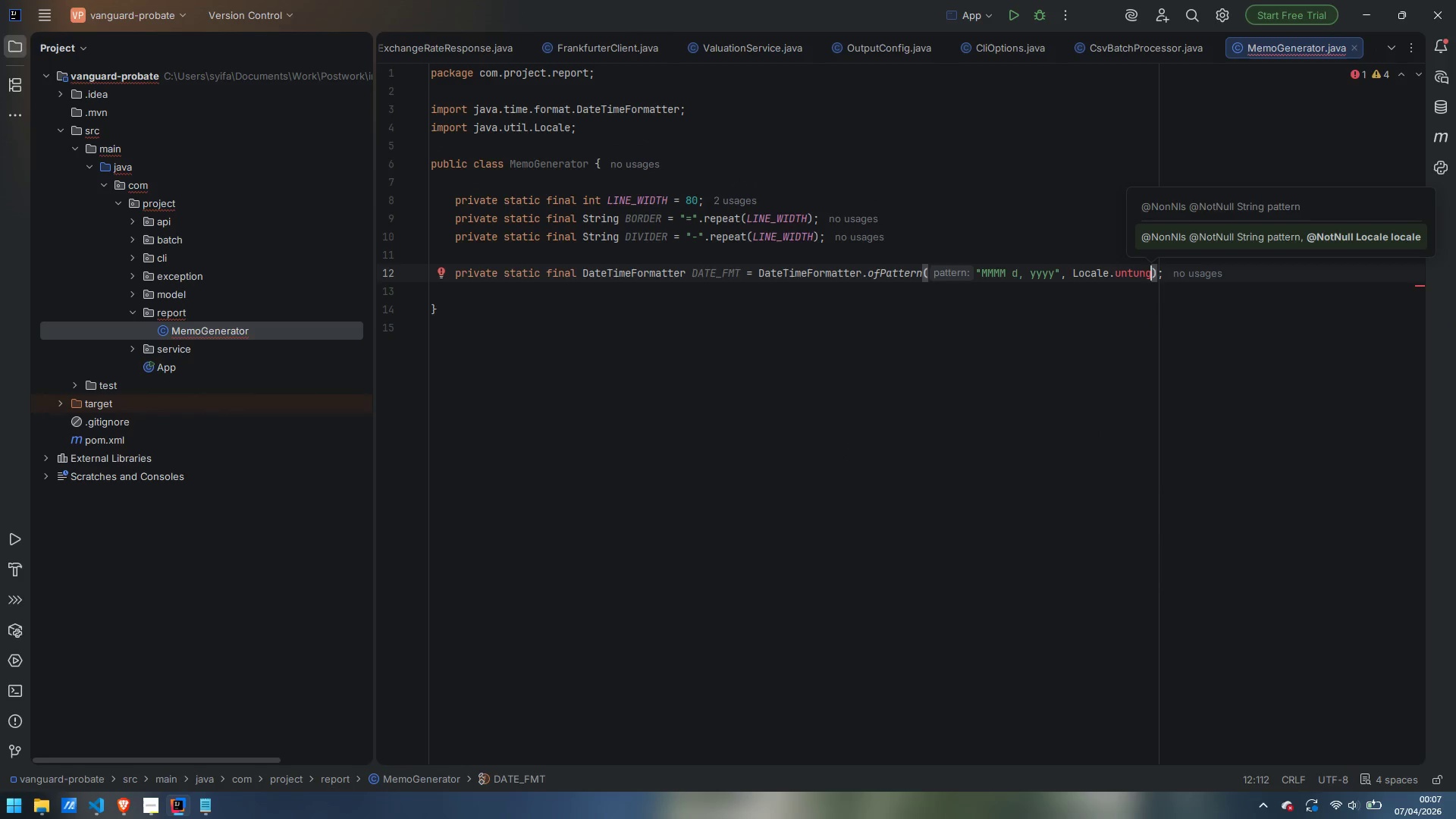 
key(Control+Backspace)
 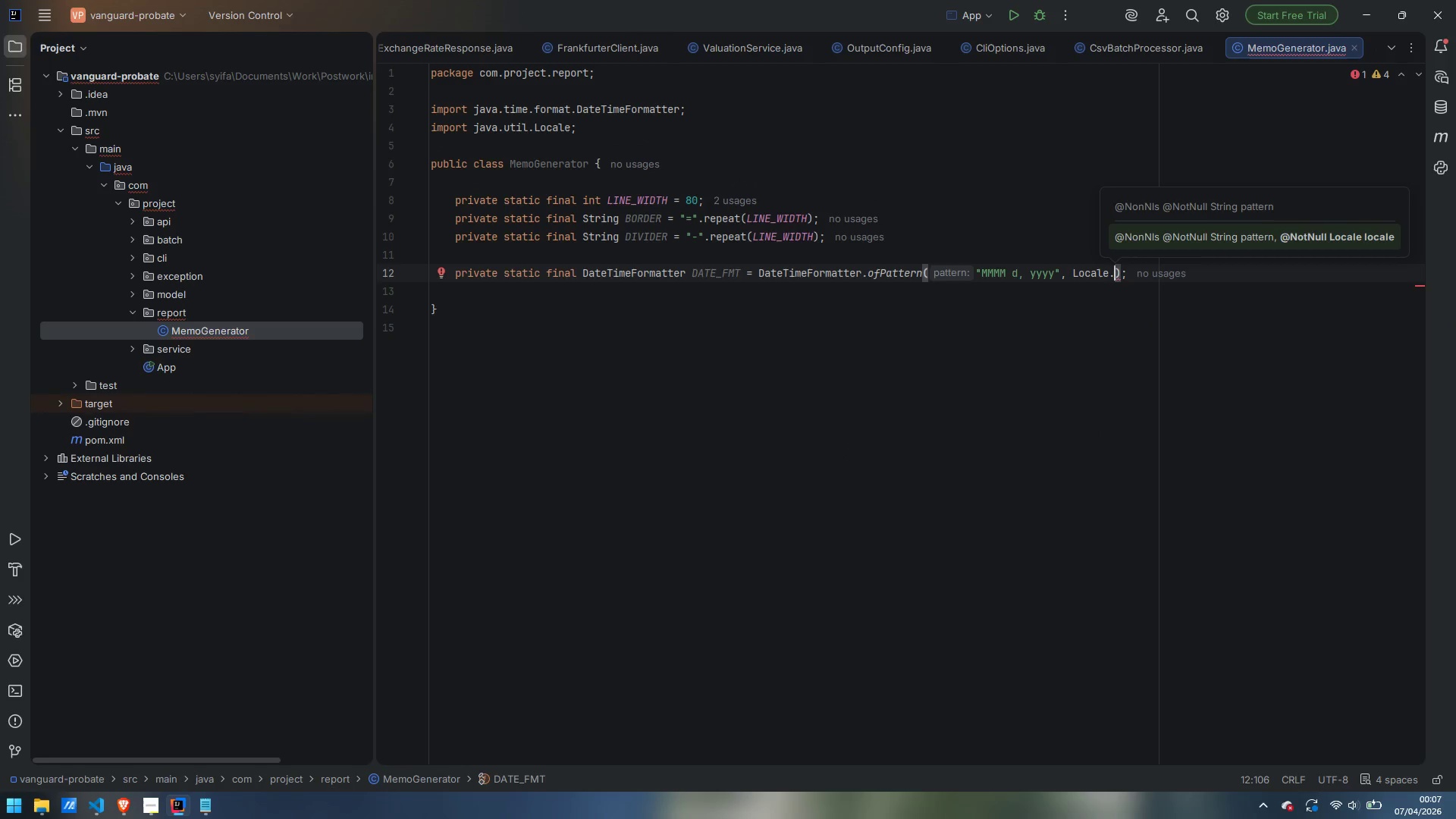 
type(US)
 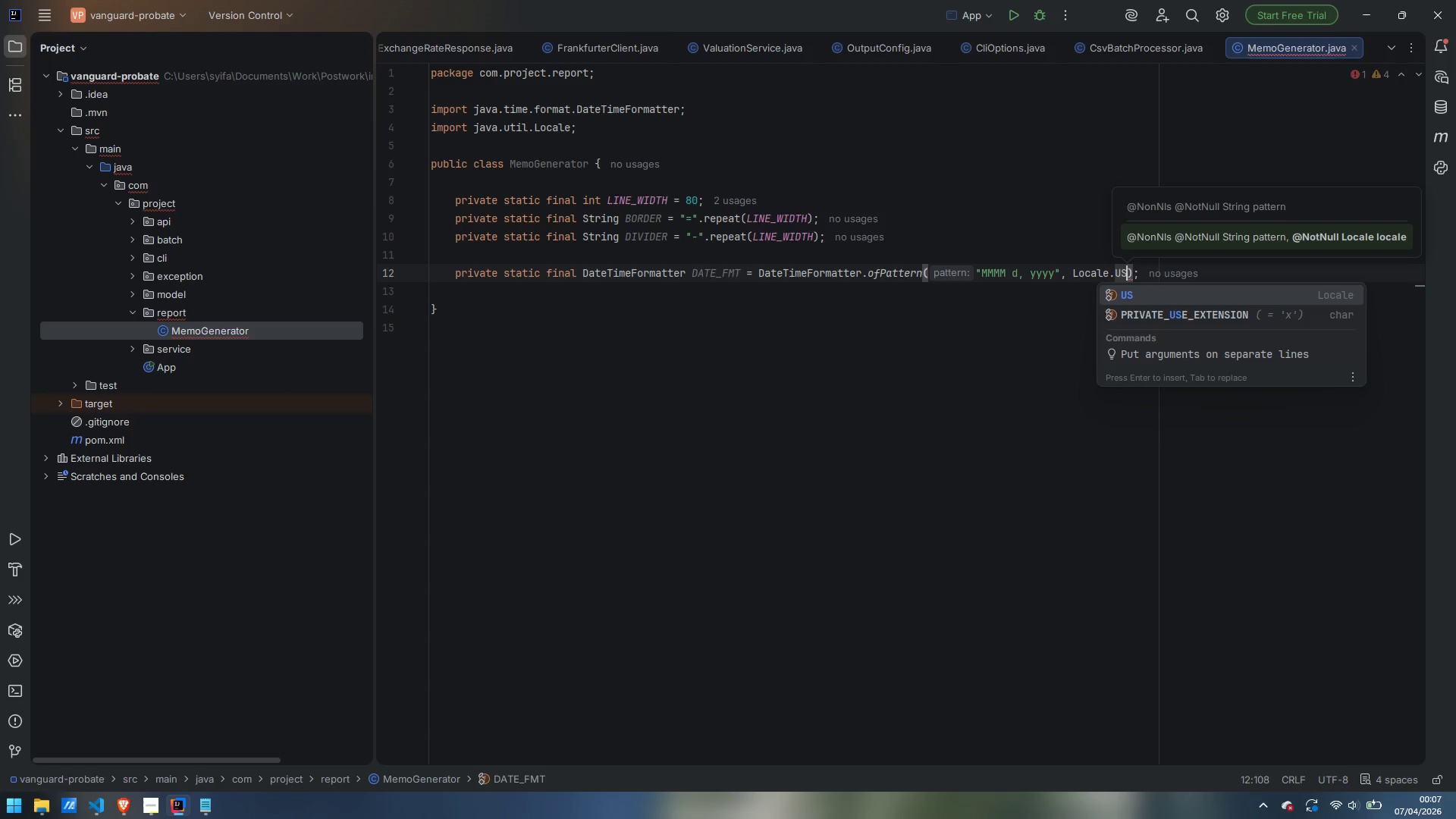 
key(Enter)
 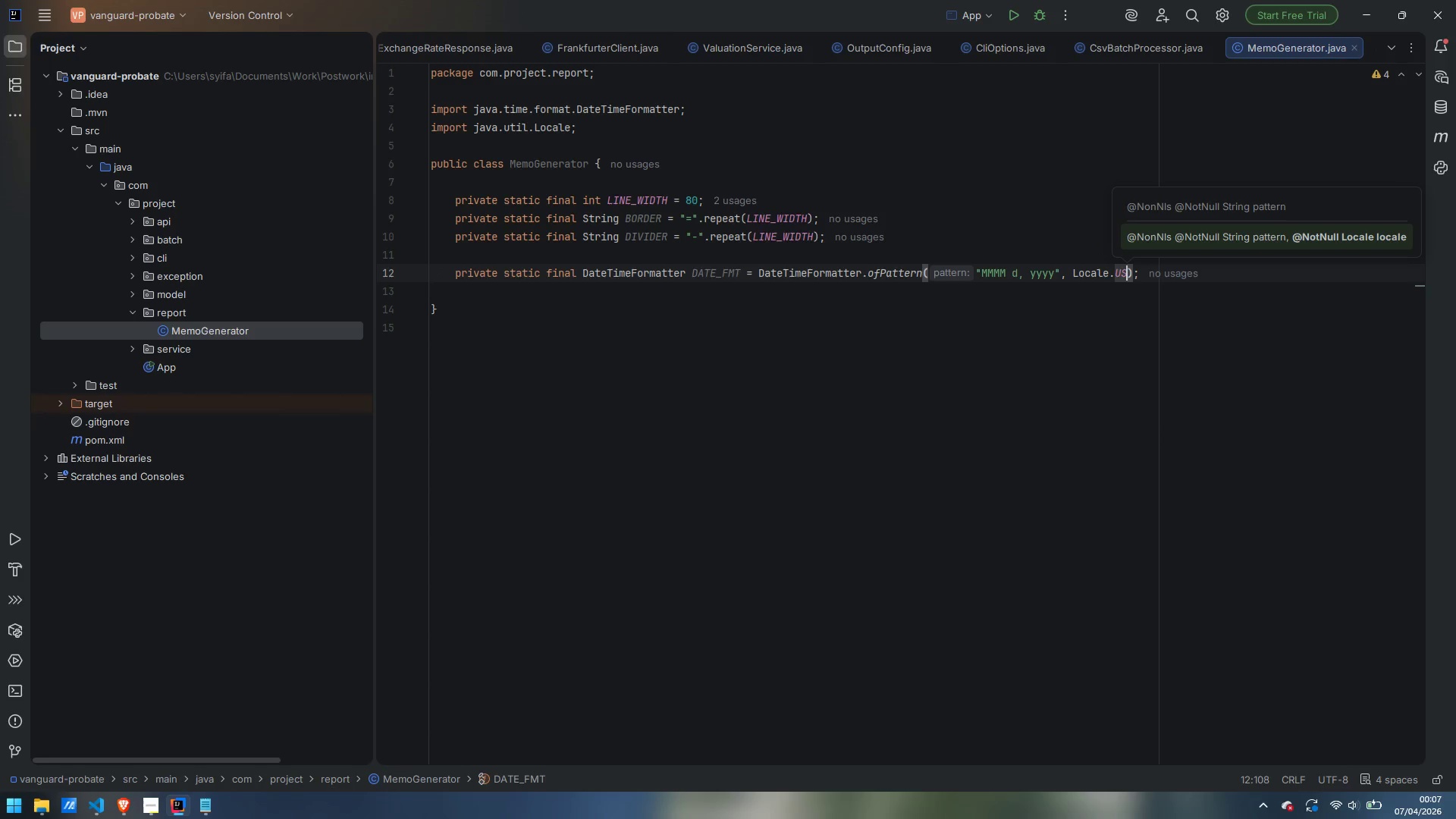 
key(ArrowRight)
 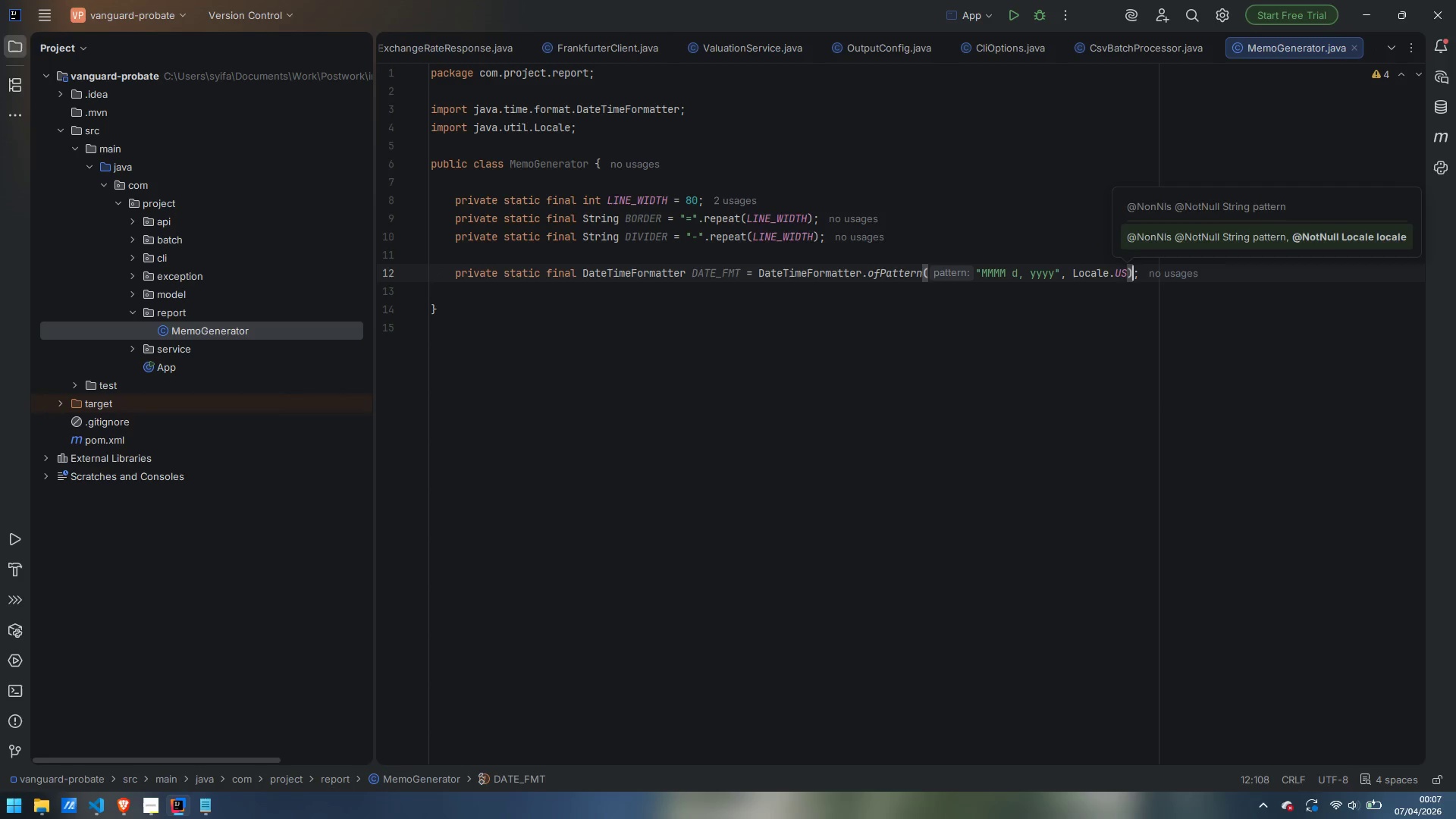 
key(ArrowRight)
 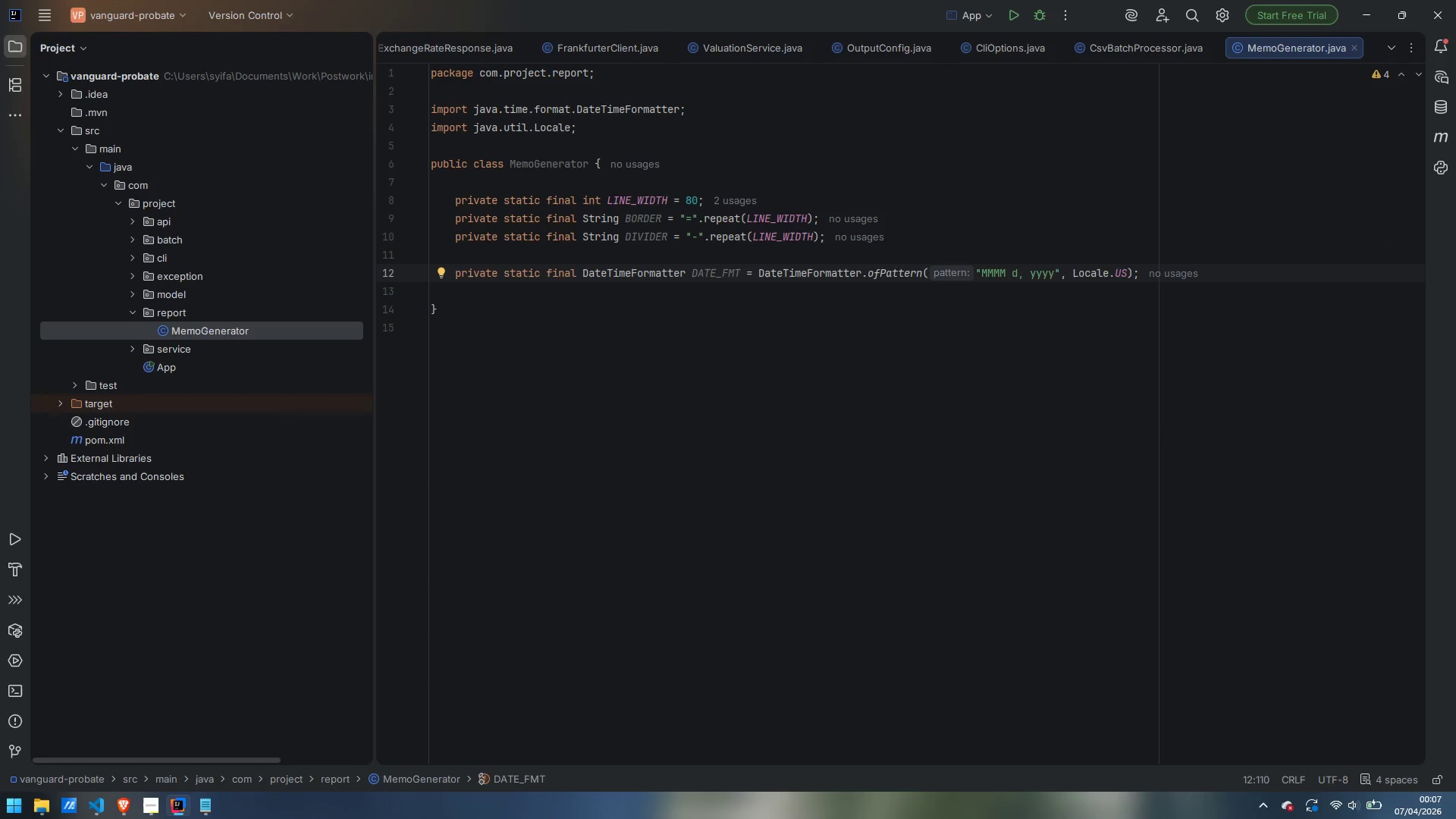 
key(Enter)
 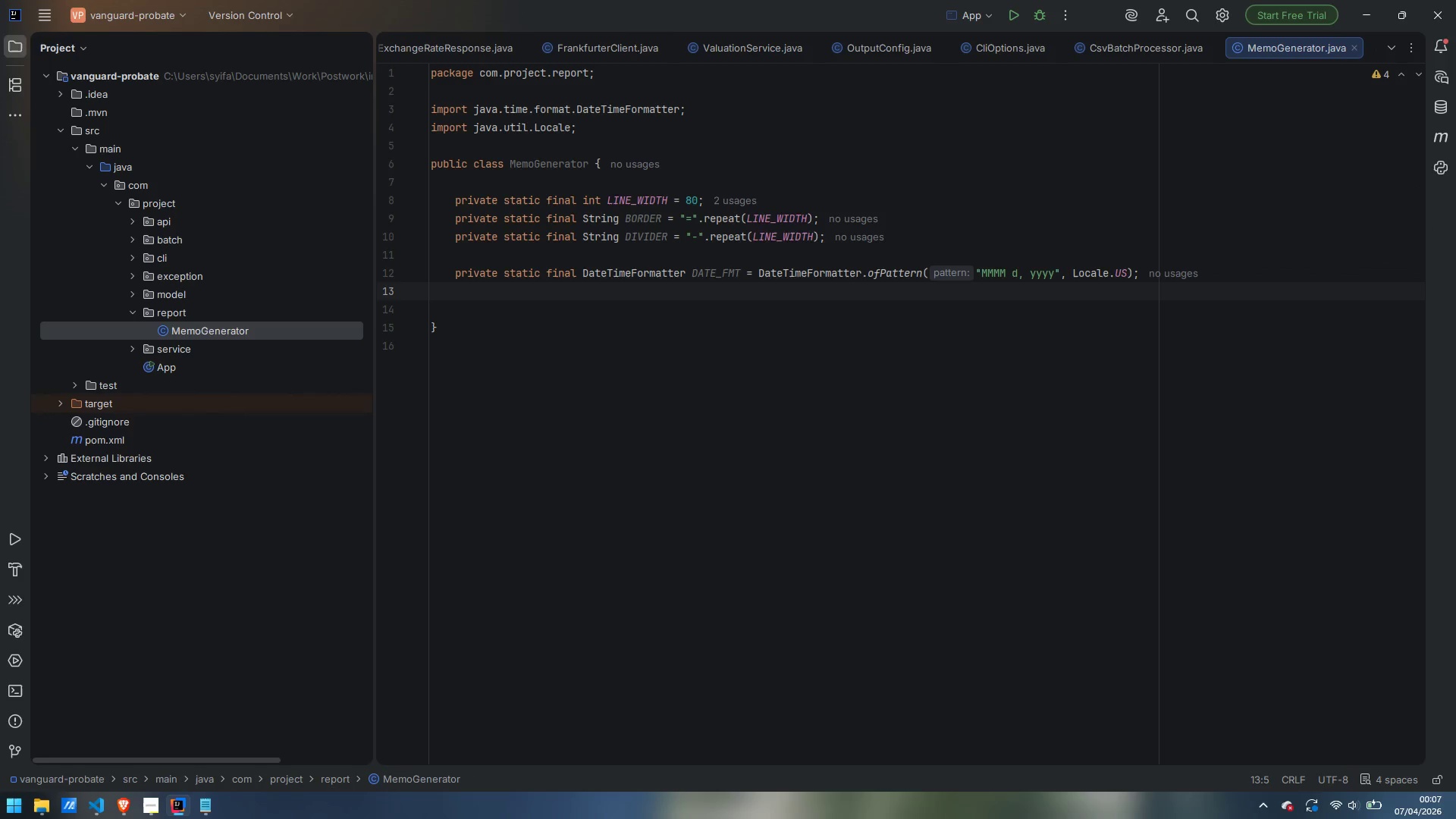 
type(private statis )
key(Backspace)
key(Backspace)
type(c final DateTimeFormatter)
 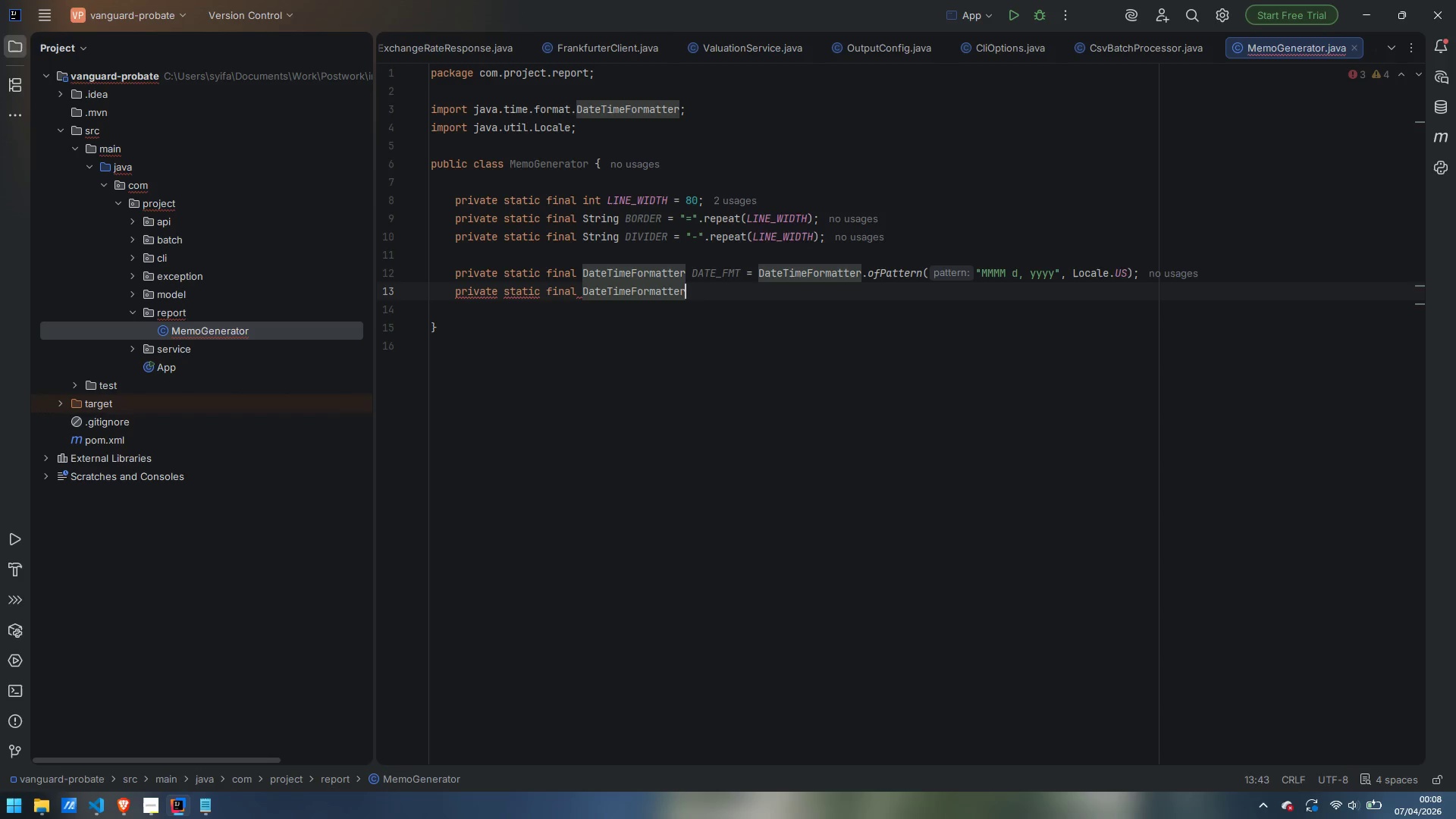 
 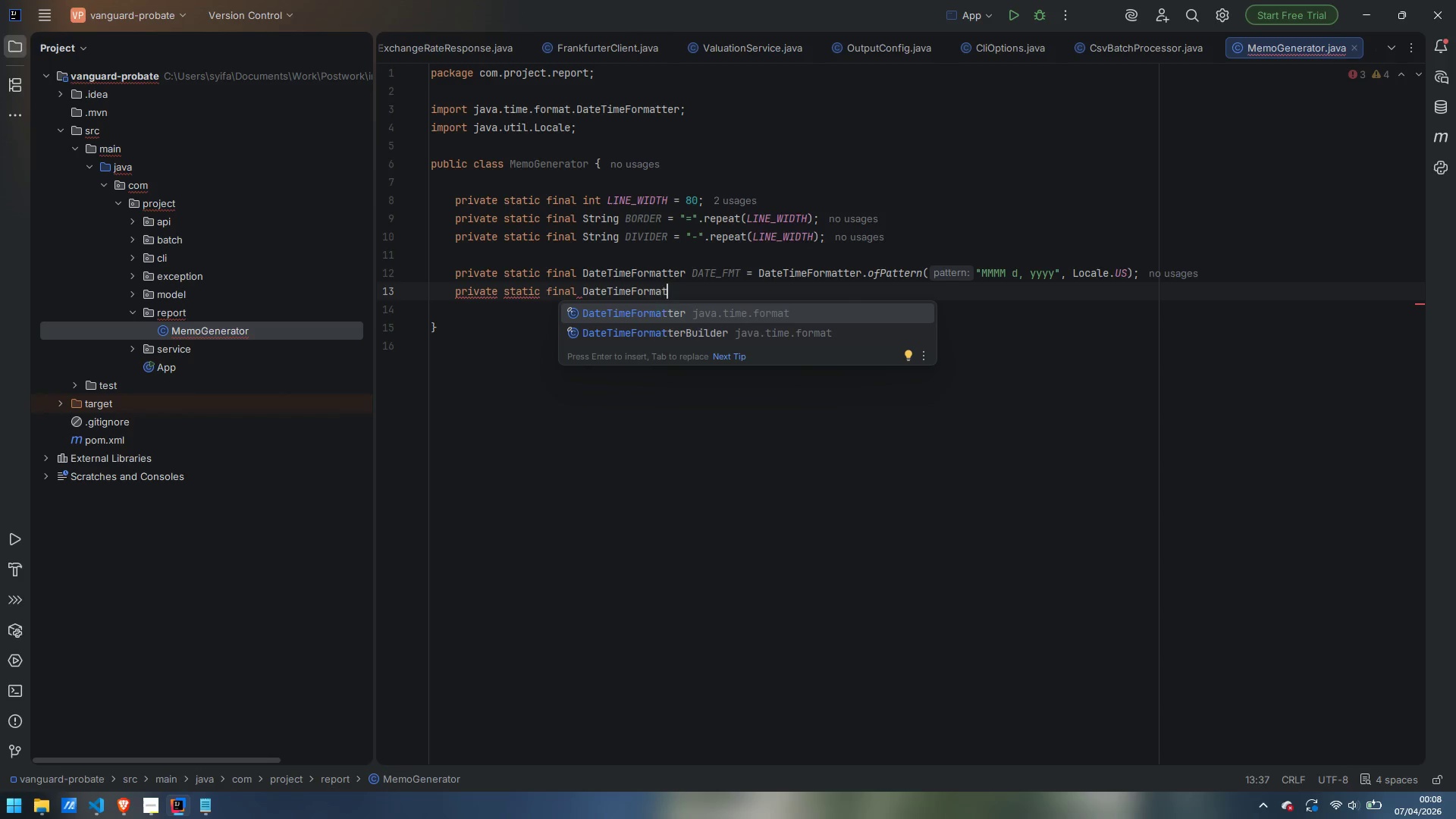 
key(Enter)
 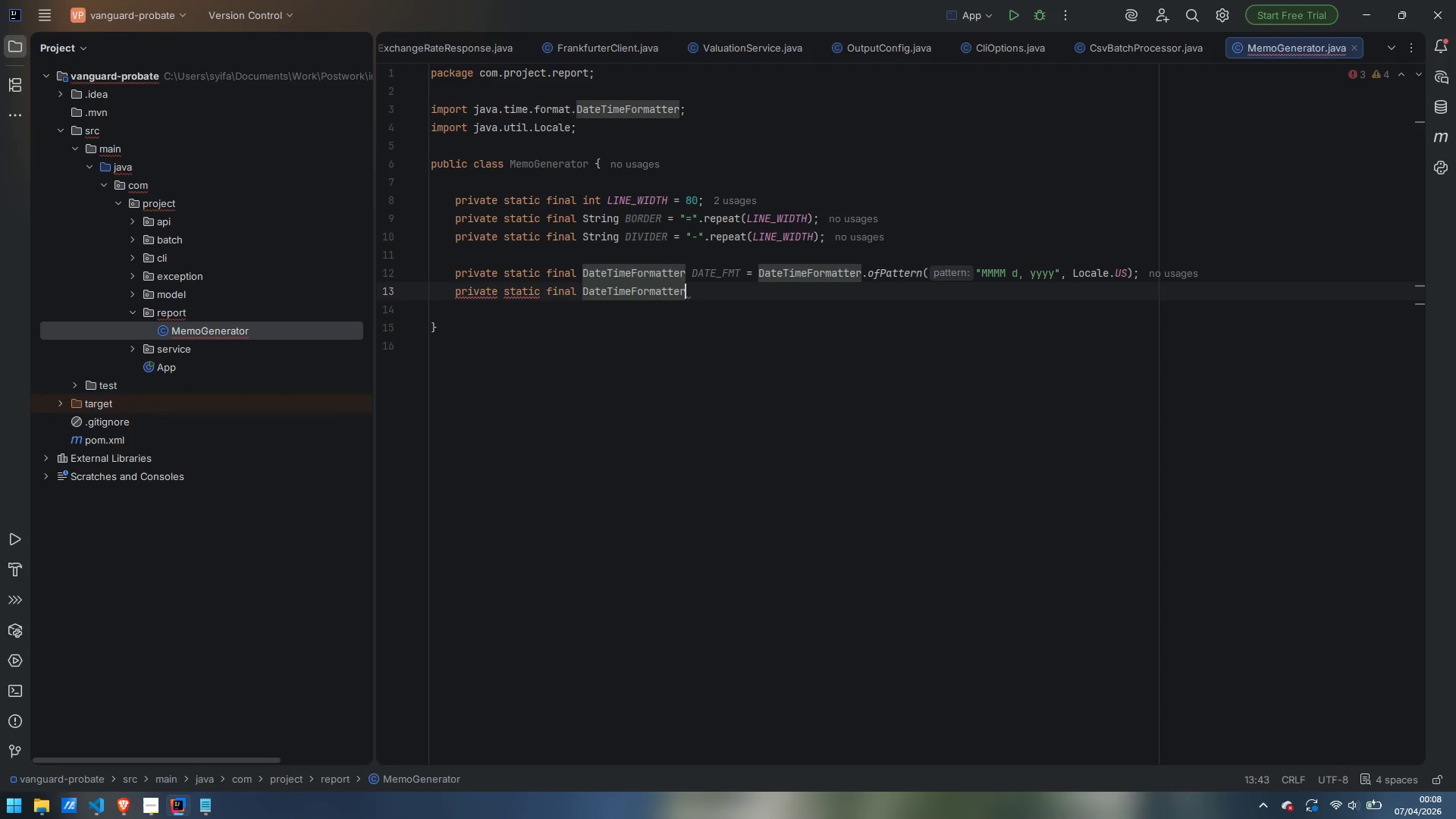 
type( IS_FMT)
 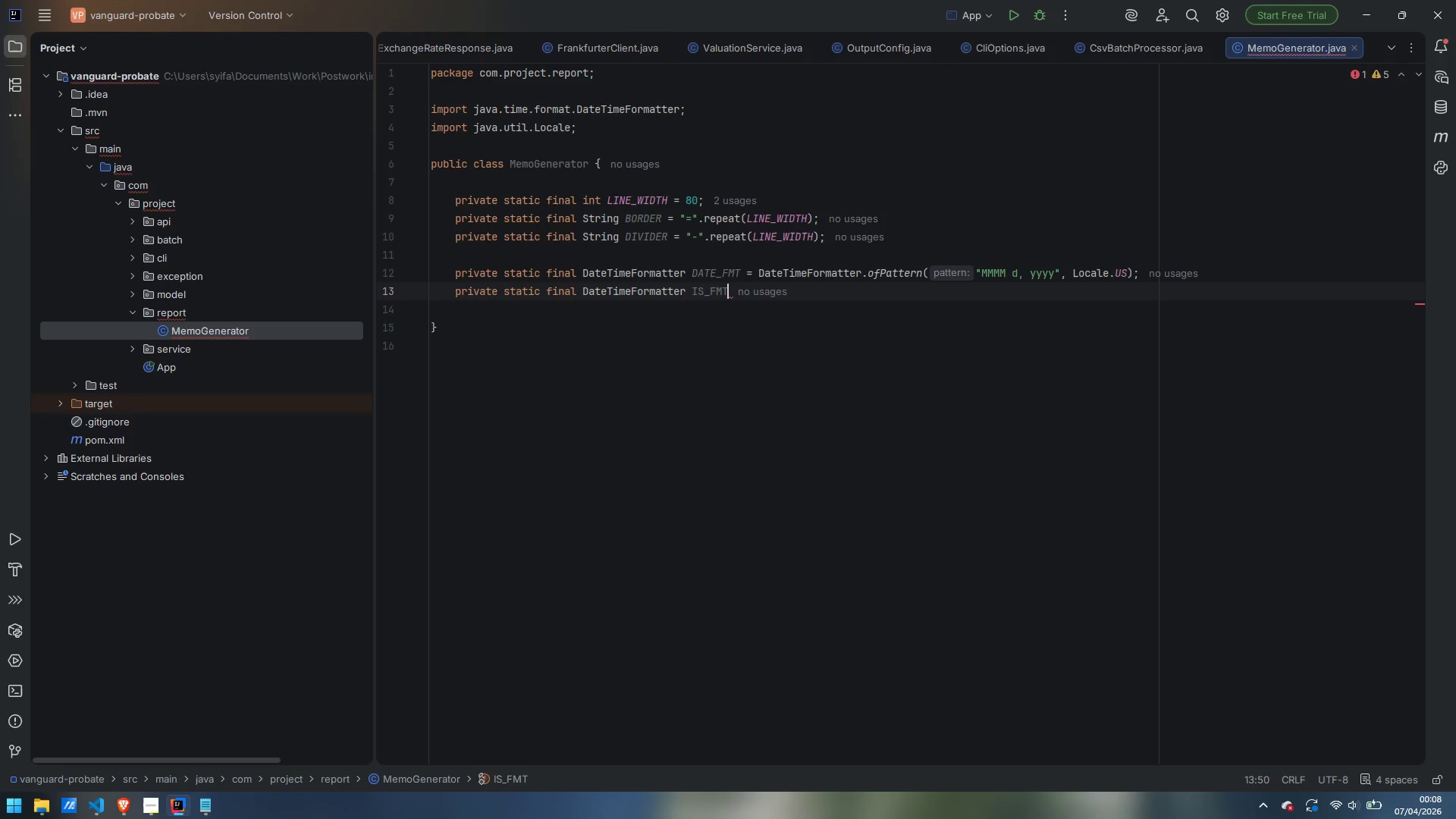 
key(Control+ArrowLeft)
 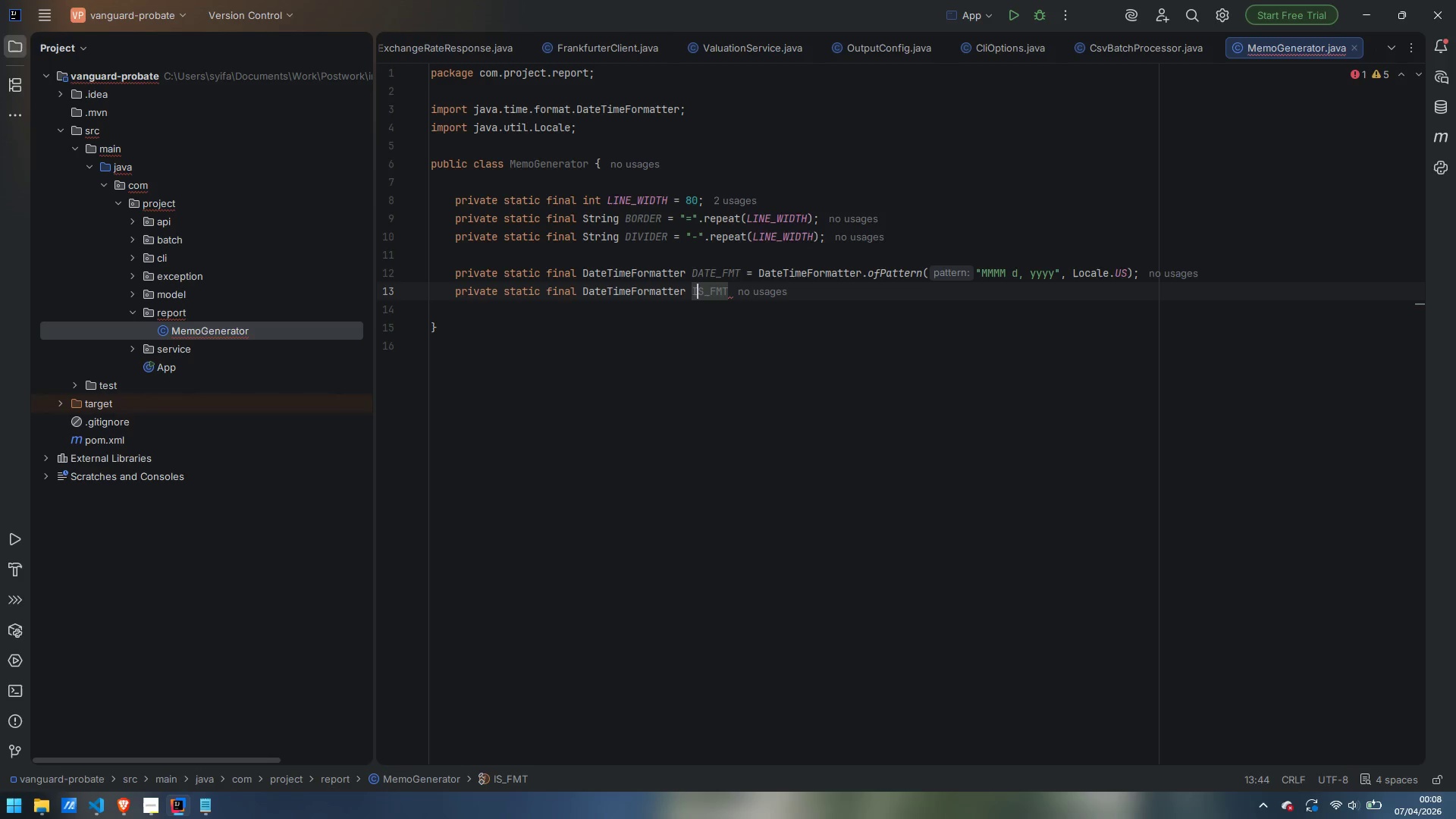 
key(ArrowRight)
 